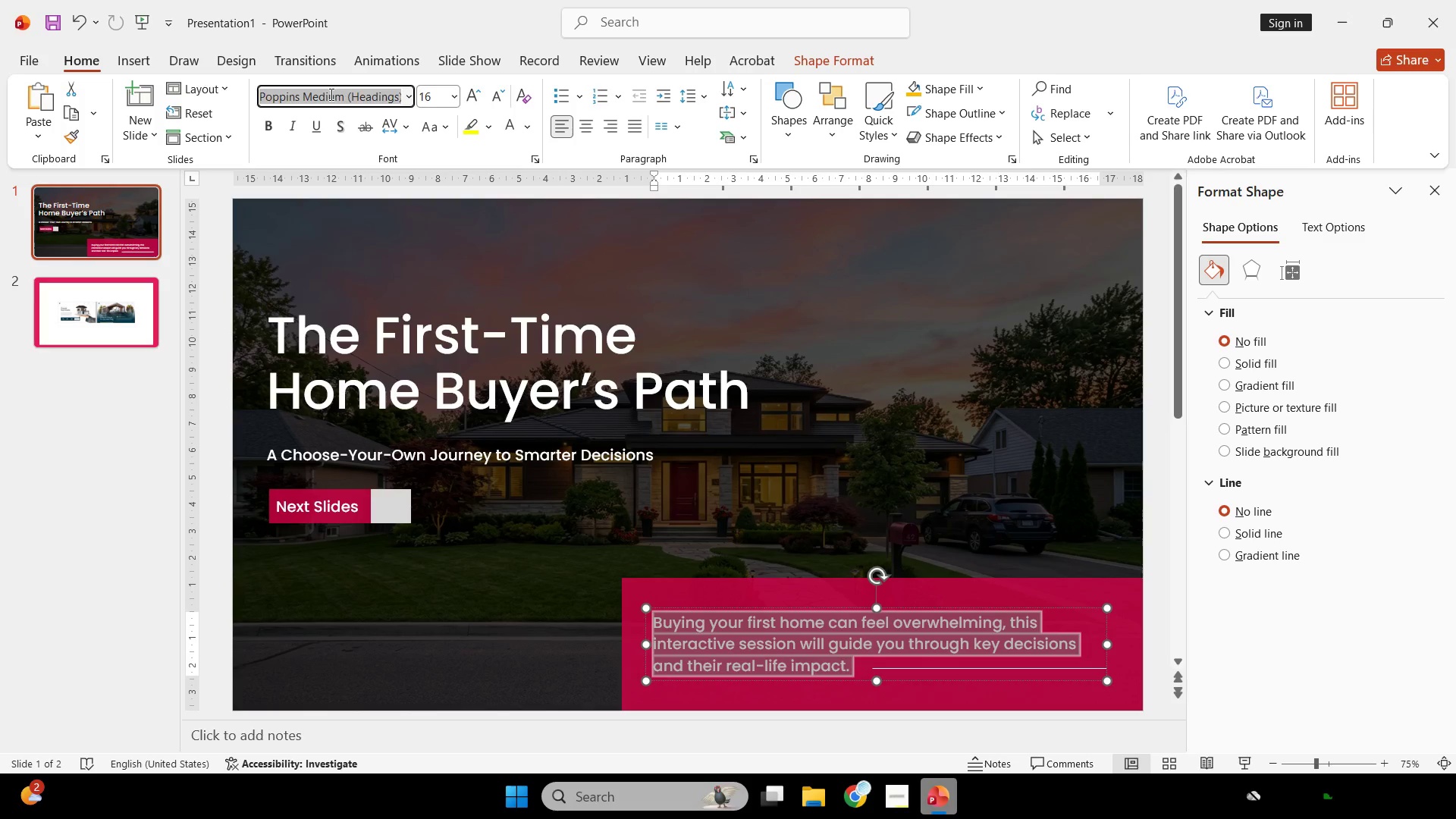 
type(se)
 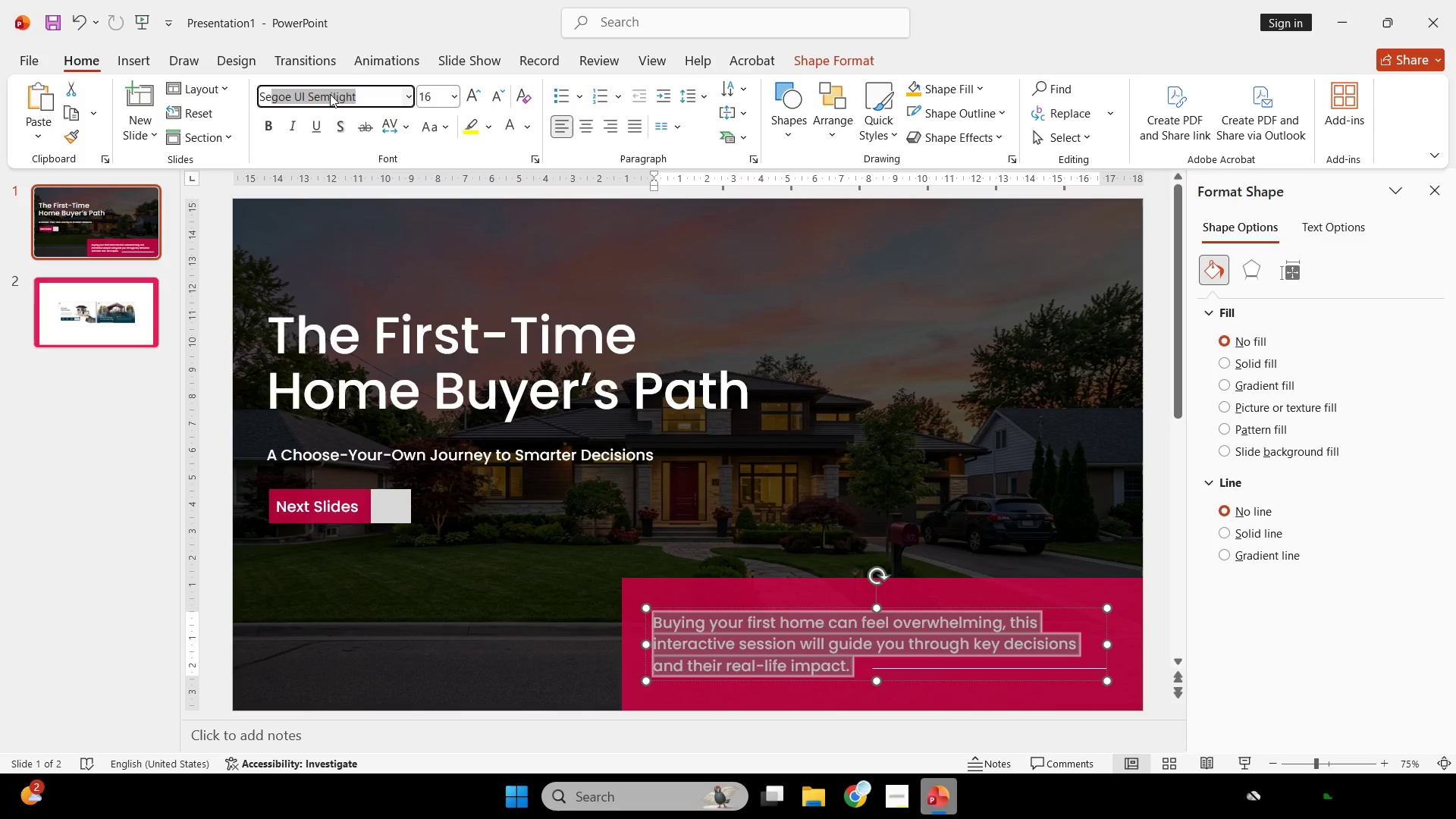 
key(Enter)
 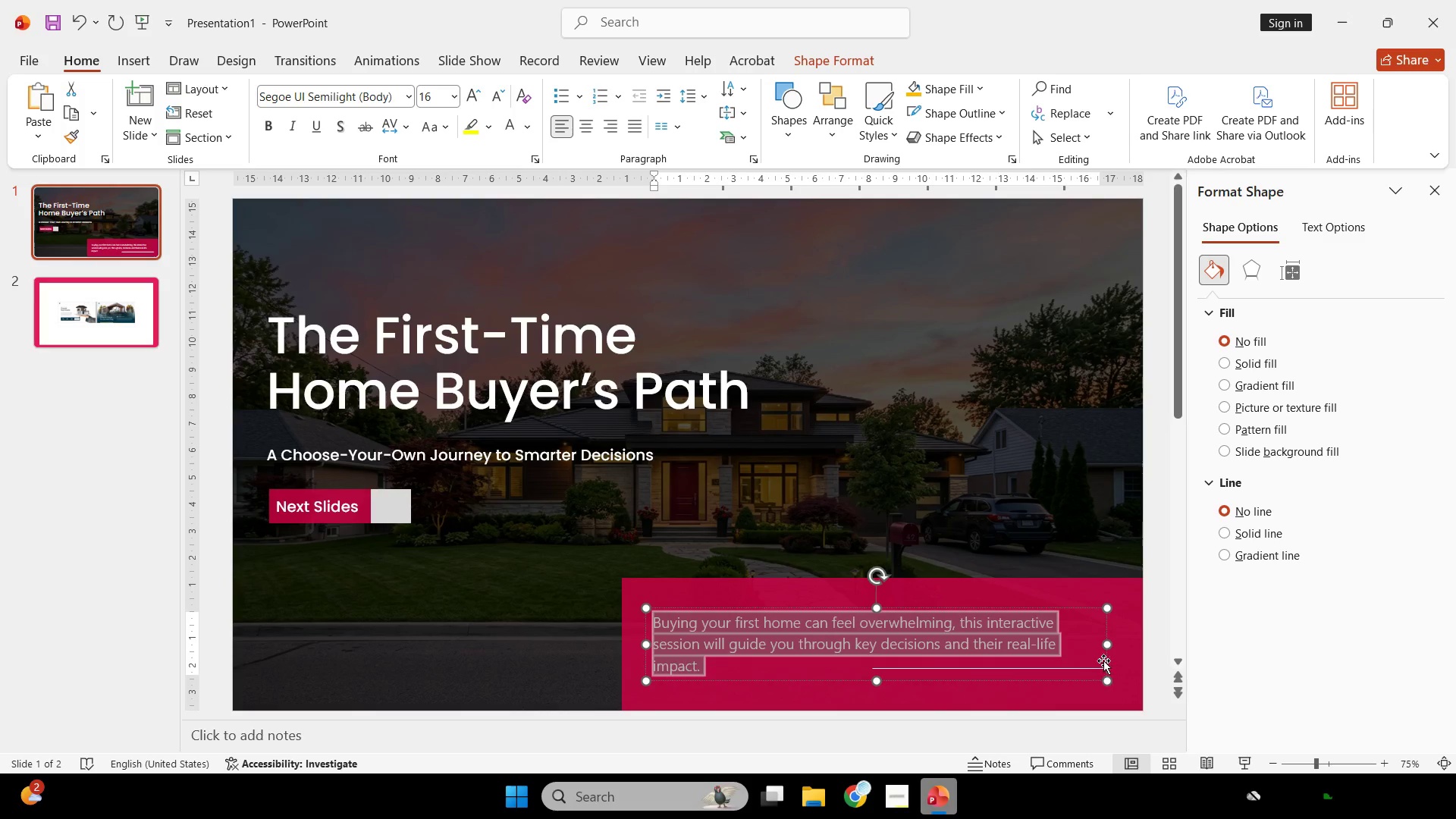 
left_click_drag(start_coordinate=[1109, 642], to_coordinate=[1128, 645])
 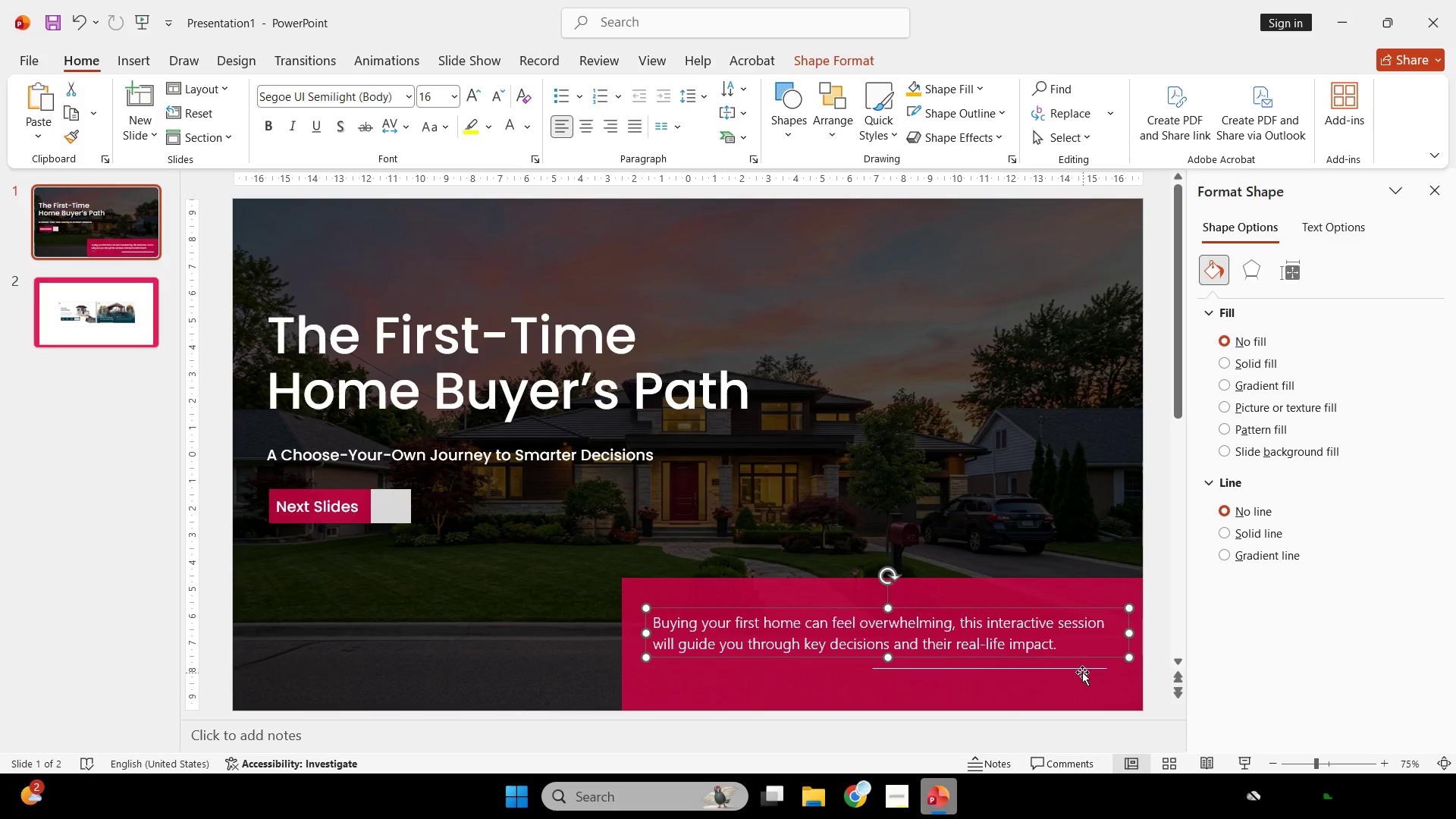 
left_click([1082, 671])
 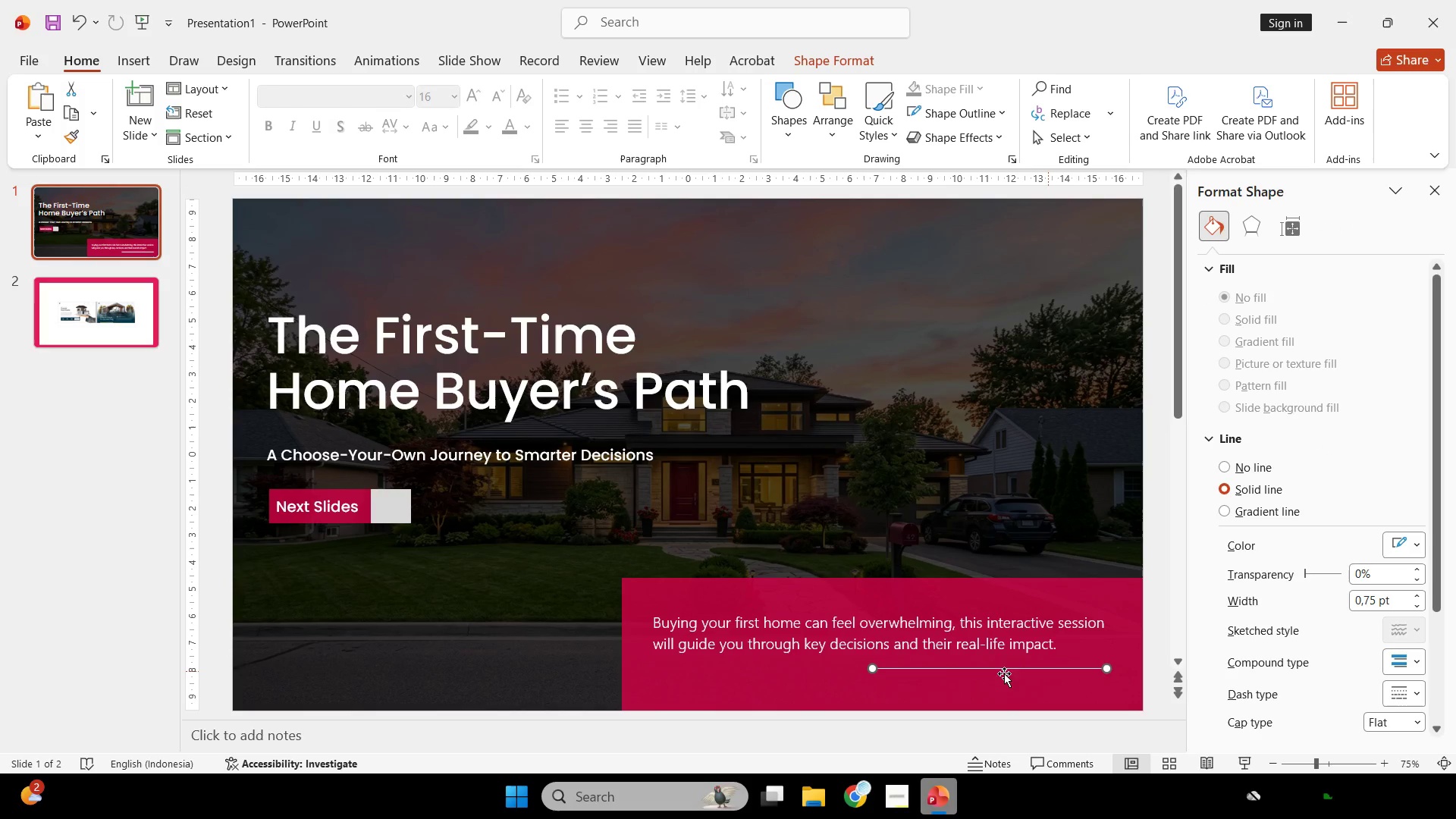 
hold_key(key=ShiftLeft, duration=2.47)
left_click_drag(start_coordinate=[876, 668], to_coordinate=[654, 670])
 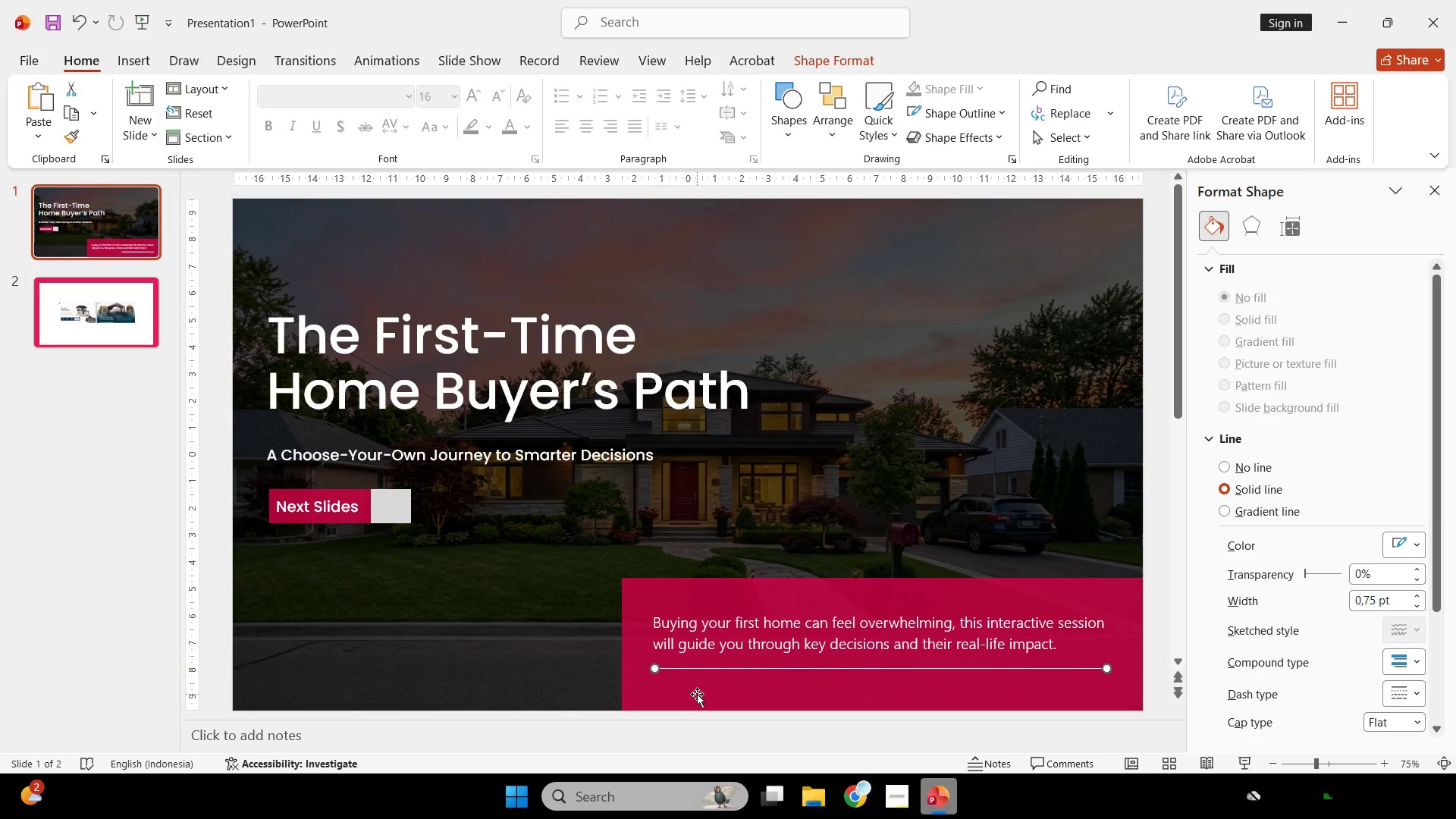 
left_click([697, 693])
 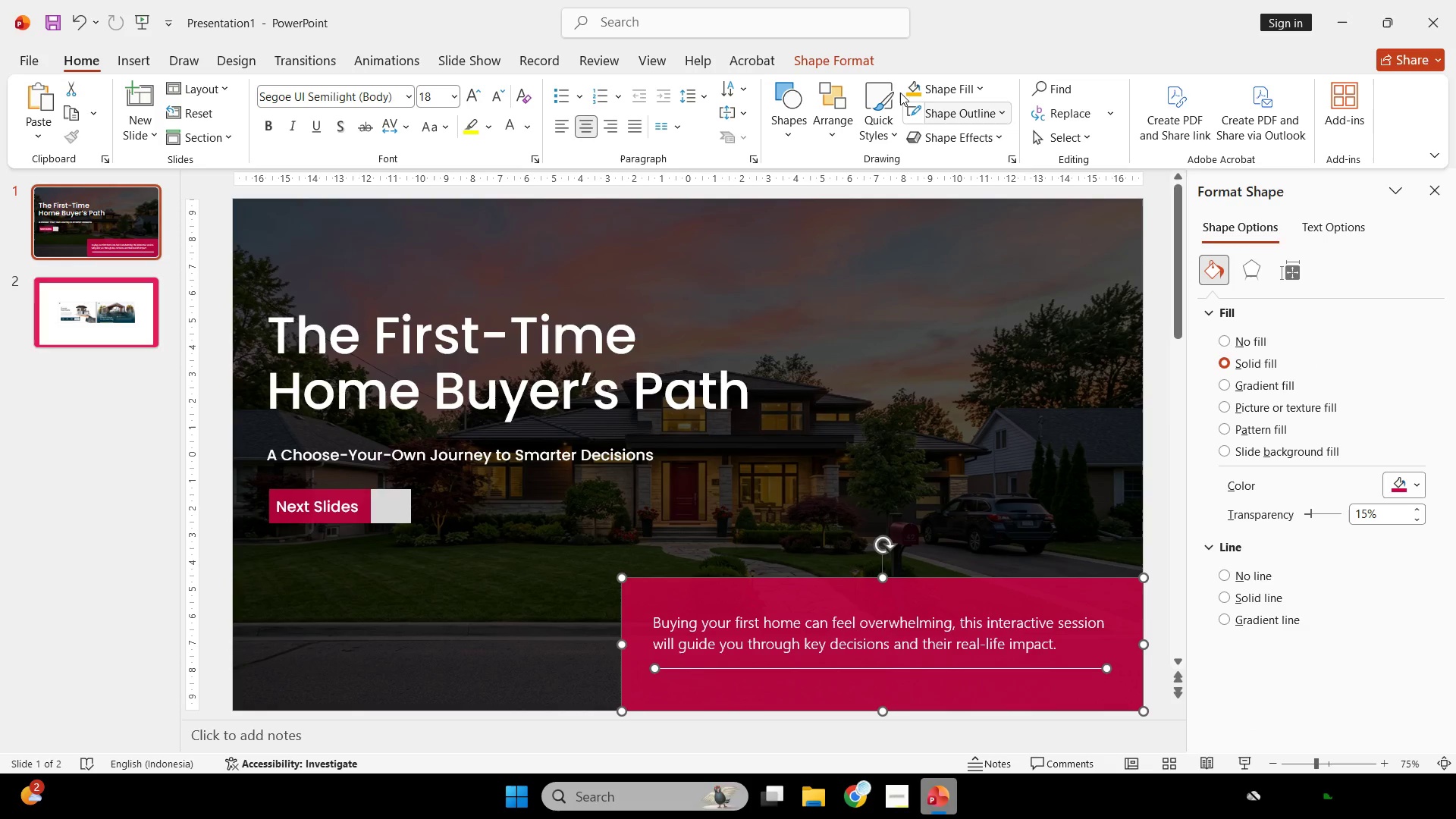 
left_click([830, 64])
 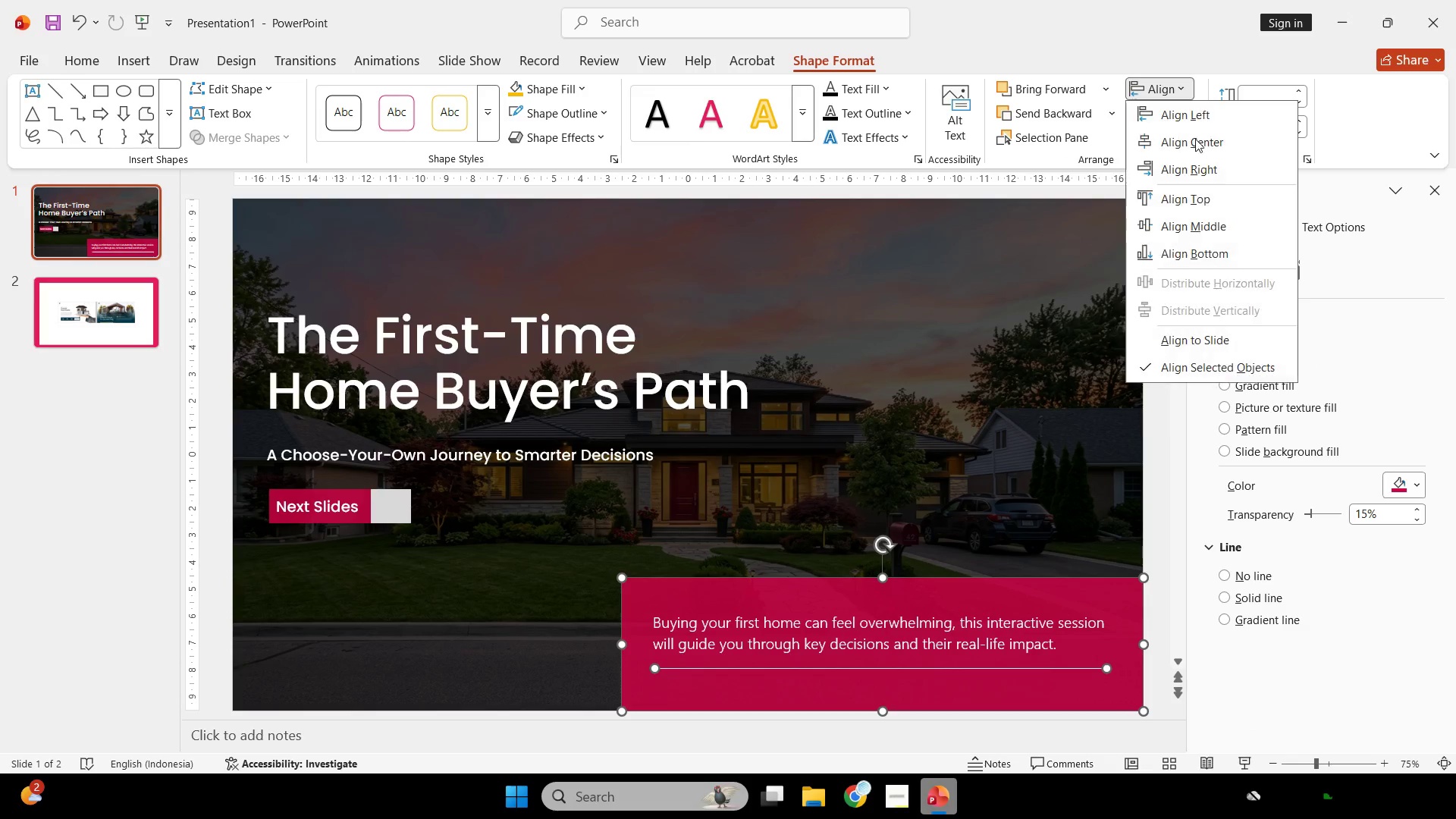 
double_click([1209, 151])
 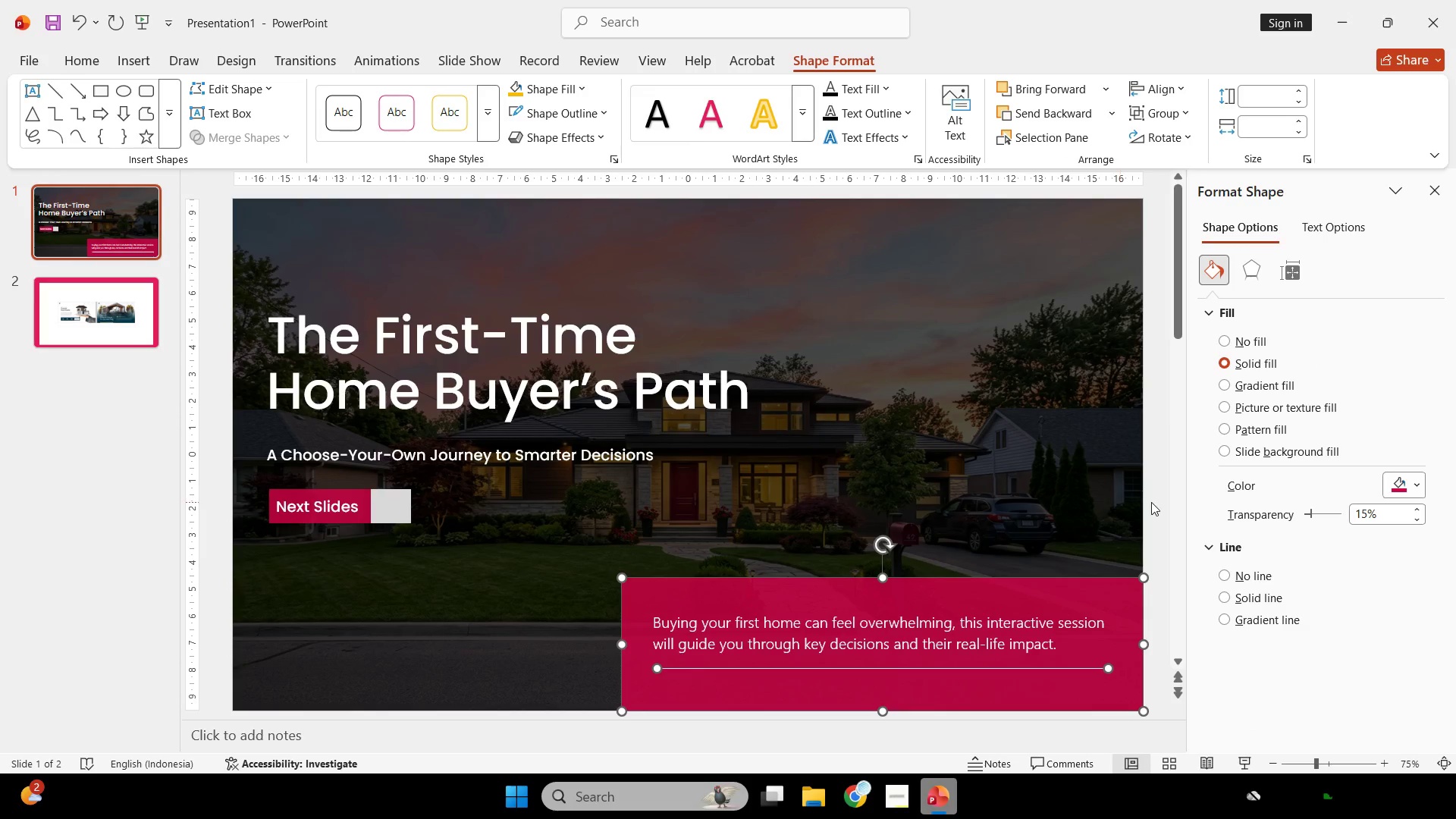 
left_click([1151, 508])
 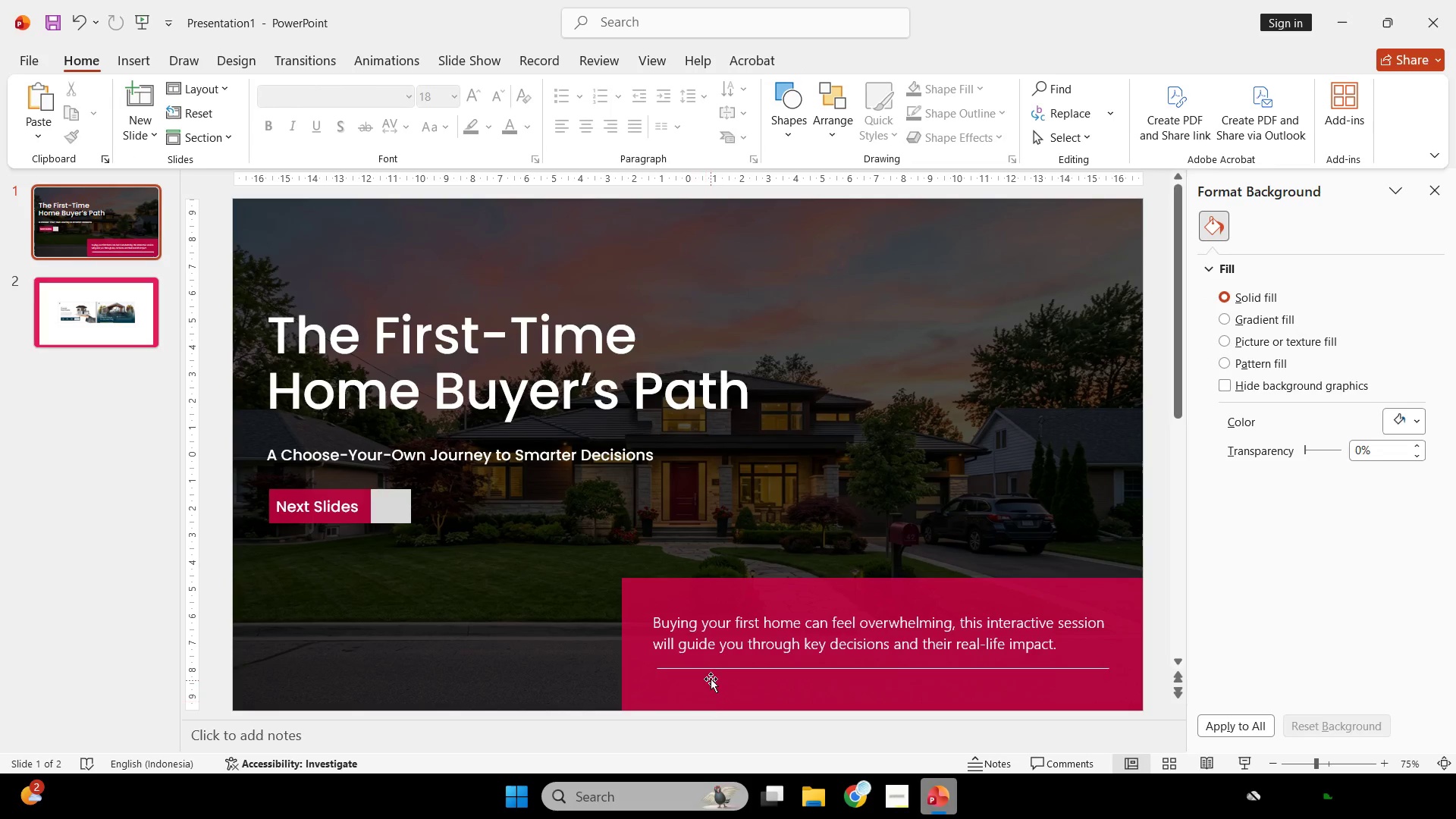 
left_click([711, 675])
 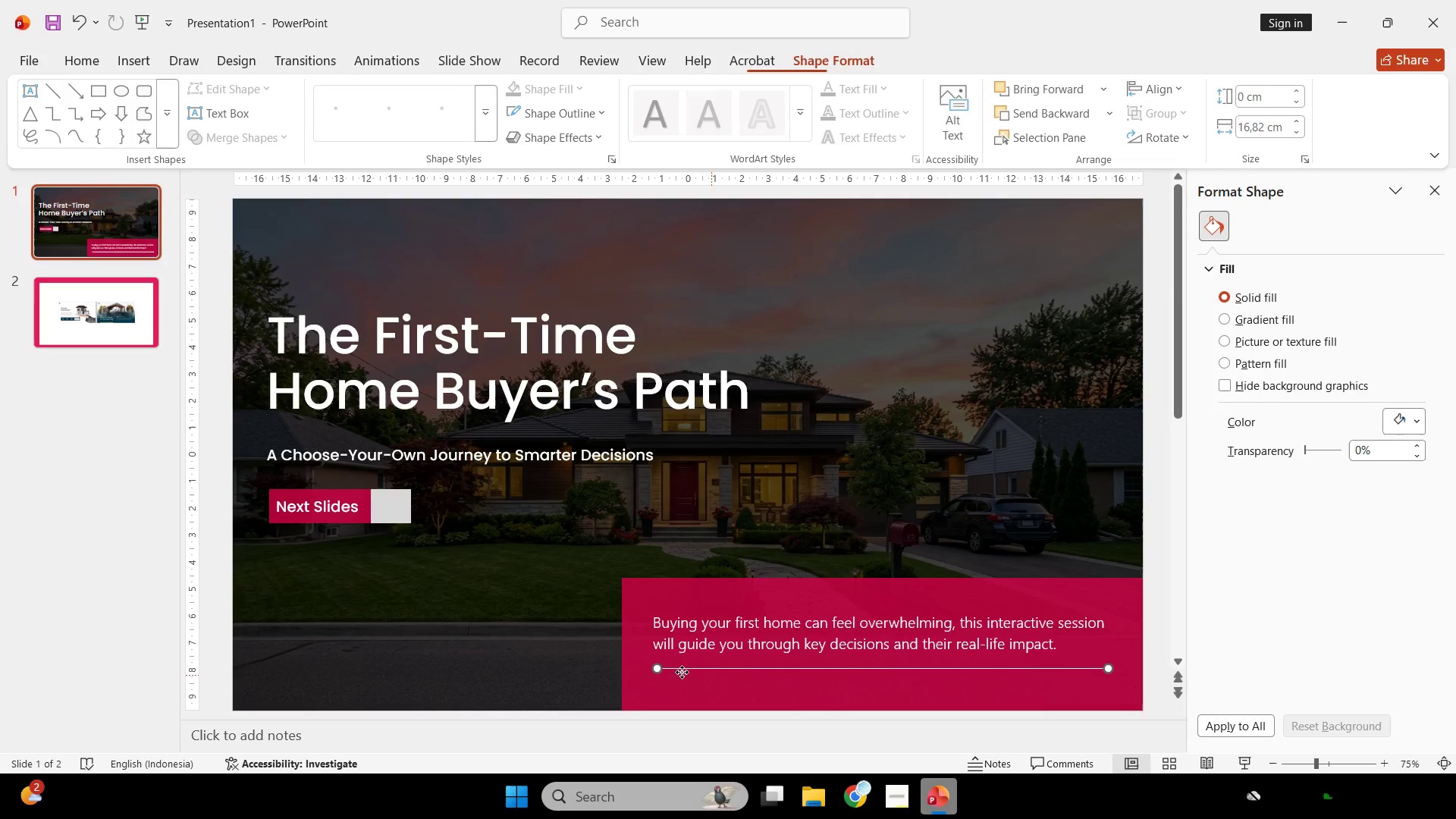 
hold_key(key=ShiftLeft, duration=2.14)
left_click_drag(start_coordinate=[660, 668], to_coordinate=[648, 670])
 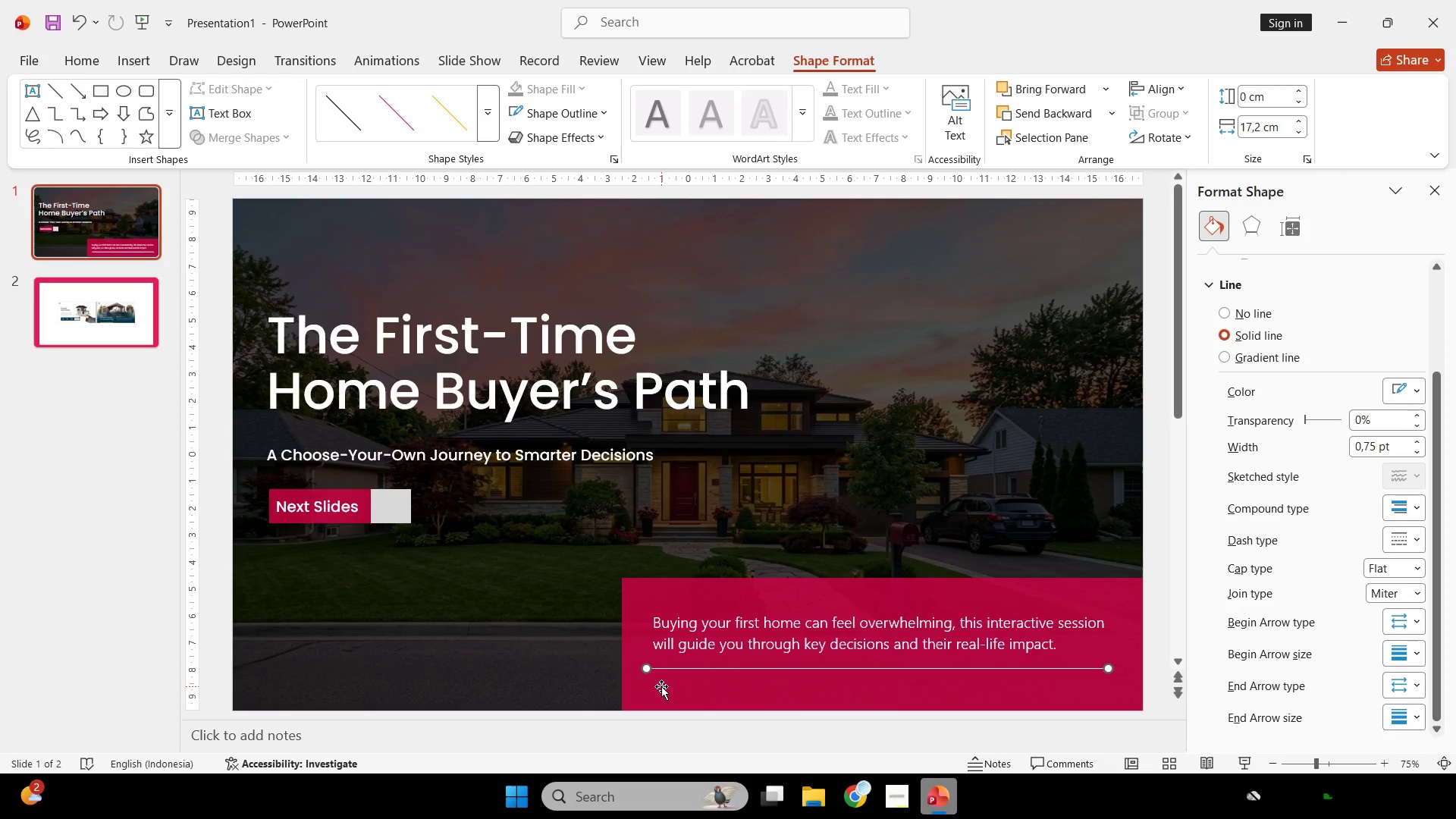 
left_click([661, 686])
 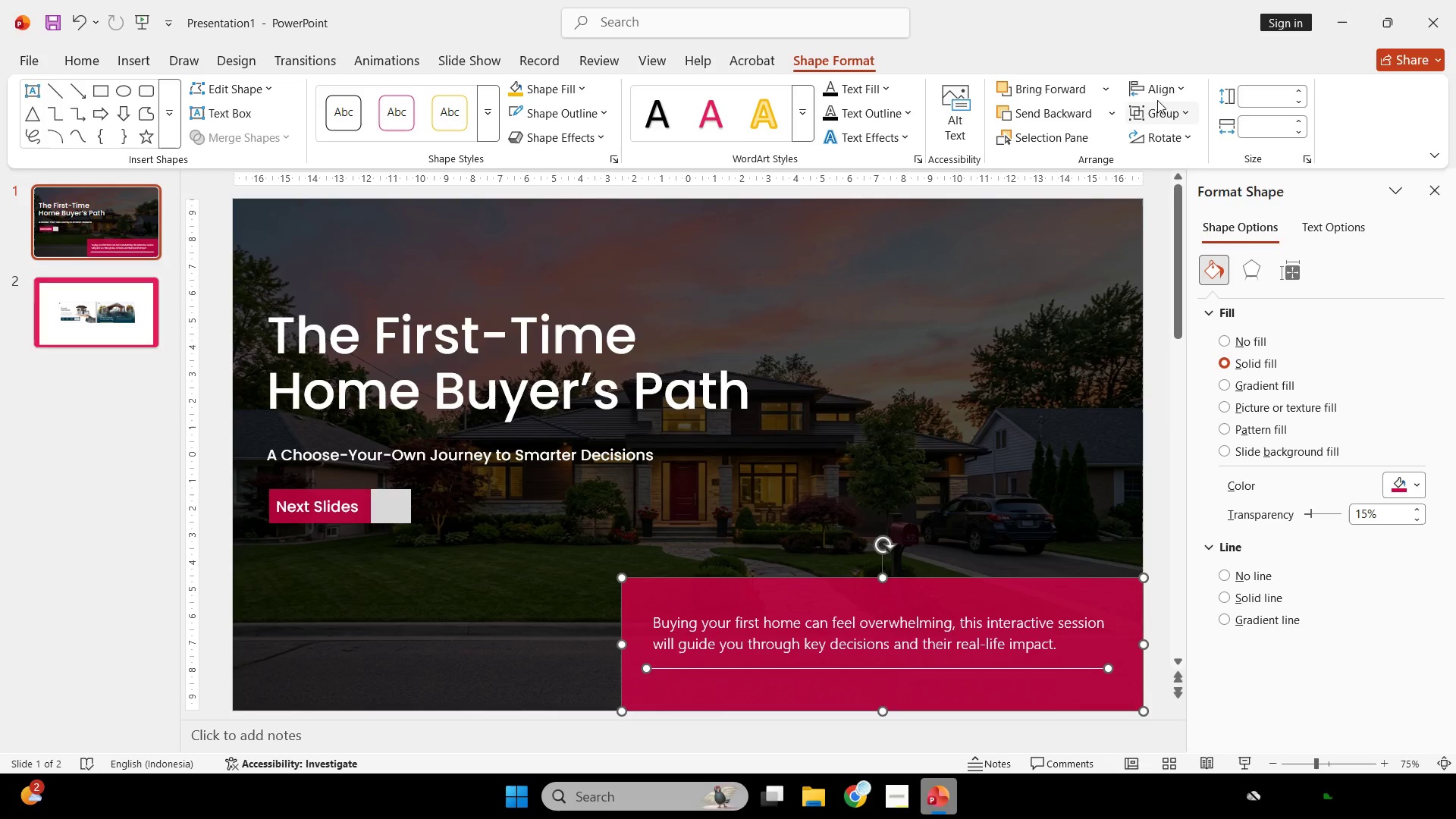 
left_click([1159, 76])
 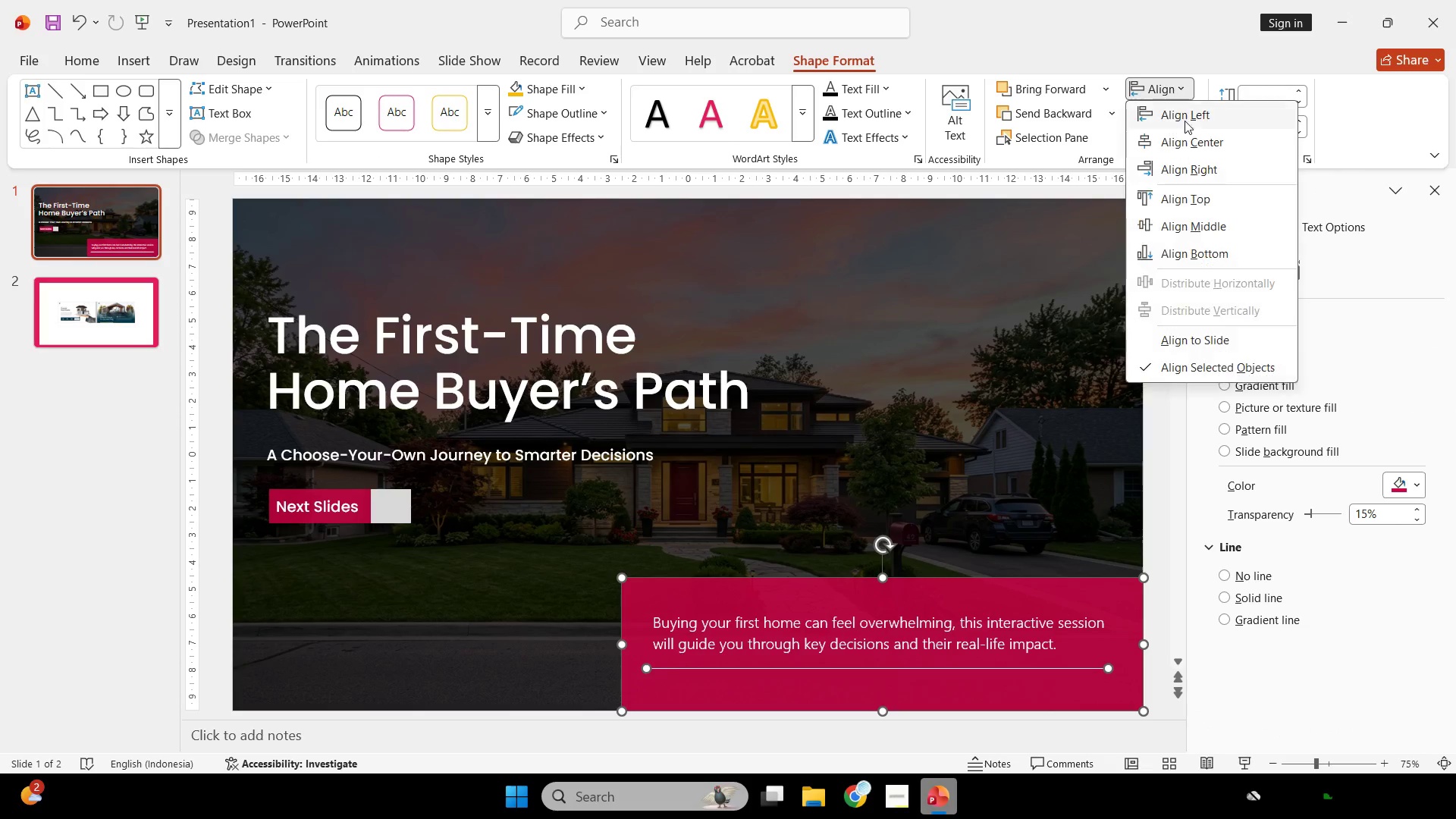 
triple_click([1188, 143])
 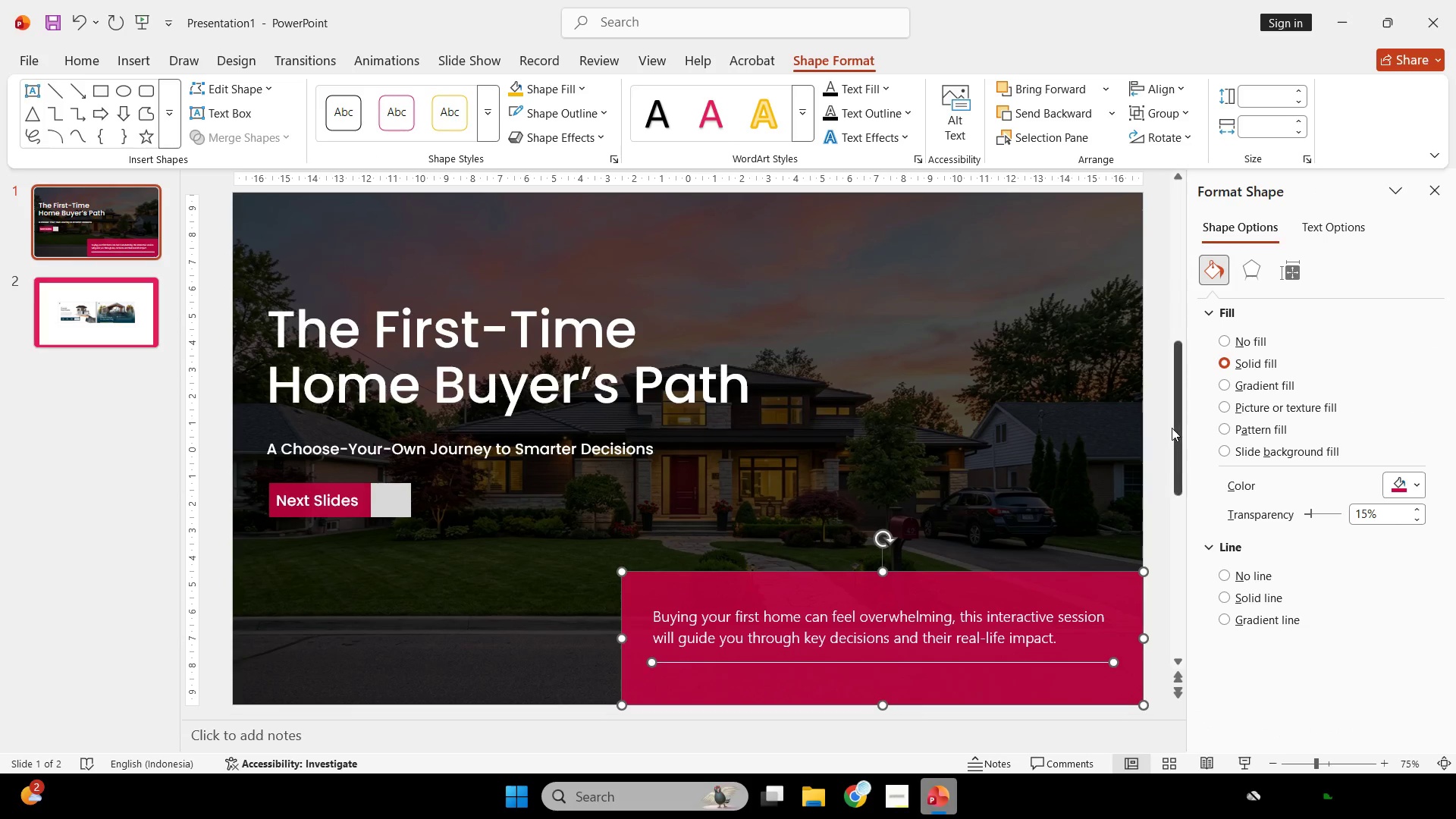 
double_click([1164, 438])
 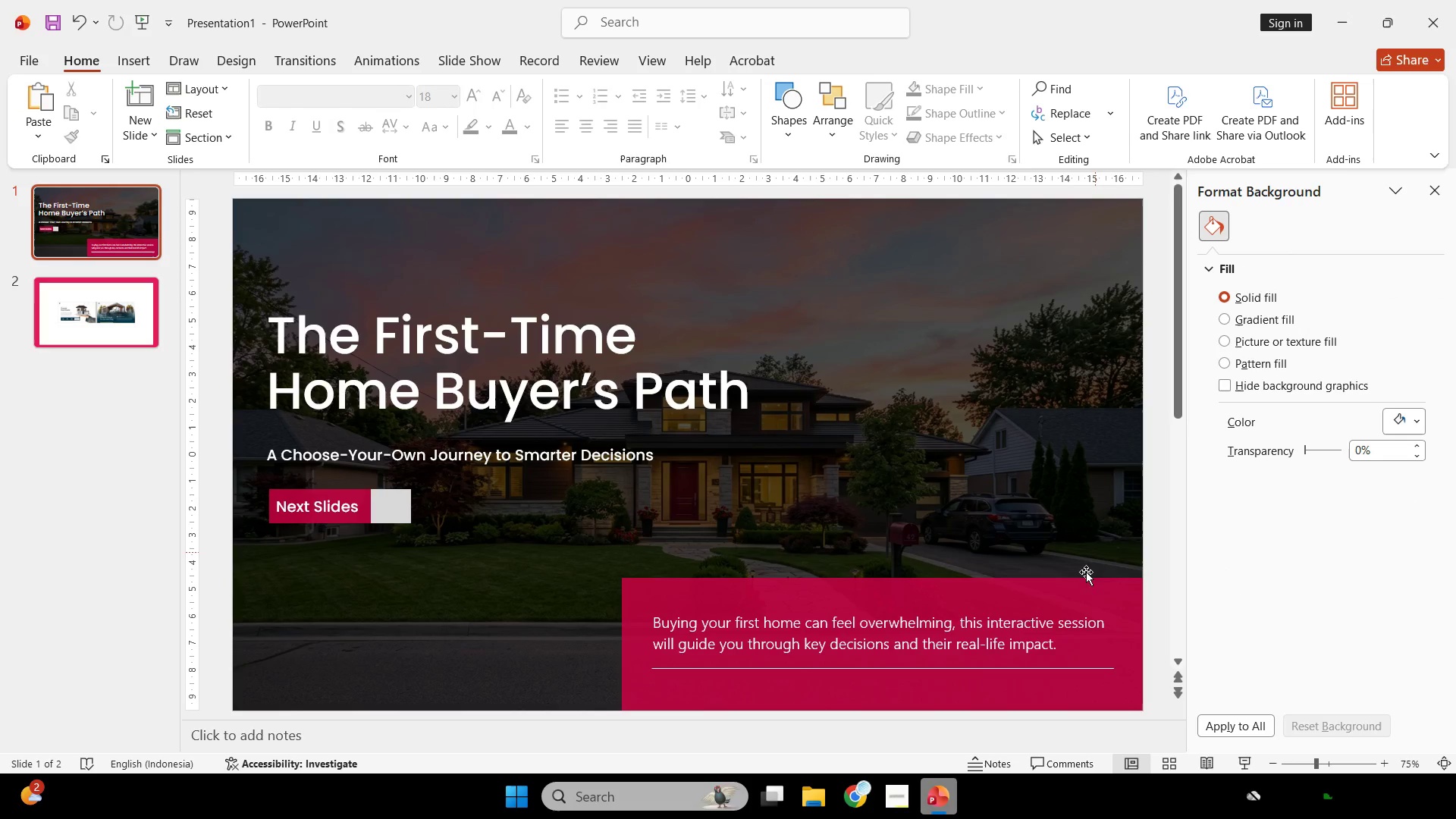 
key(Control+Z)
 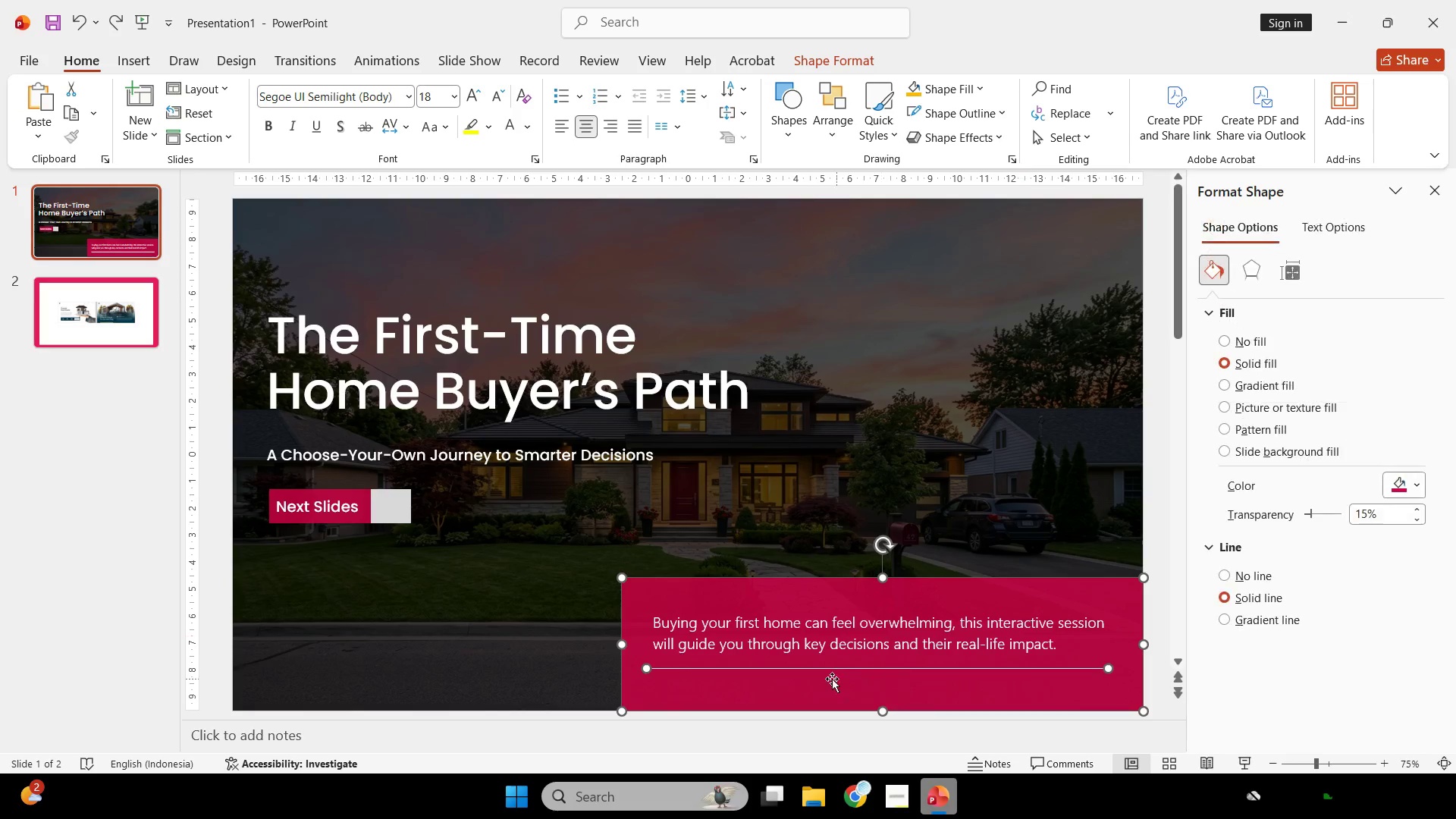 
key(Control+Z)
 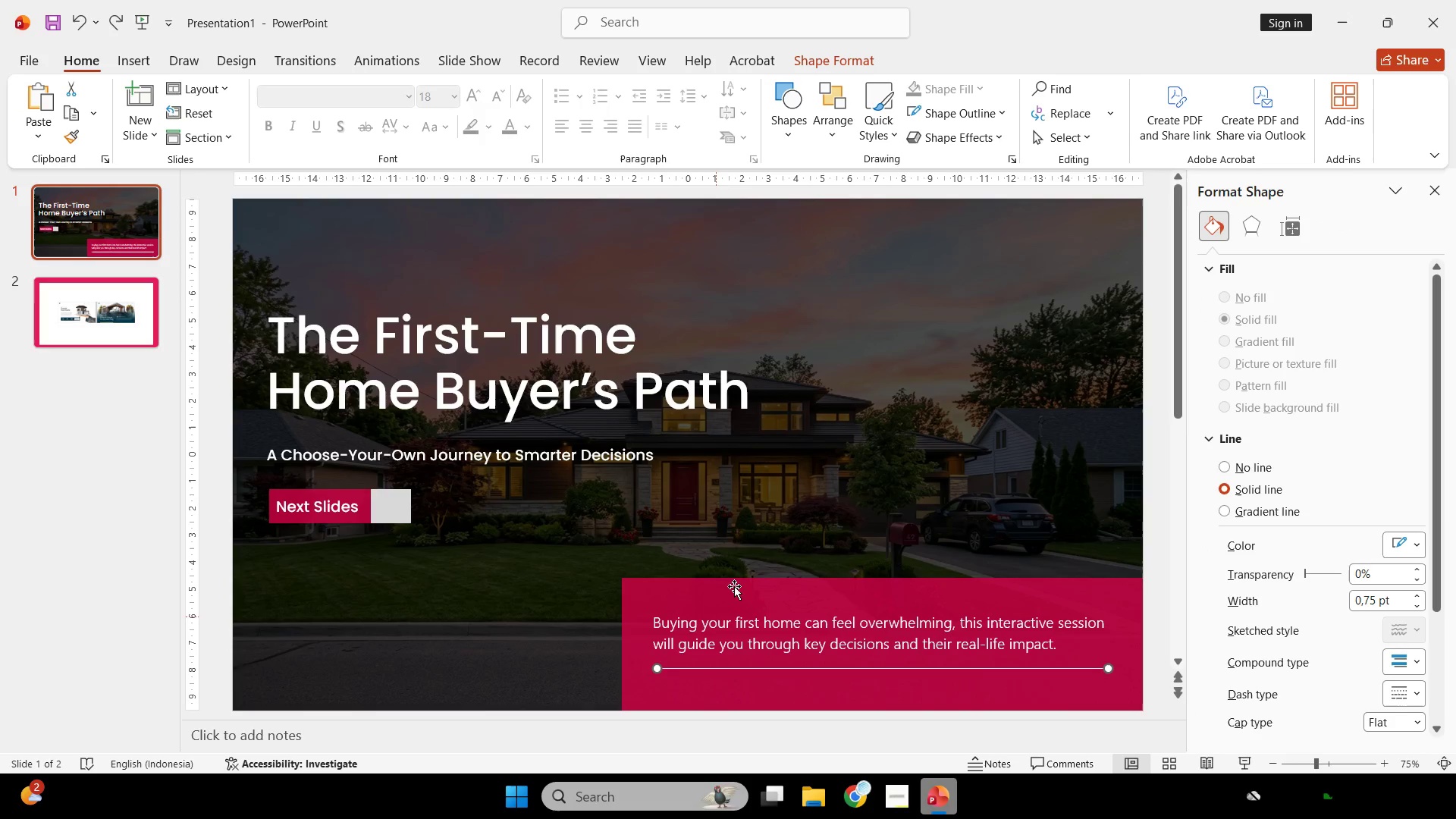 
left_click([759, 553])
 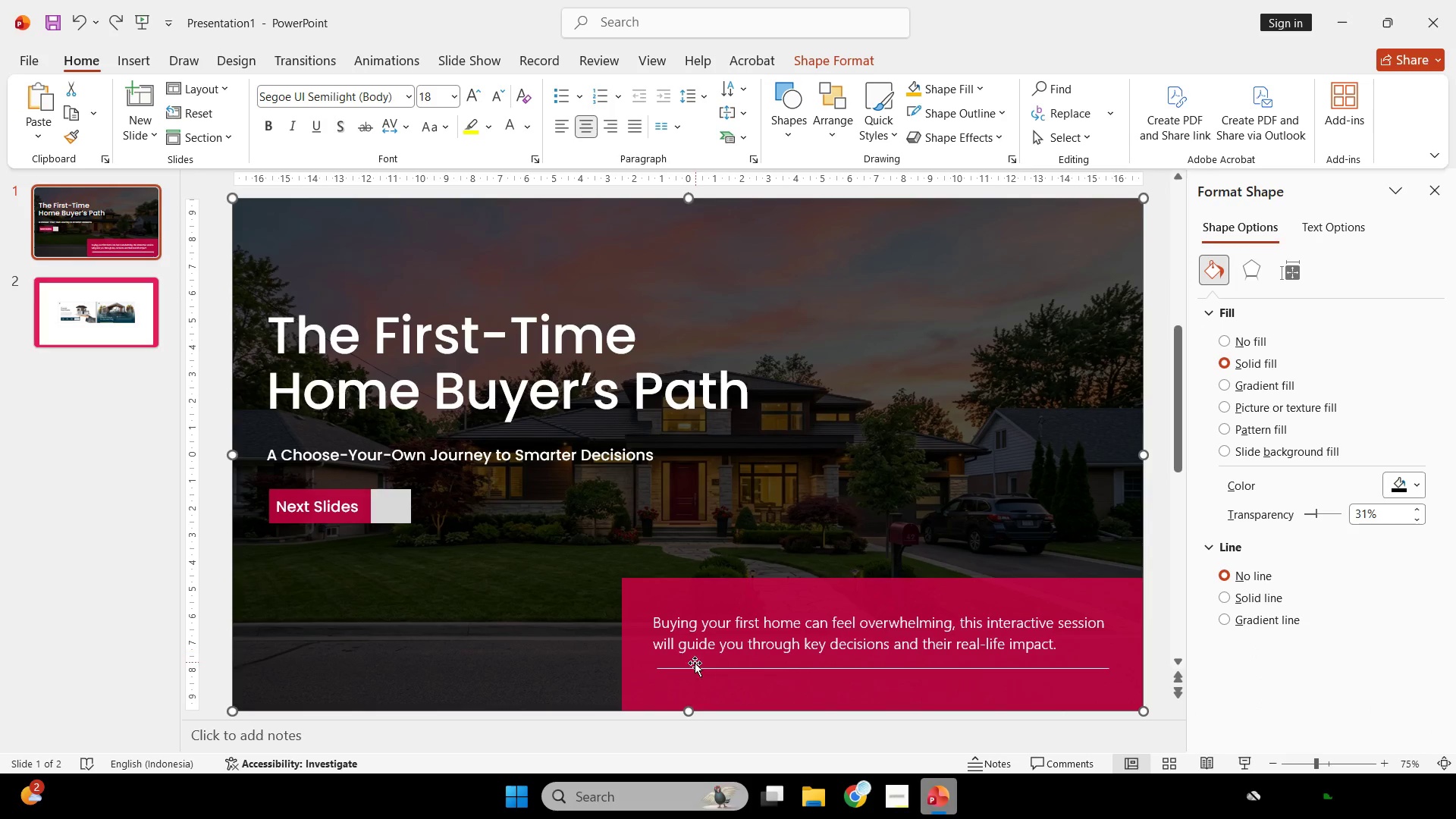 
left_click([694, 667])
 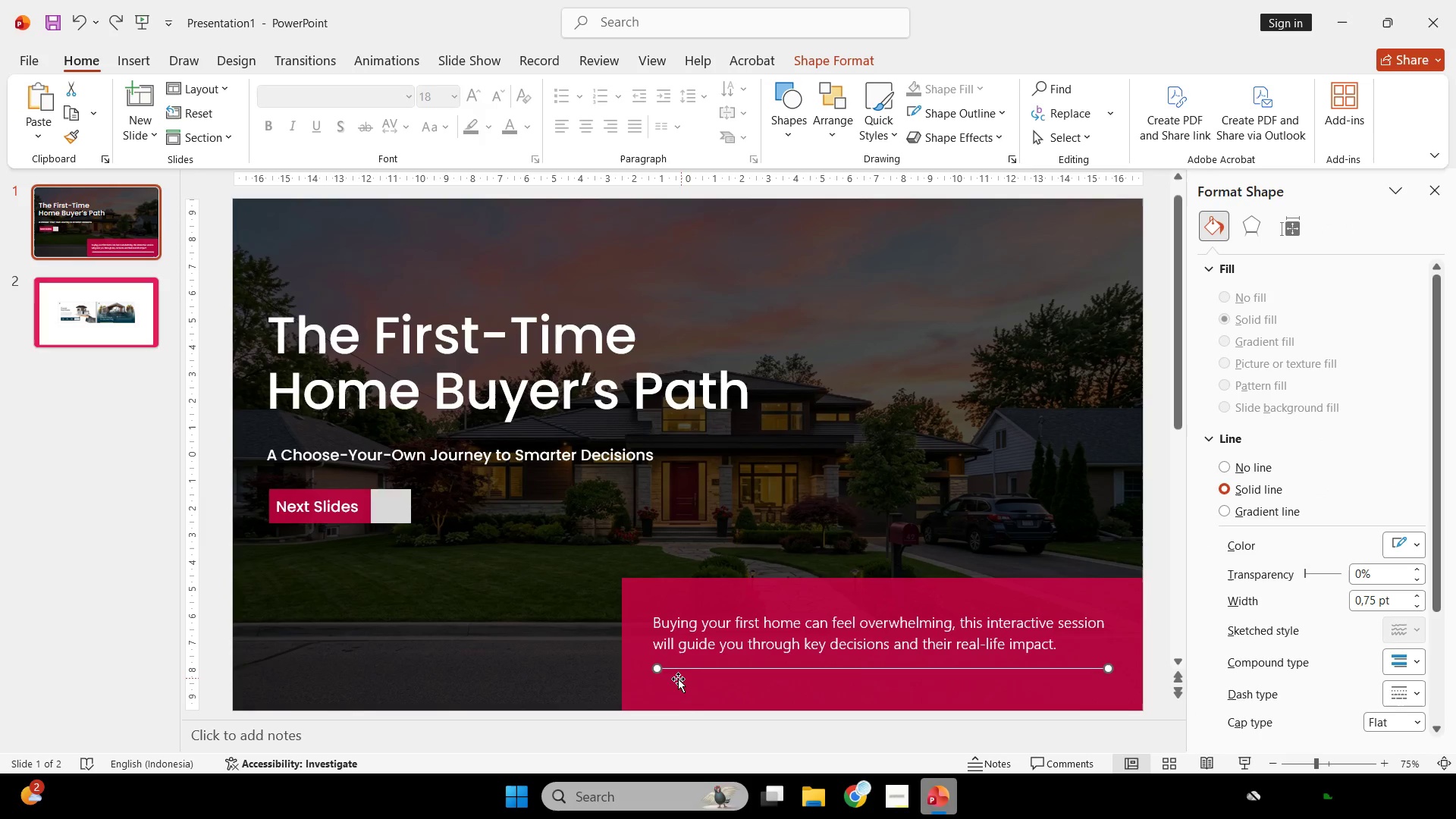 
hold_key(key=ShiftLeft, duration=3.2)
left_click_drag(start_coordinate=[657, 670], to_coordinate=[650, 670])
 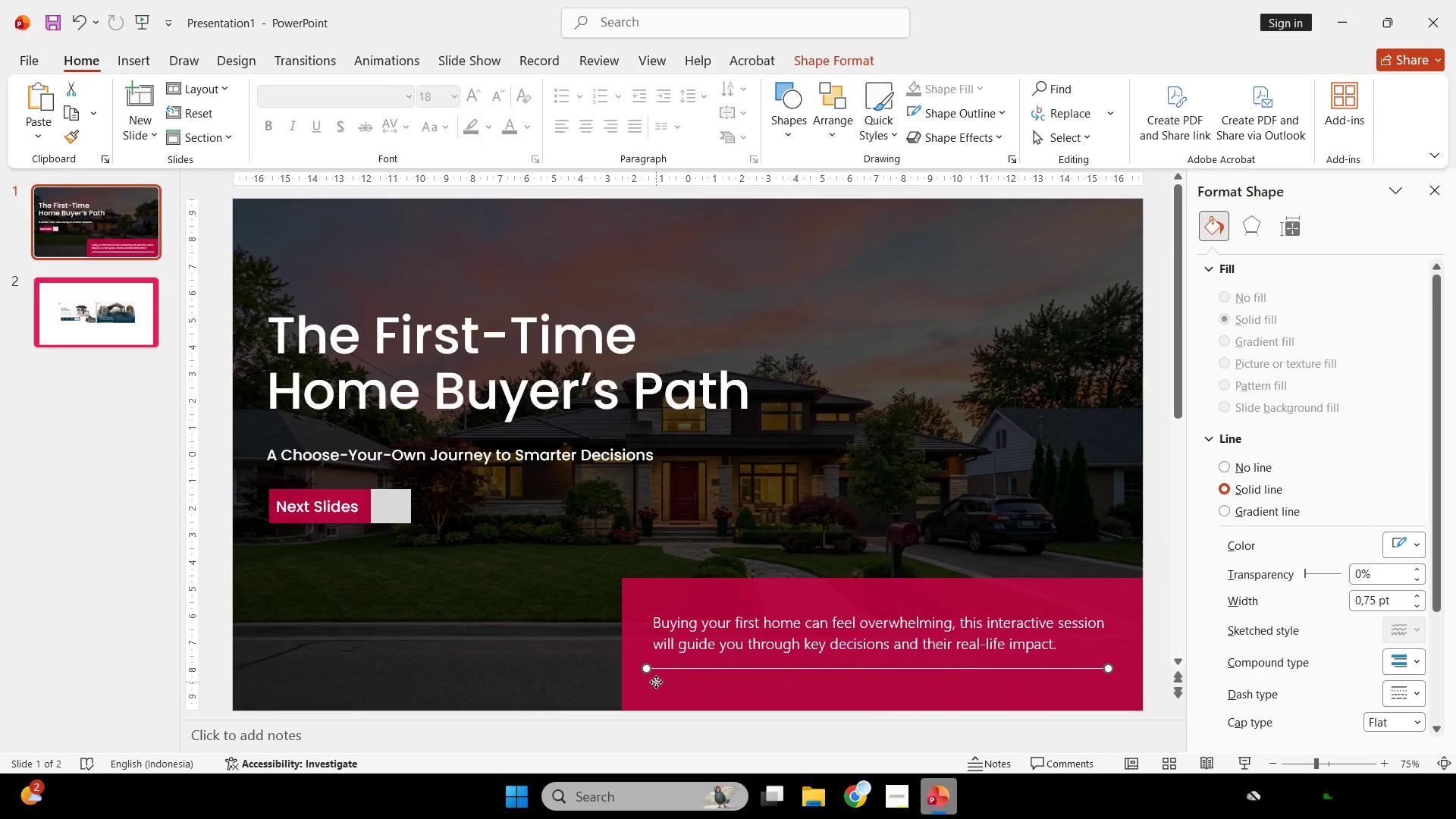 
left_click([656, 682])
 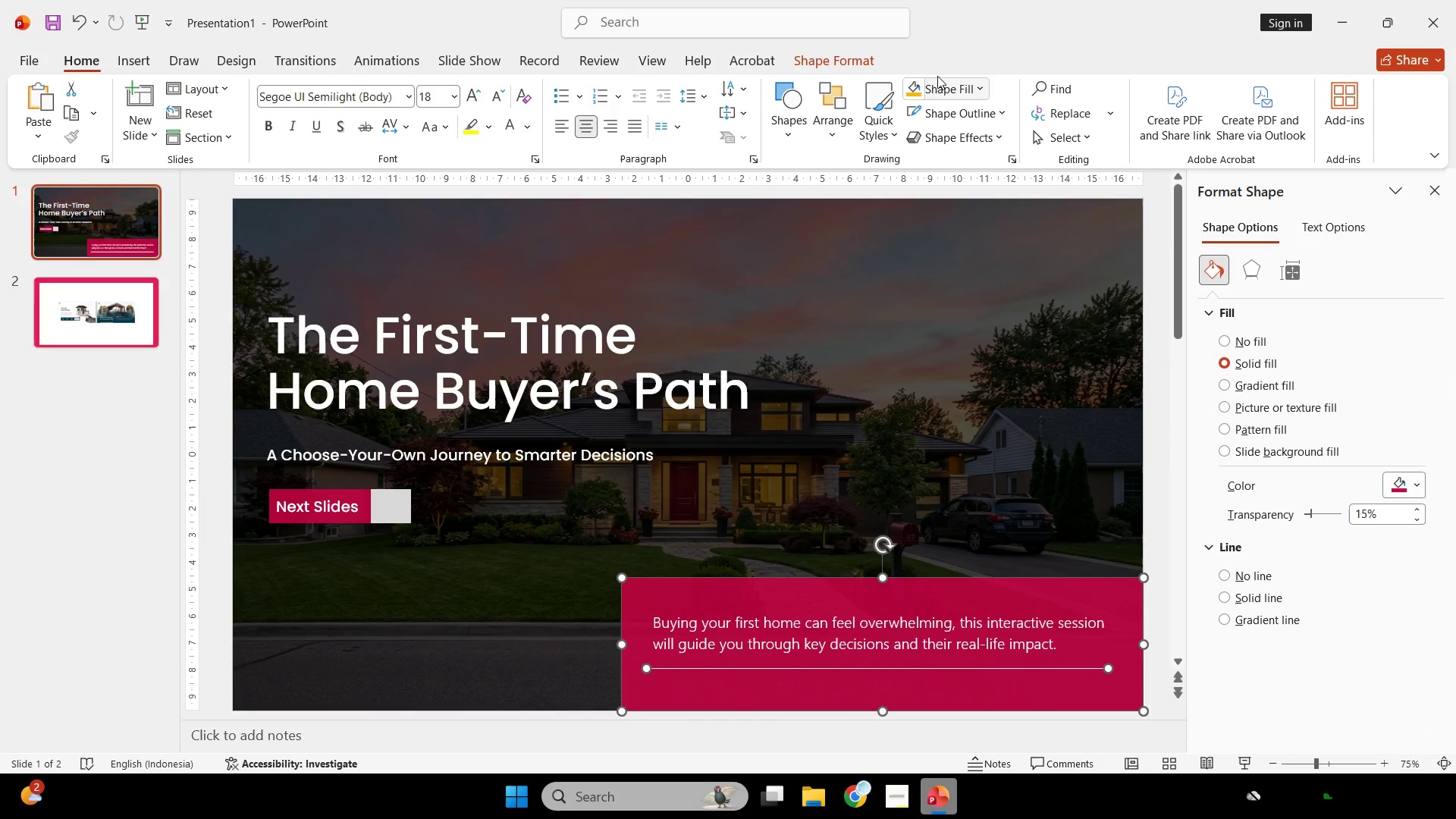 
left_click([850, 61])
 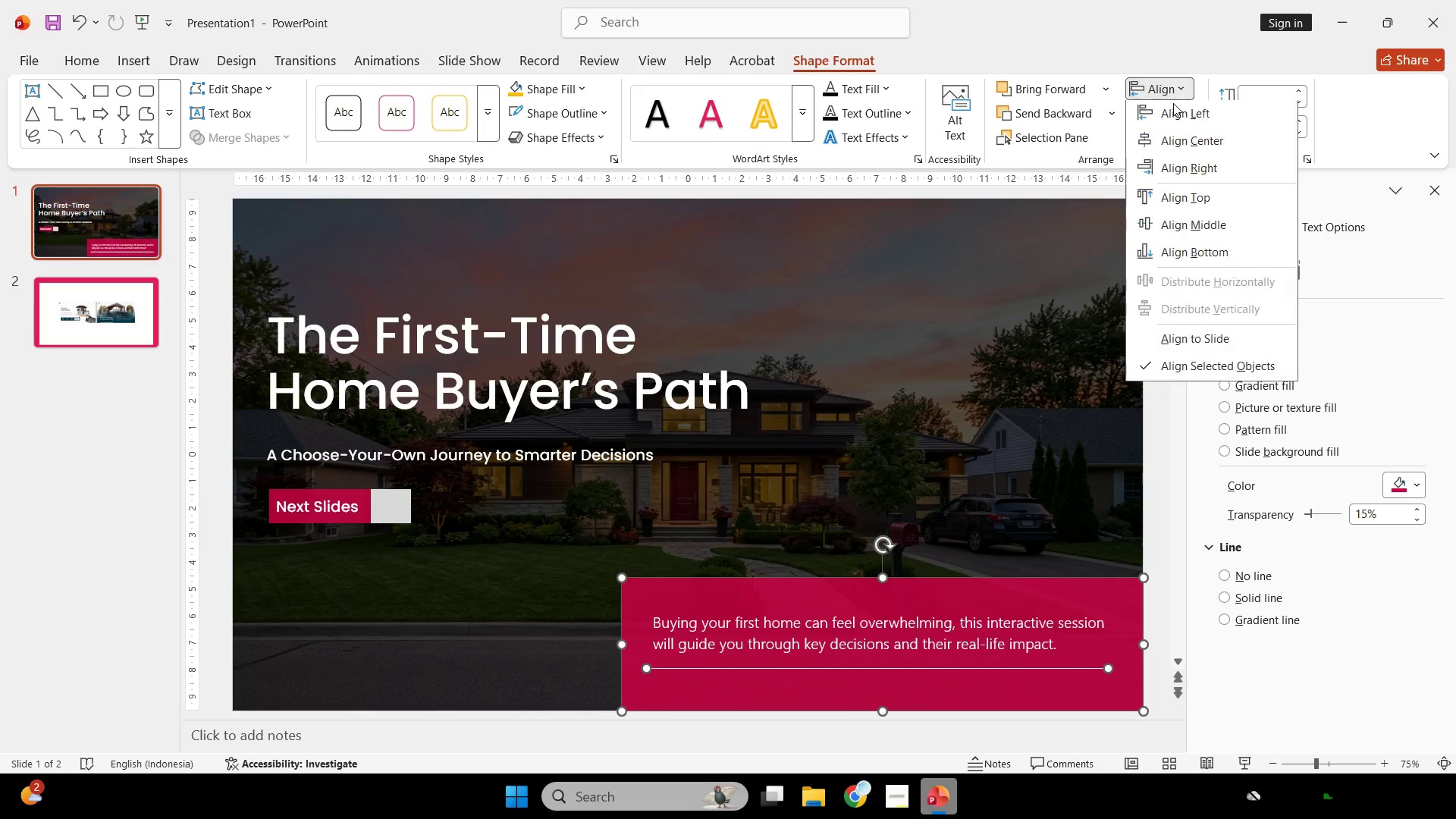 
double_click([1190, 140])
 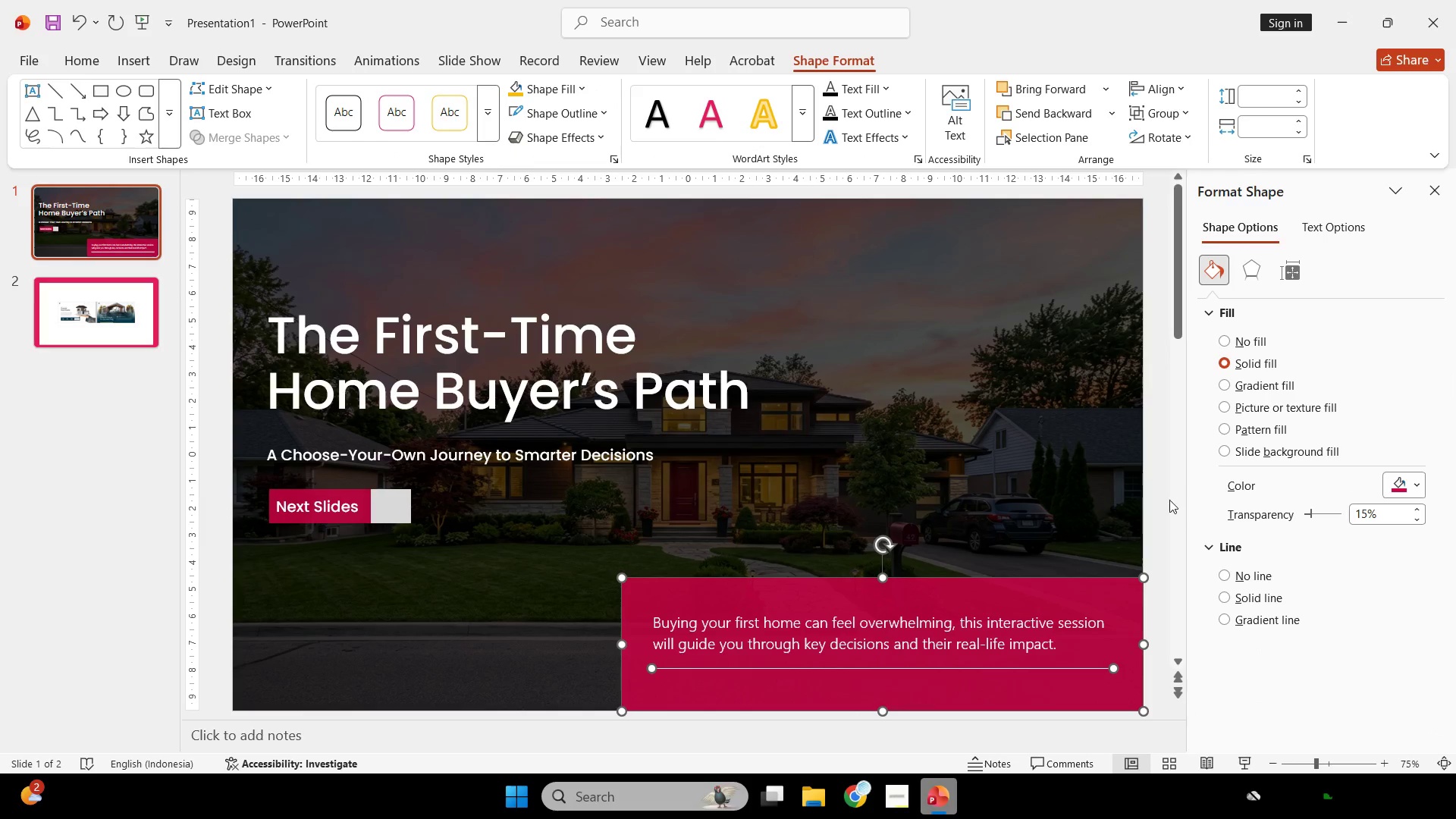 
left_click([1157, 498])
 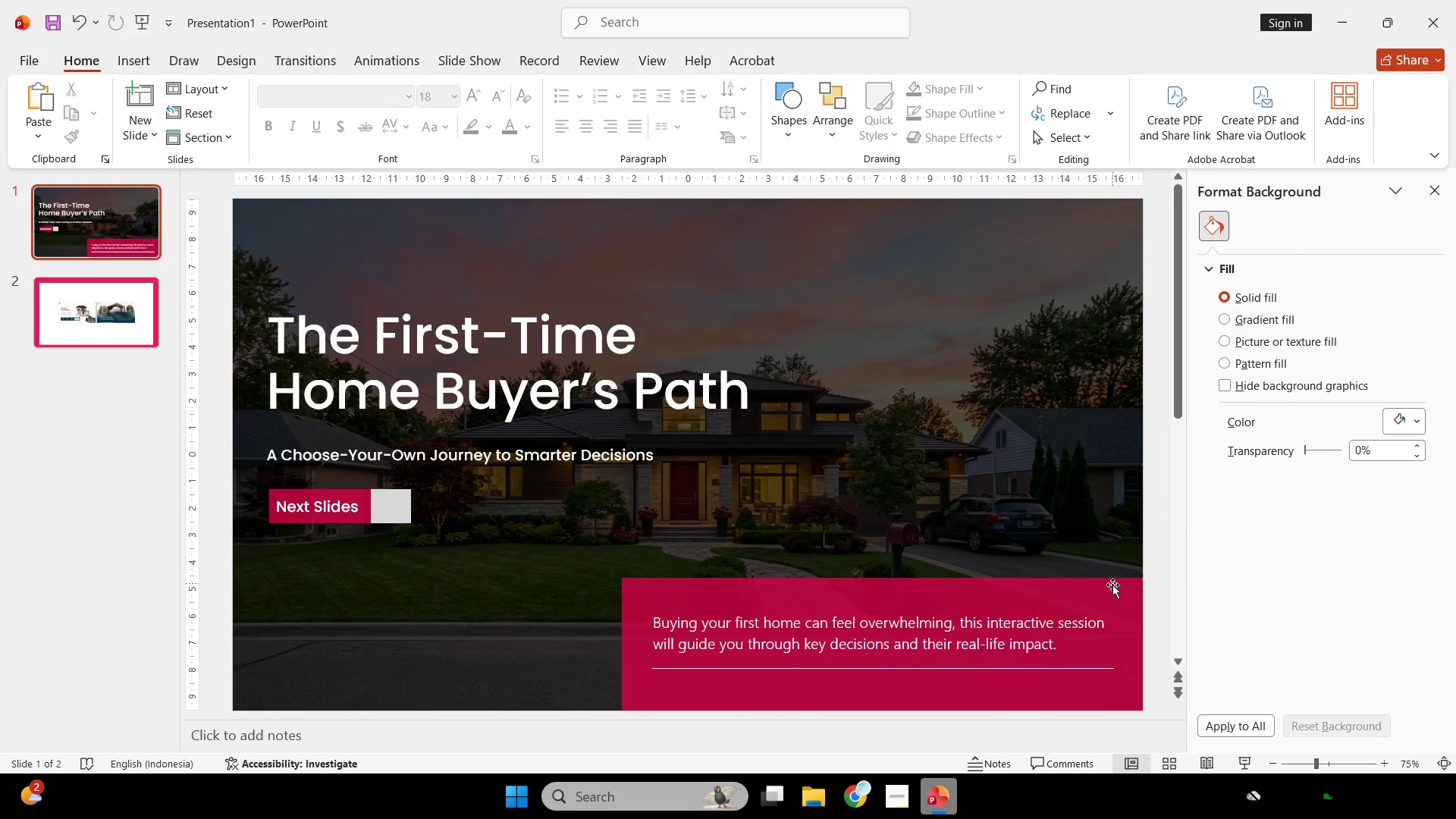 
hold_key(key=ControlLeft, duration=0.64)
scroll: coordinate [1107, 620], scroll_direction: up, amount: 1.0
 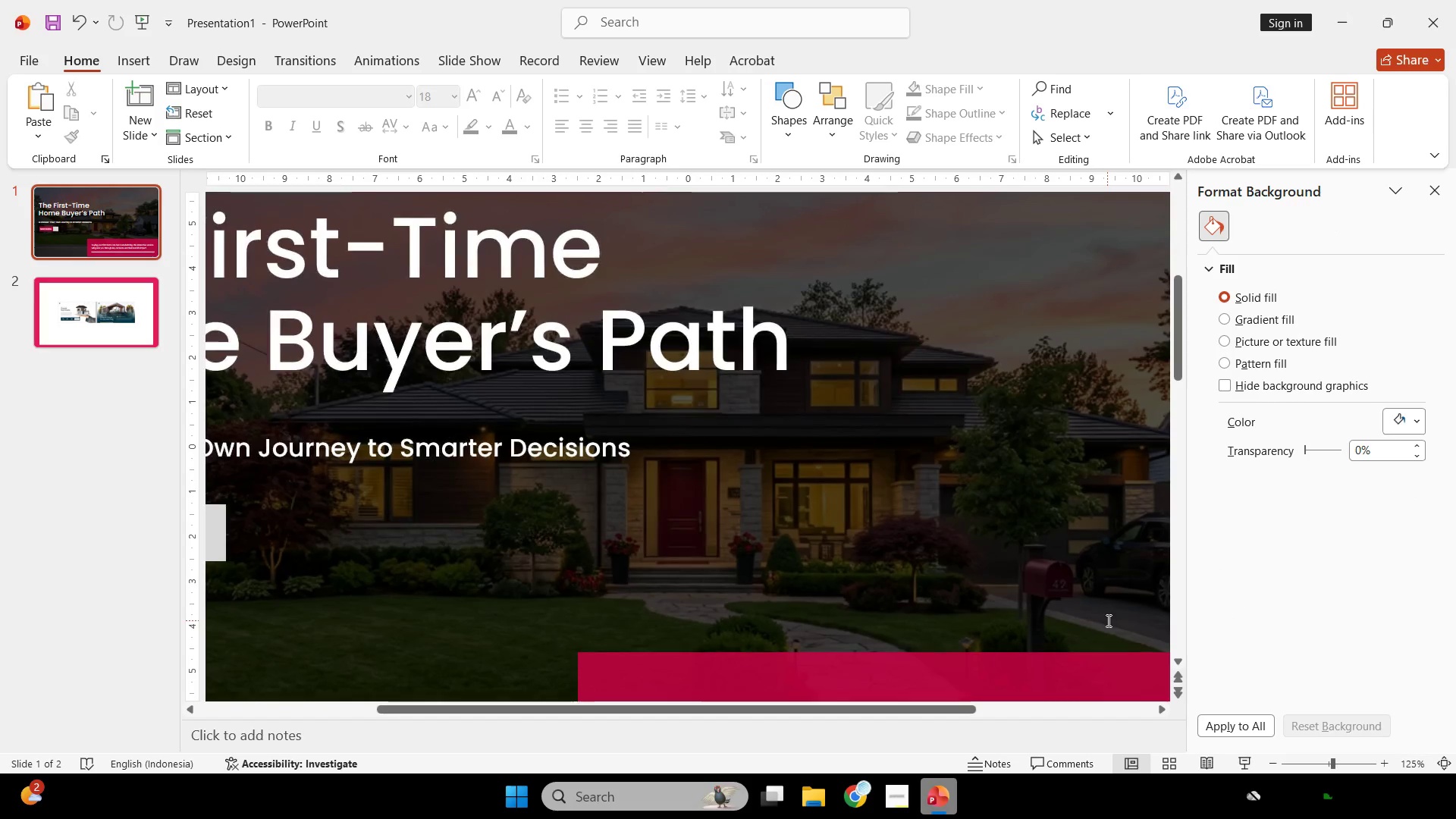 
scroll: coordinate [1104, 612], scroll_direction: down, amount: 5.0
 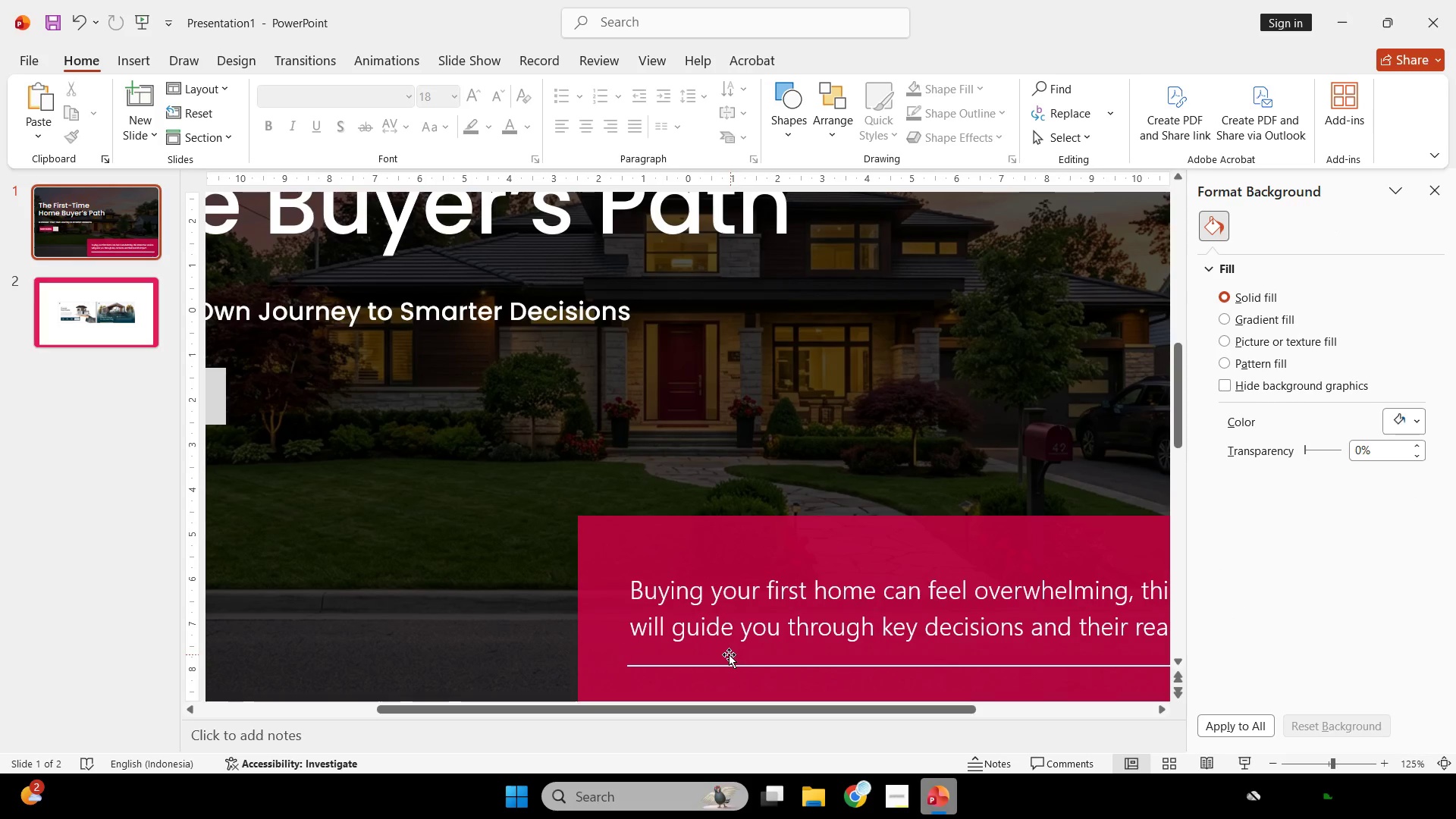 
left_click([722, 664])
 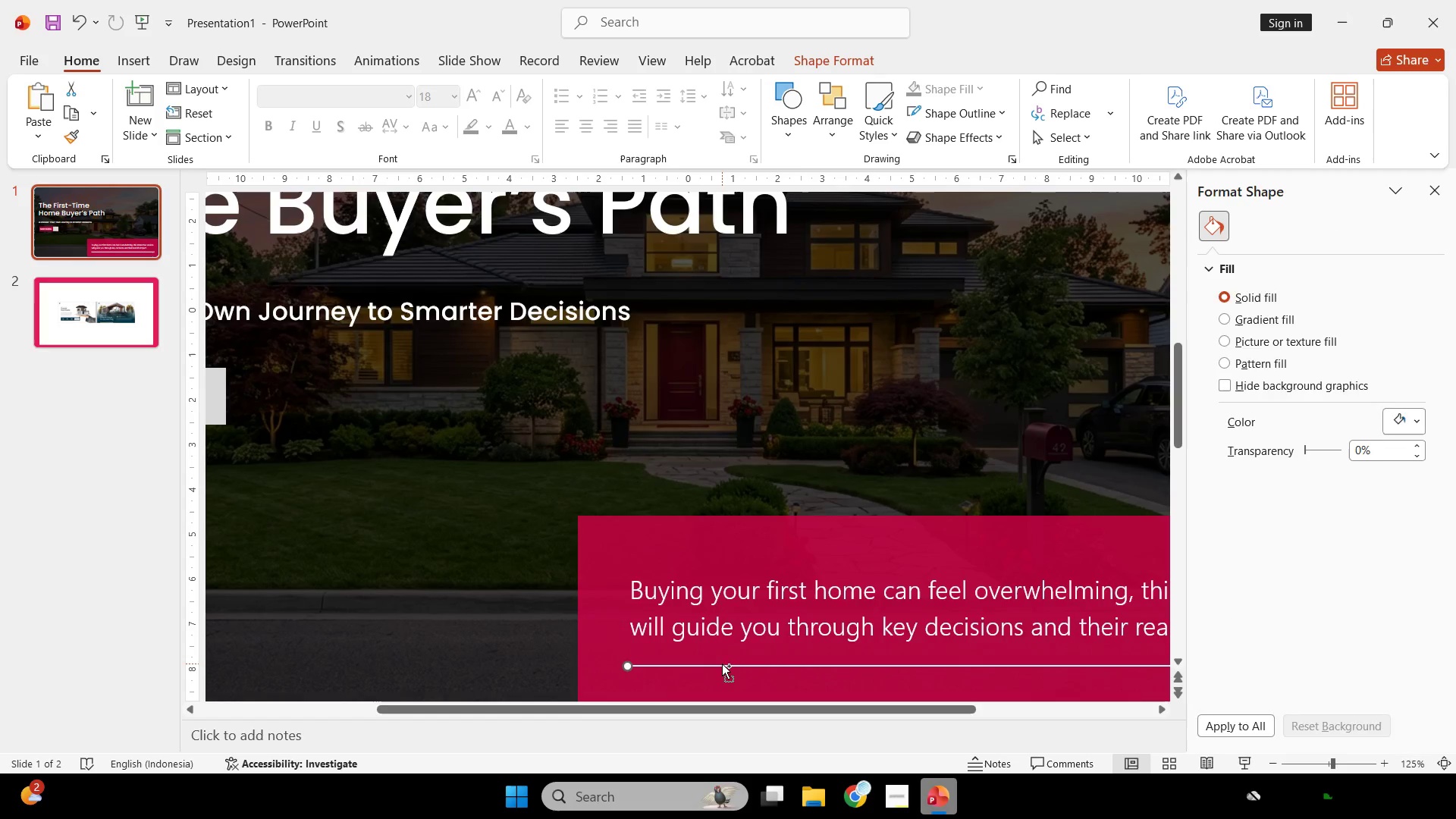 
hold_key(key=ControlLeft, duration=0.64)
 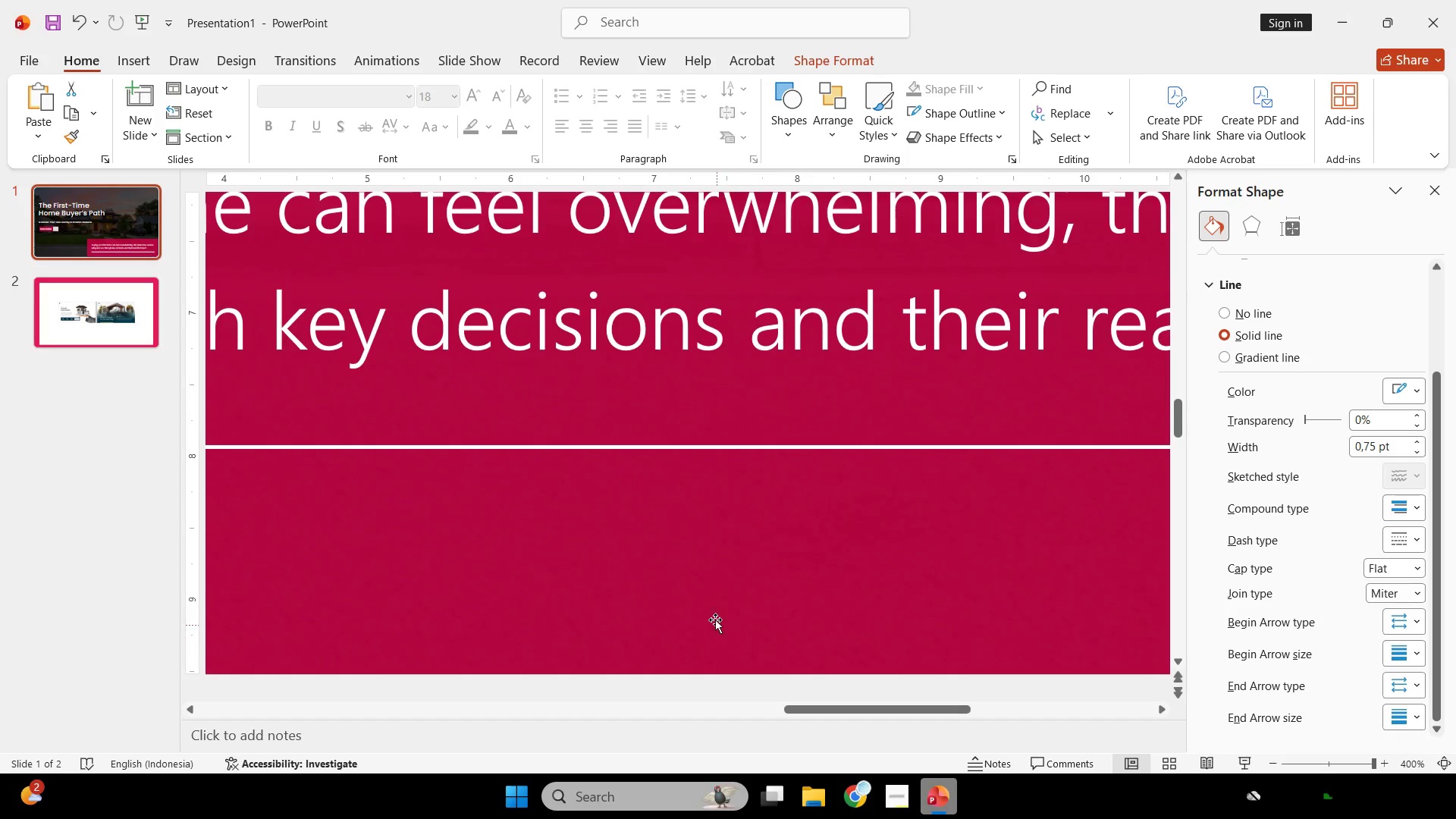 
hold_key(key=ShiftLeft, duration=4.09)
 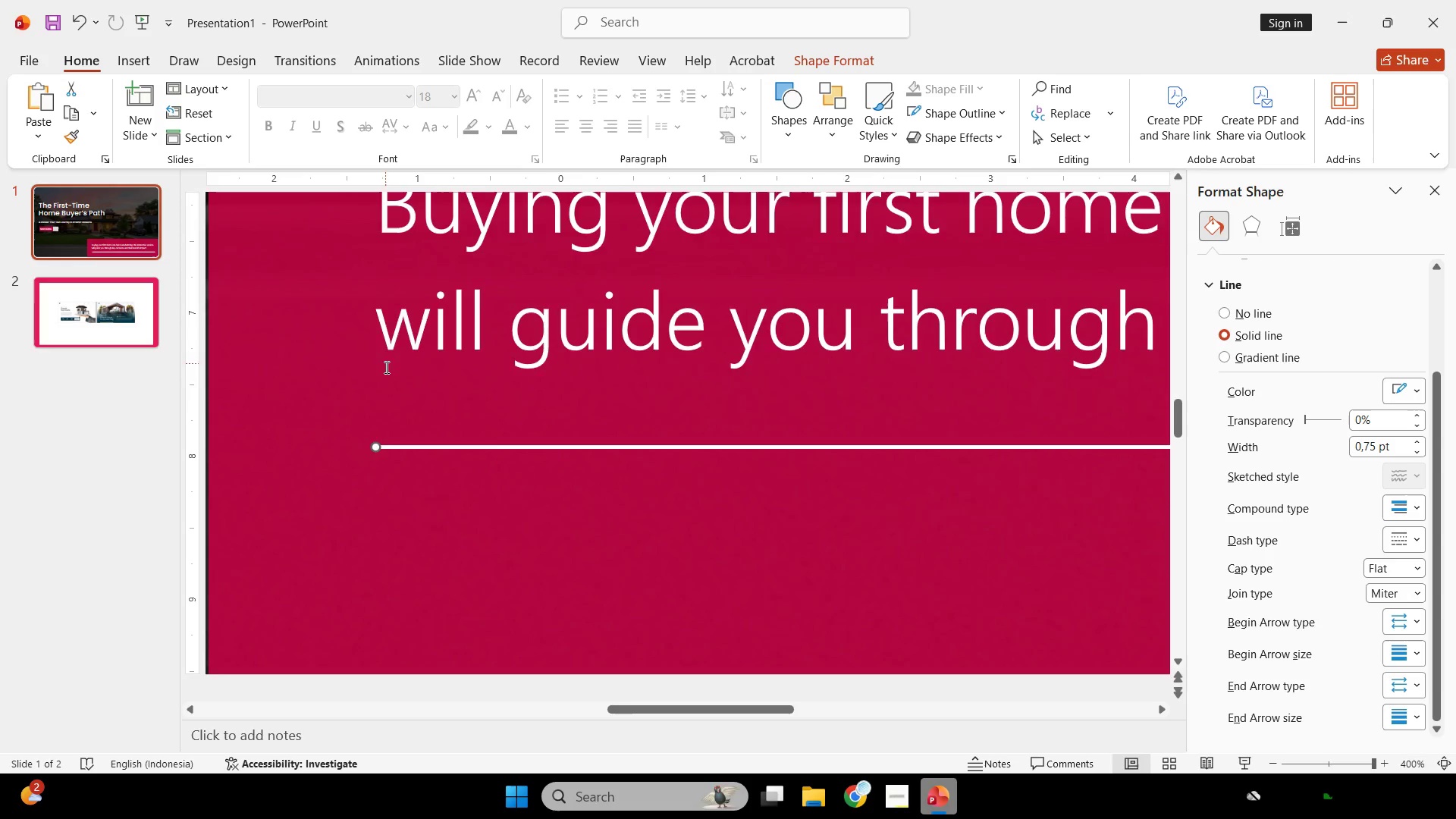 
scroll: coordinate [418, 475], scroll_direction: up, amount: 46.0
 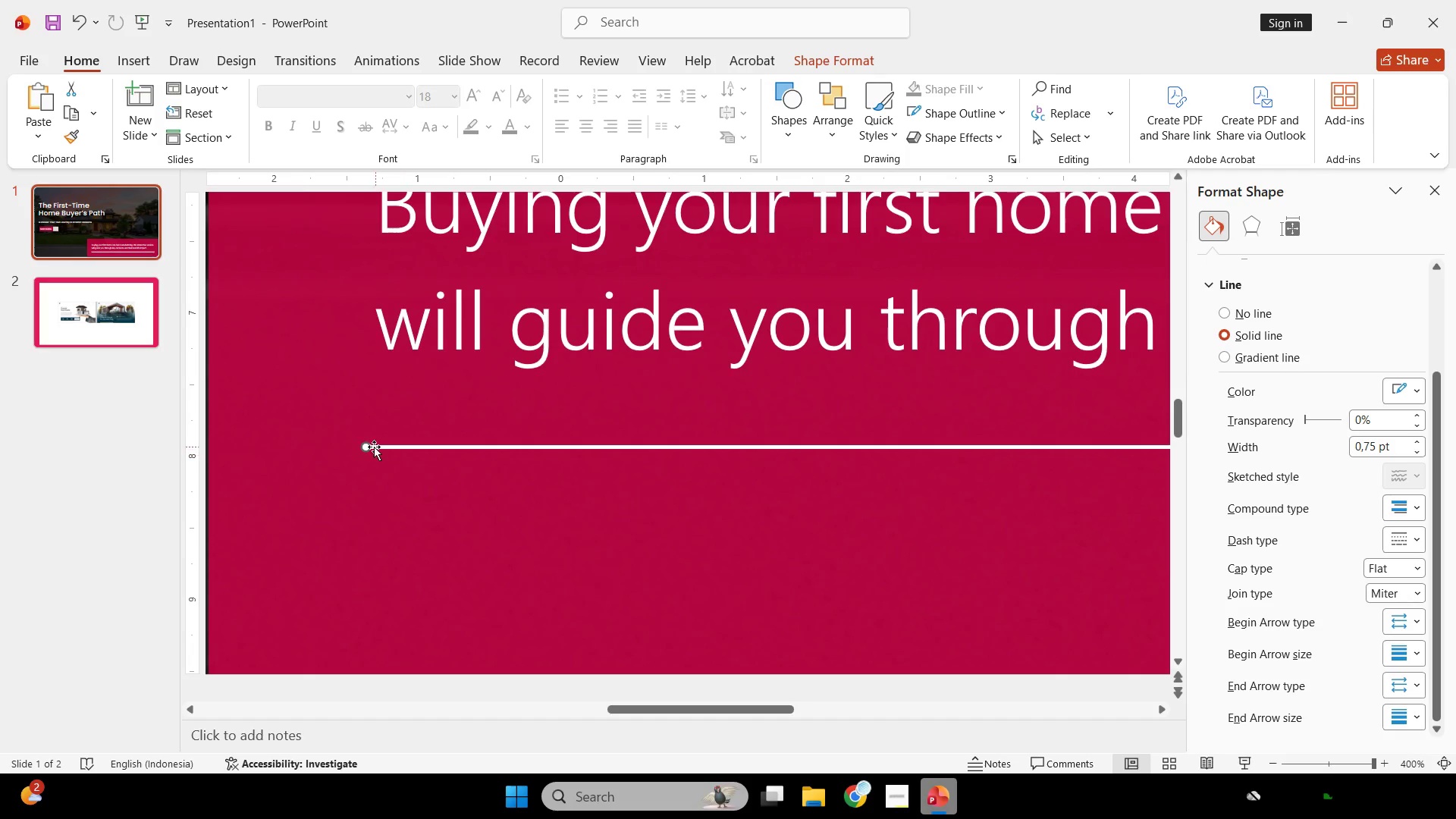 
left_click_drag(start_coordinate=[365, 446], to_coordinate=[375, 312])
 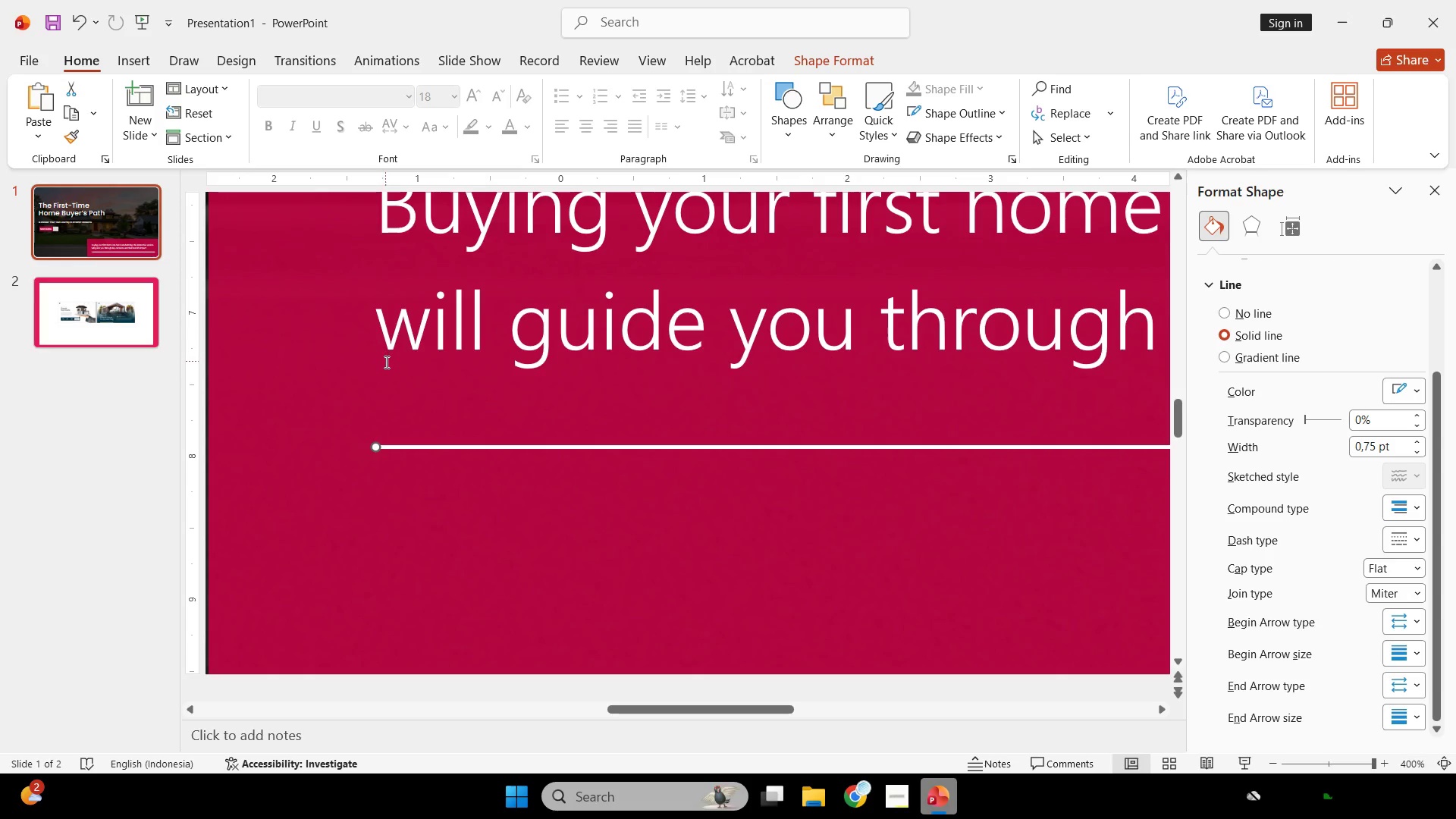 
hold_key(key=ShiftLeft, duration=1.76)
 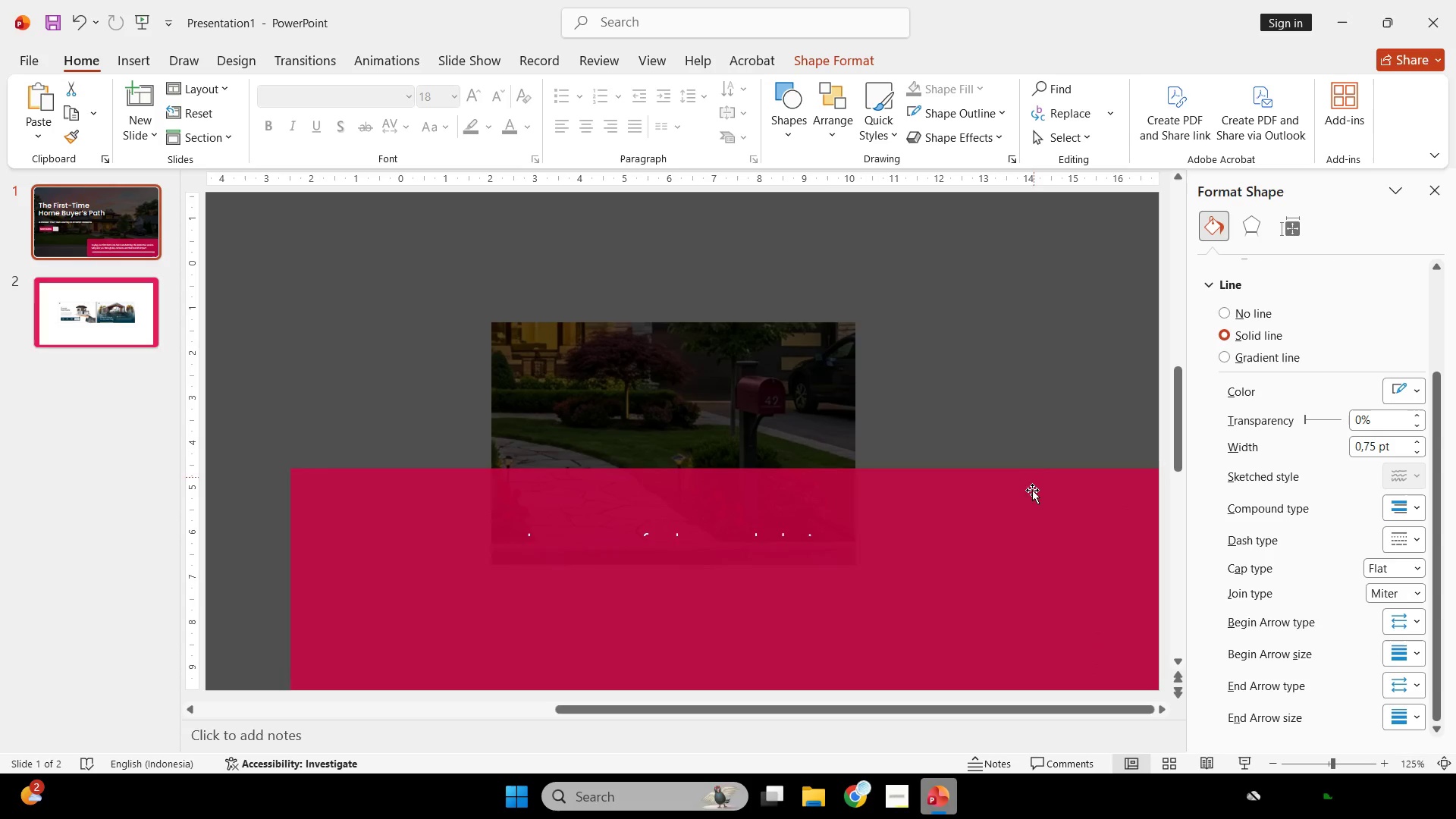 
scroll: coordinate [984, 444], scroll_direction: down, amount: 104.0
 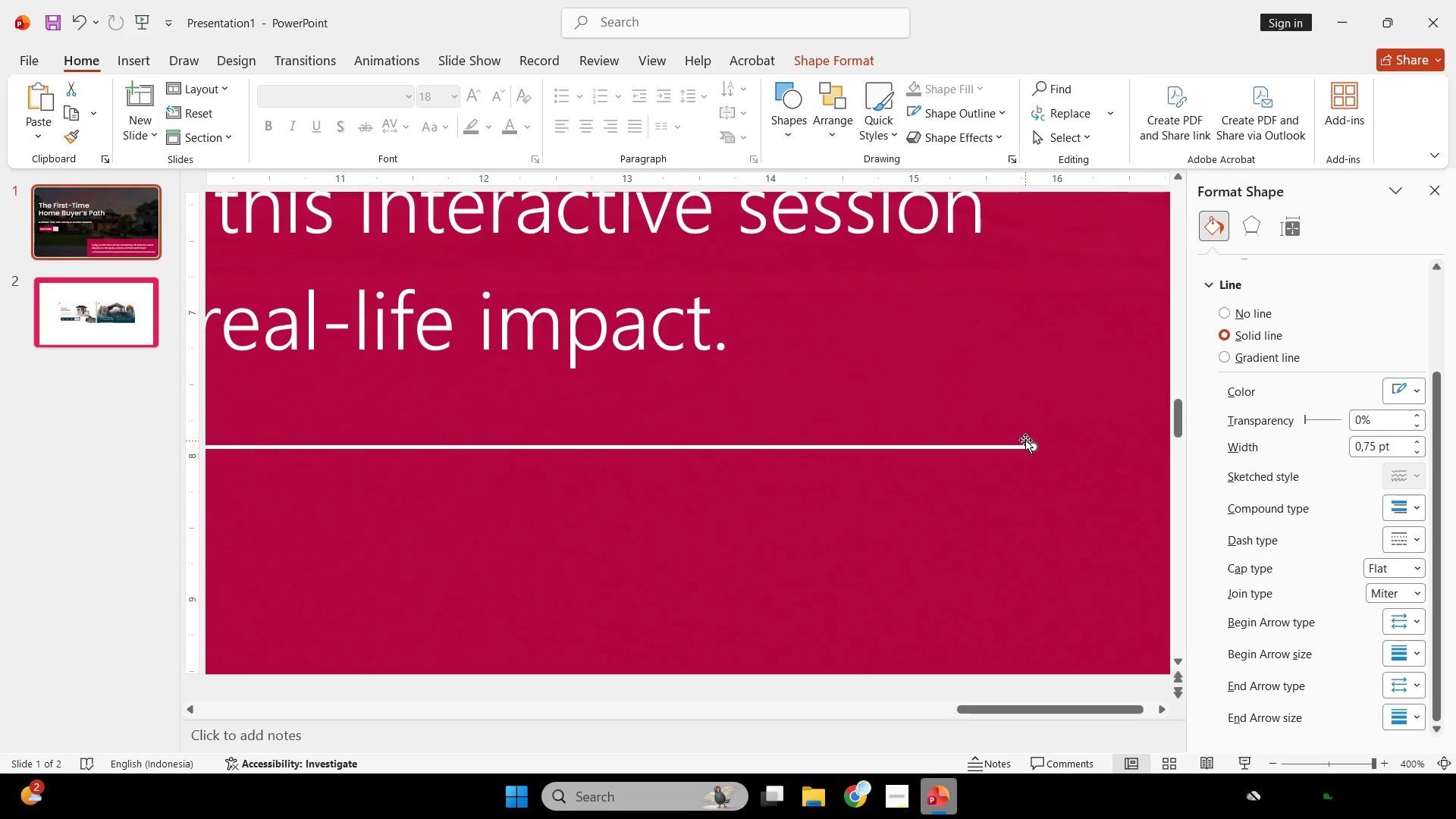 
left_click_drag(start_coordinate=[1033, 446], to_coordinate=[1021, 396])
 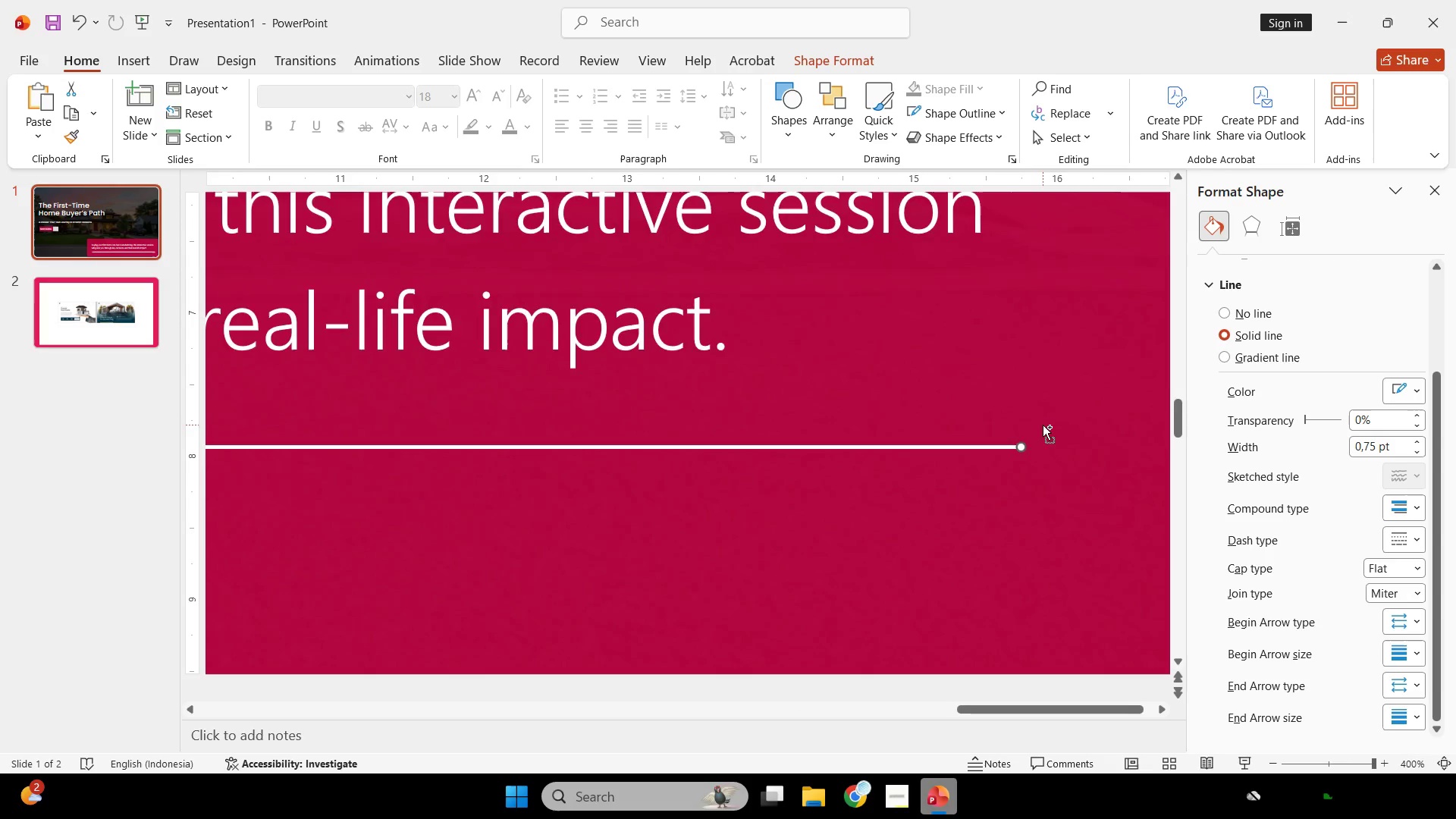 
hold_key(key=ControlLeft, duration=0.41)
 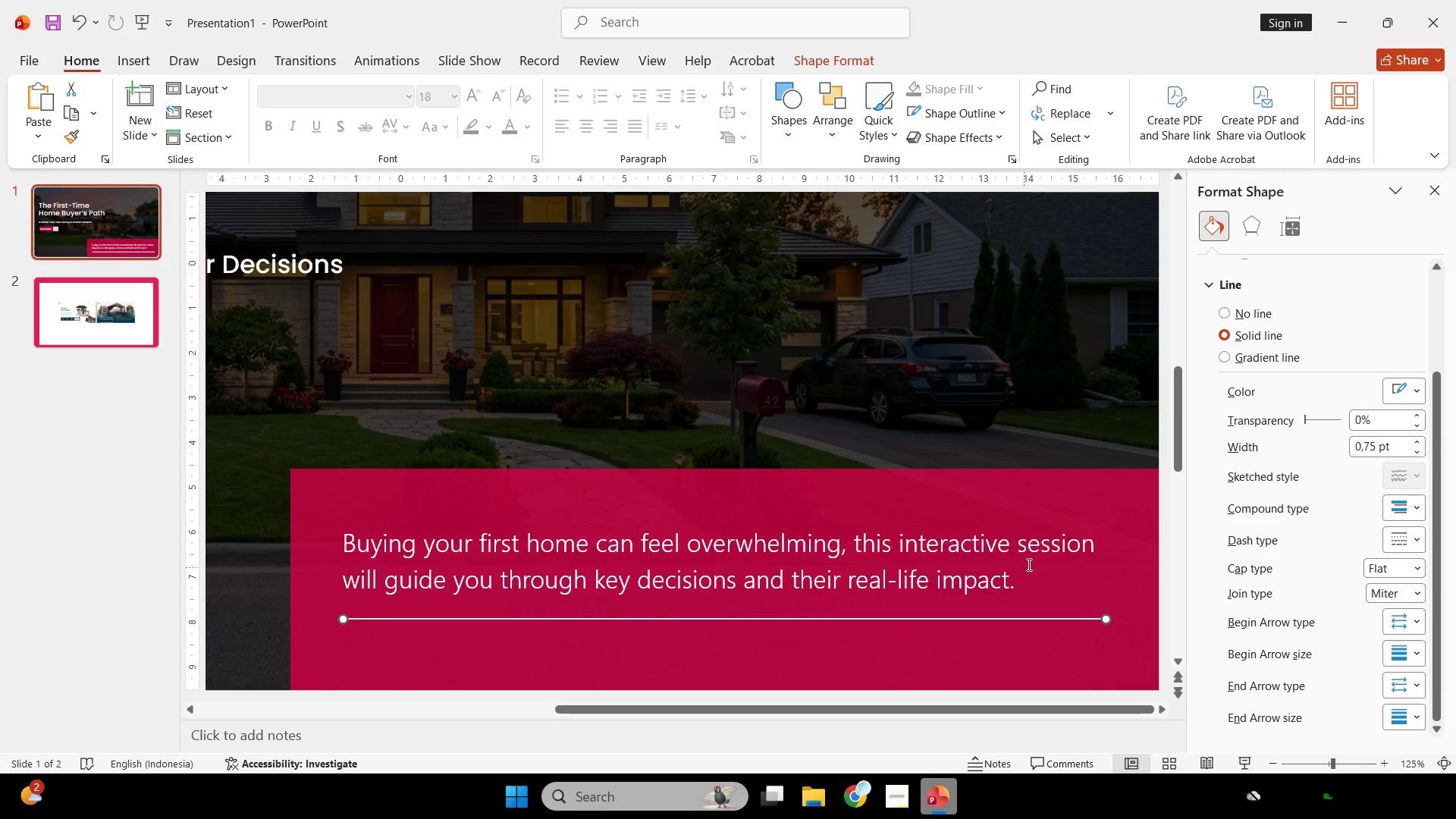 
key(Control+ControlLeft)
 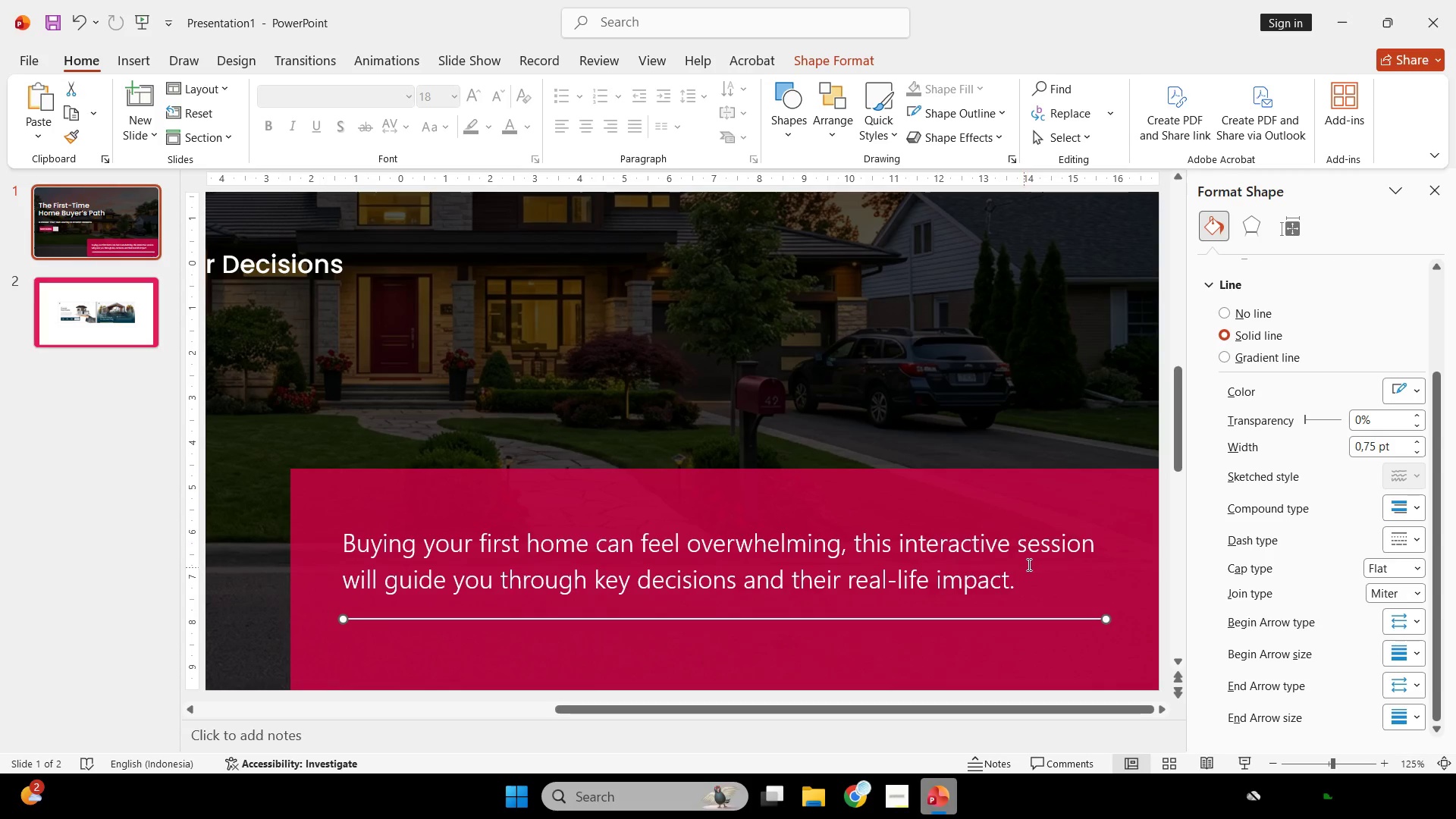 
scroll: coordinate [1040, 438], scroll_direction: down, amount: 3.0
 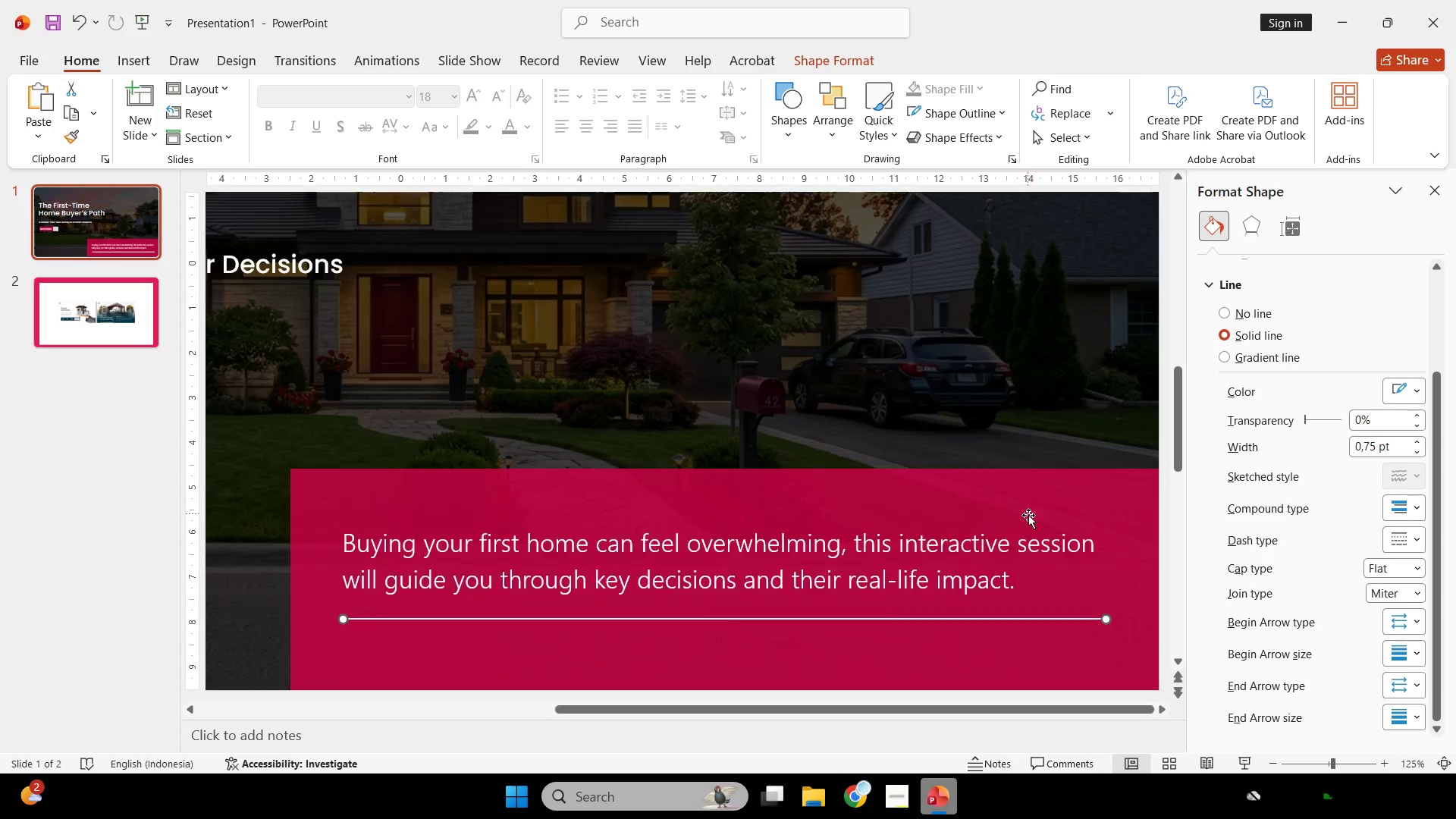 
hold_key(key=ShiftLeft, duration=0.45)
left_click([1059, 492])
 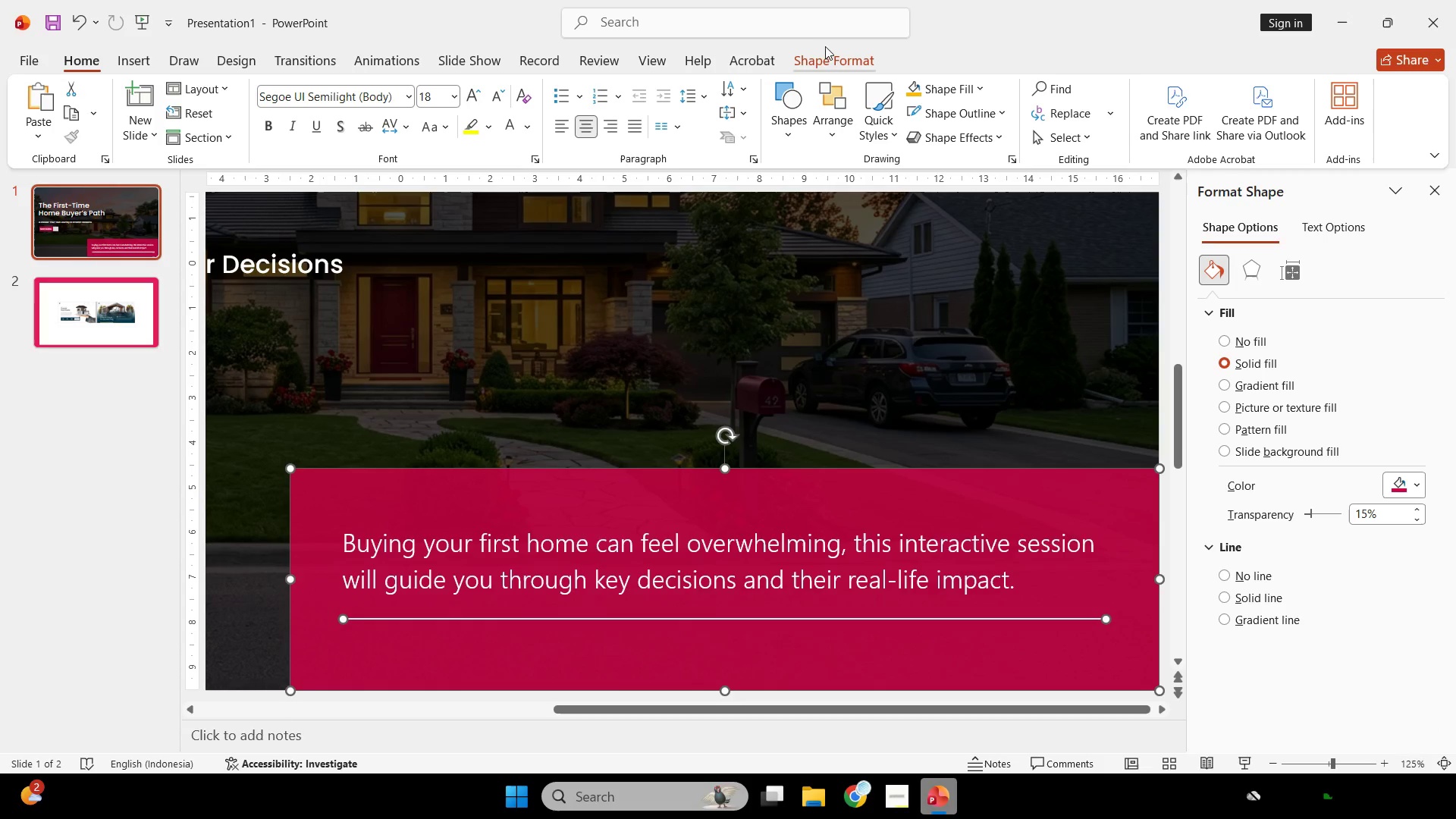 
left_click([820, 65])
 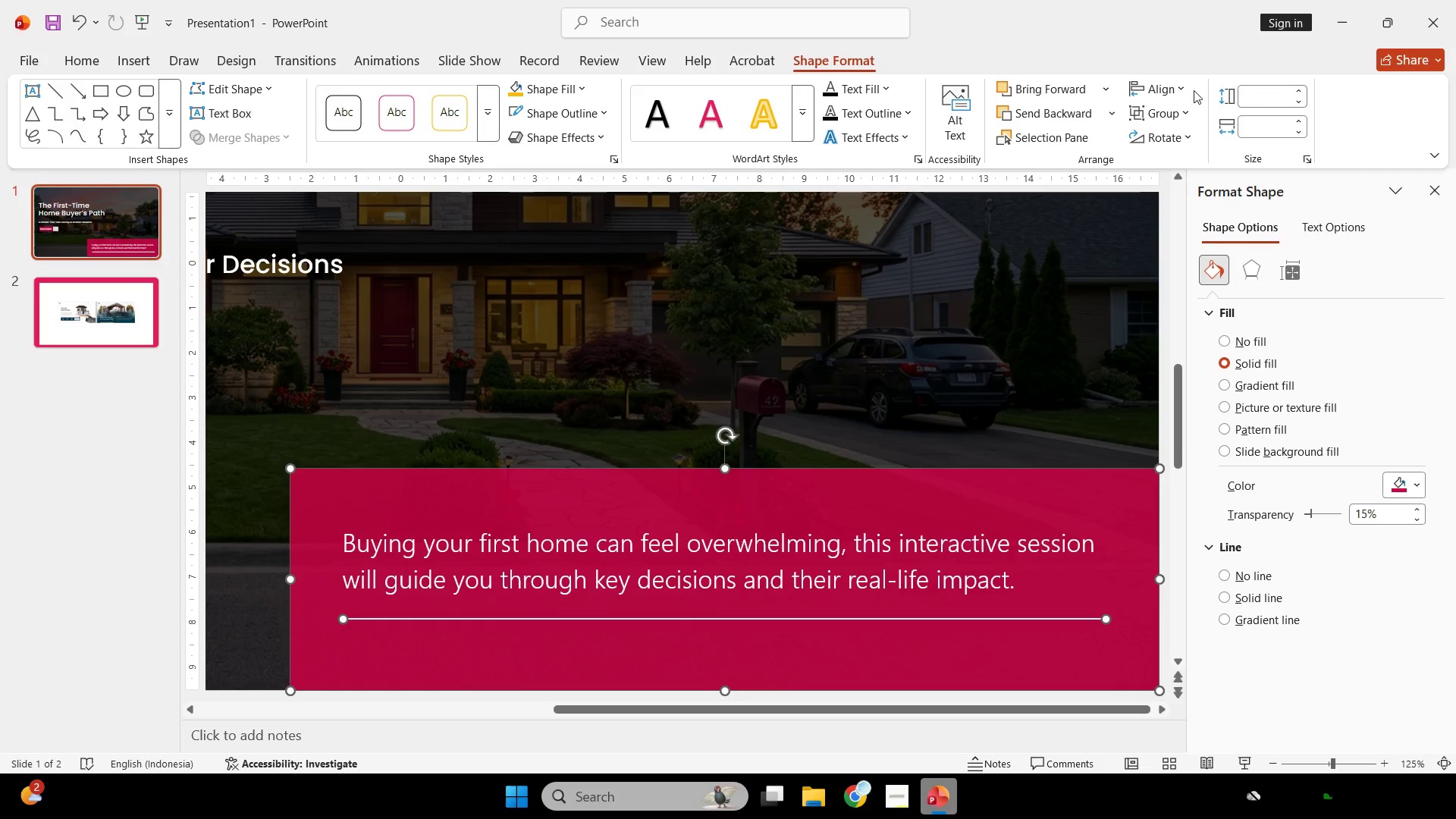 
left_click([1185, 89])
 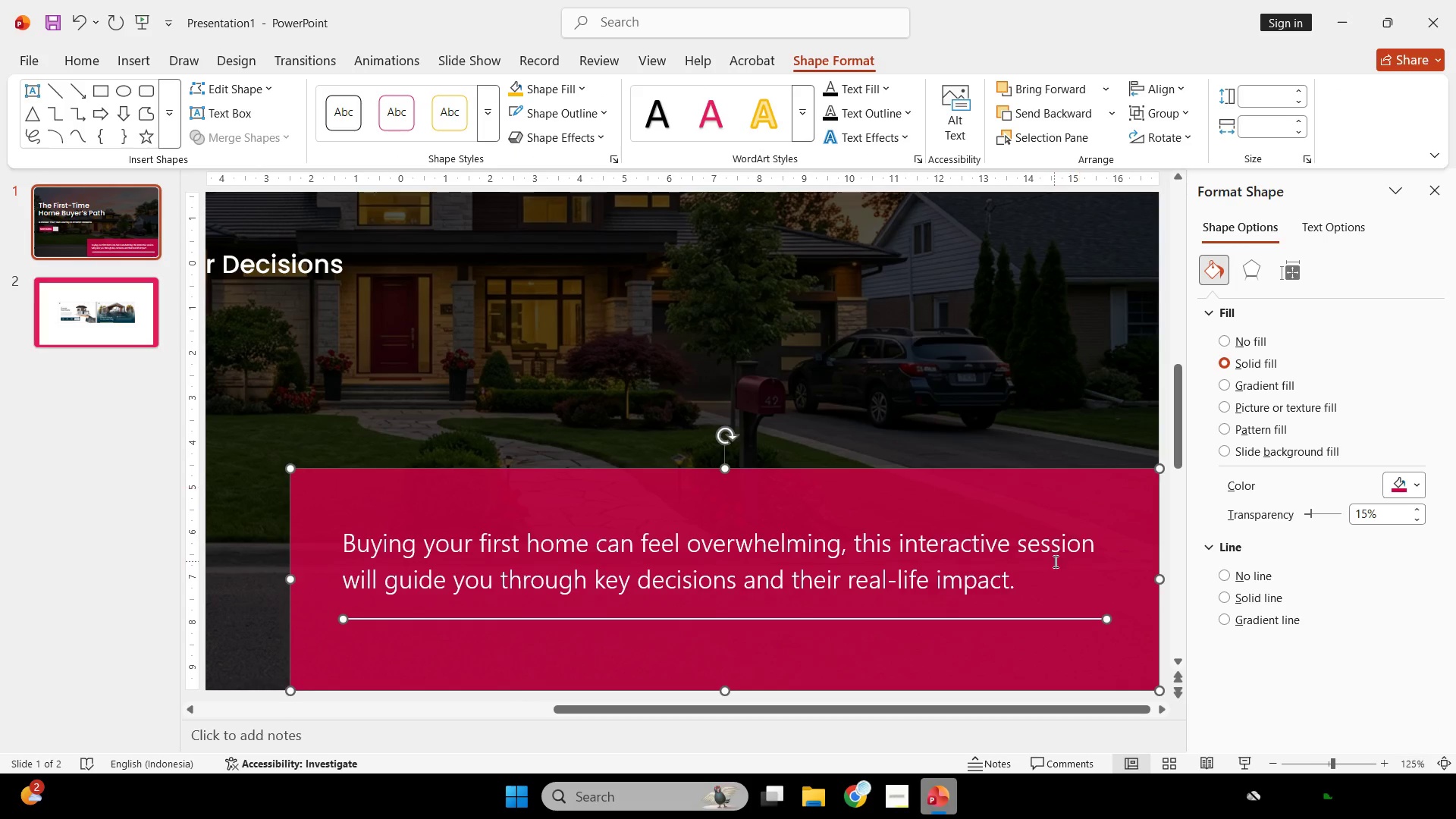 
left_click([1006, 560])
 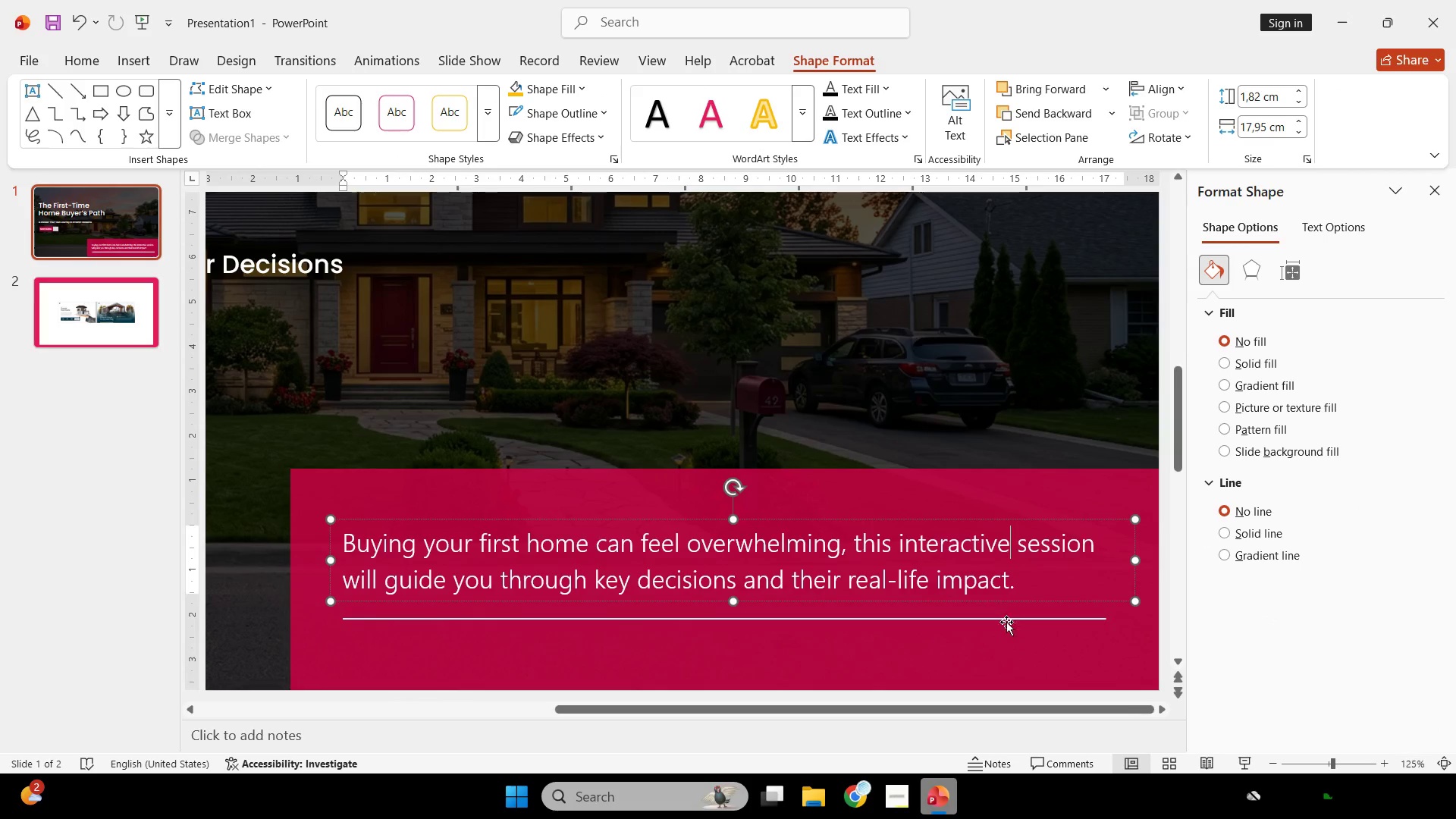 
key(Shift+ShiftLeft)
 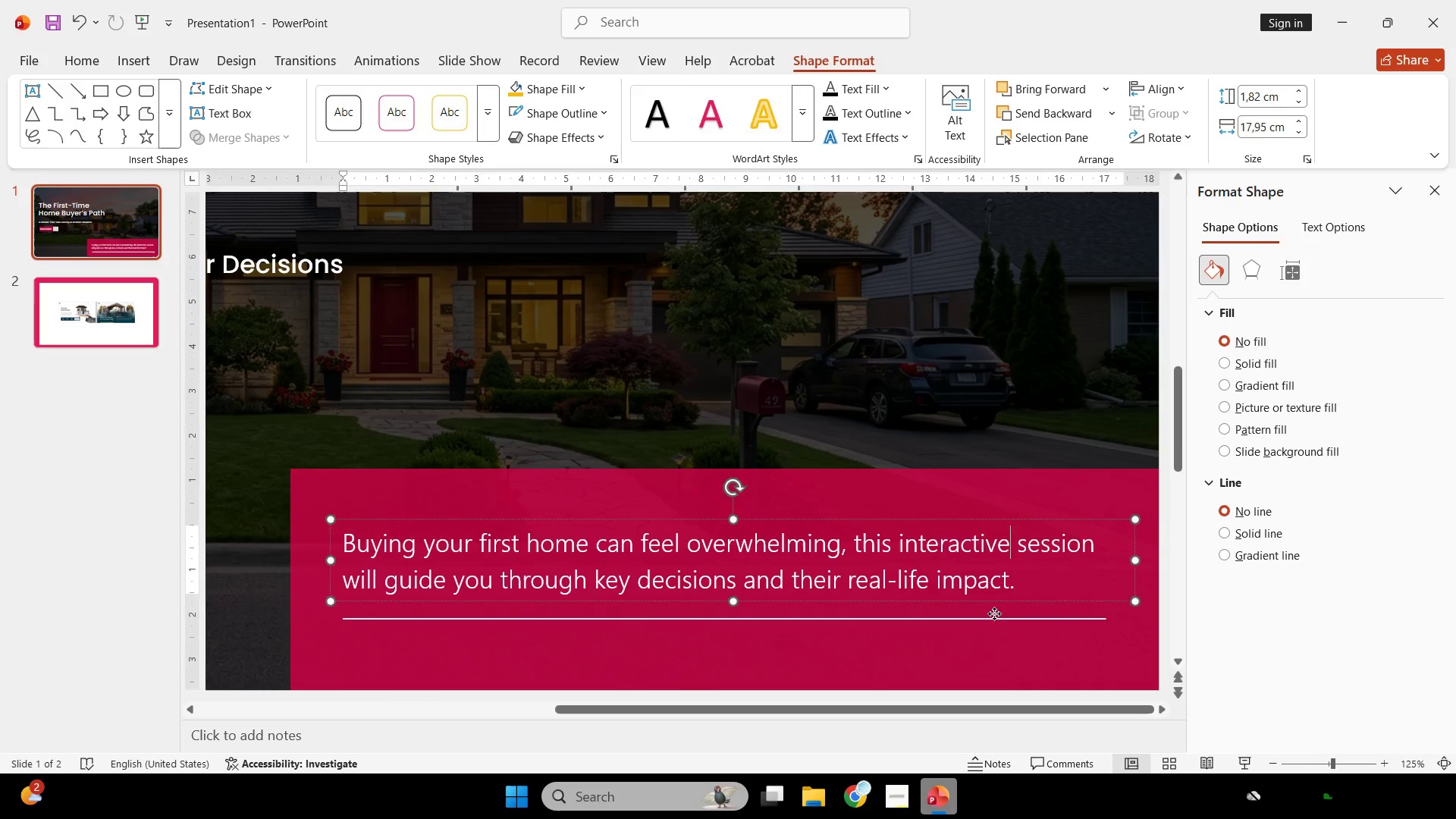 
left_click([994, 613])
 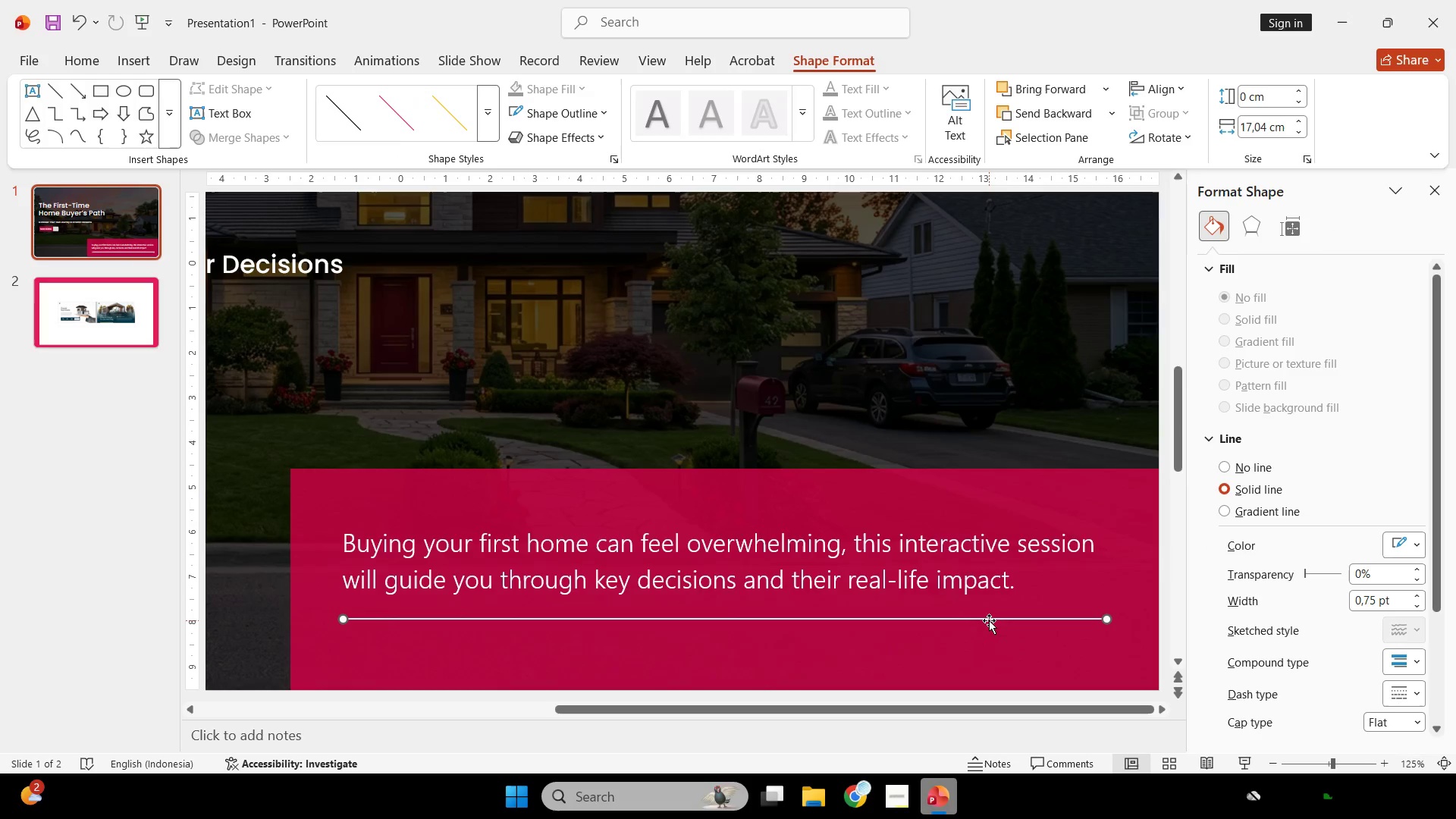 
hold_key(key=ShiftLeft, duration=1.72)
left_click_drag(start_coordinate=[989, 620], to_coordinate=[986, 643])
 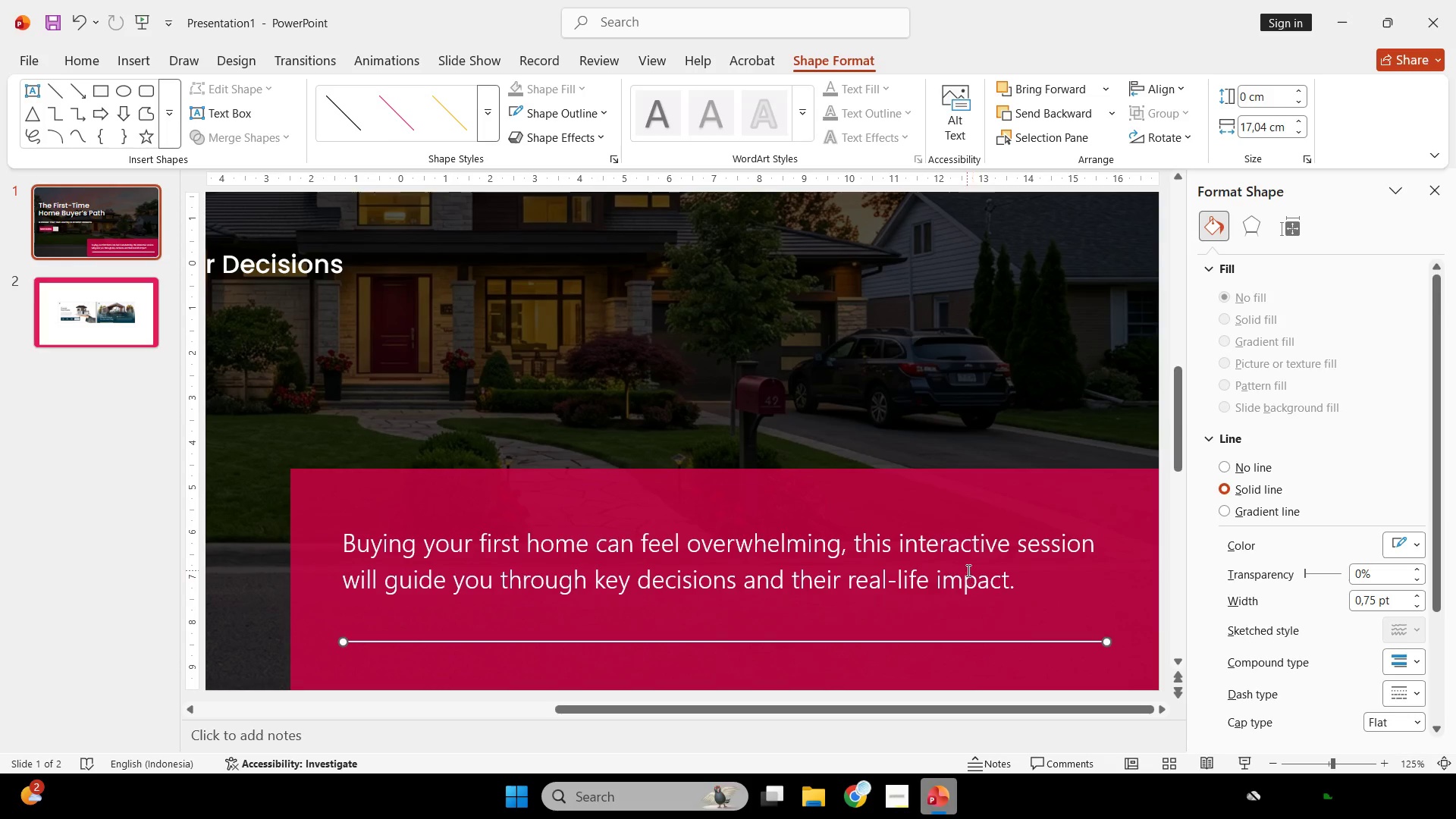 
left_click([967, 570])
 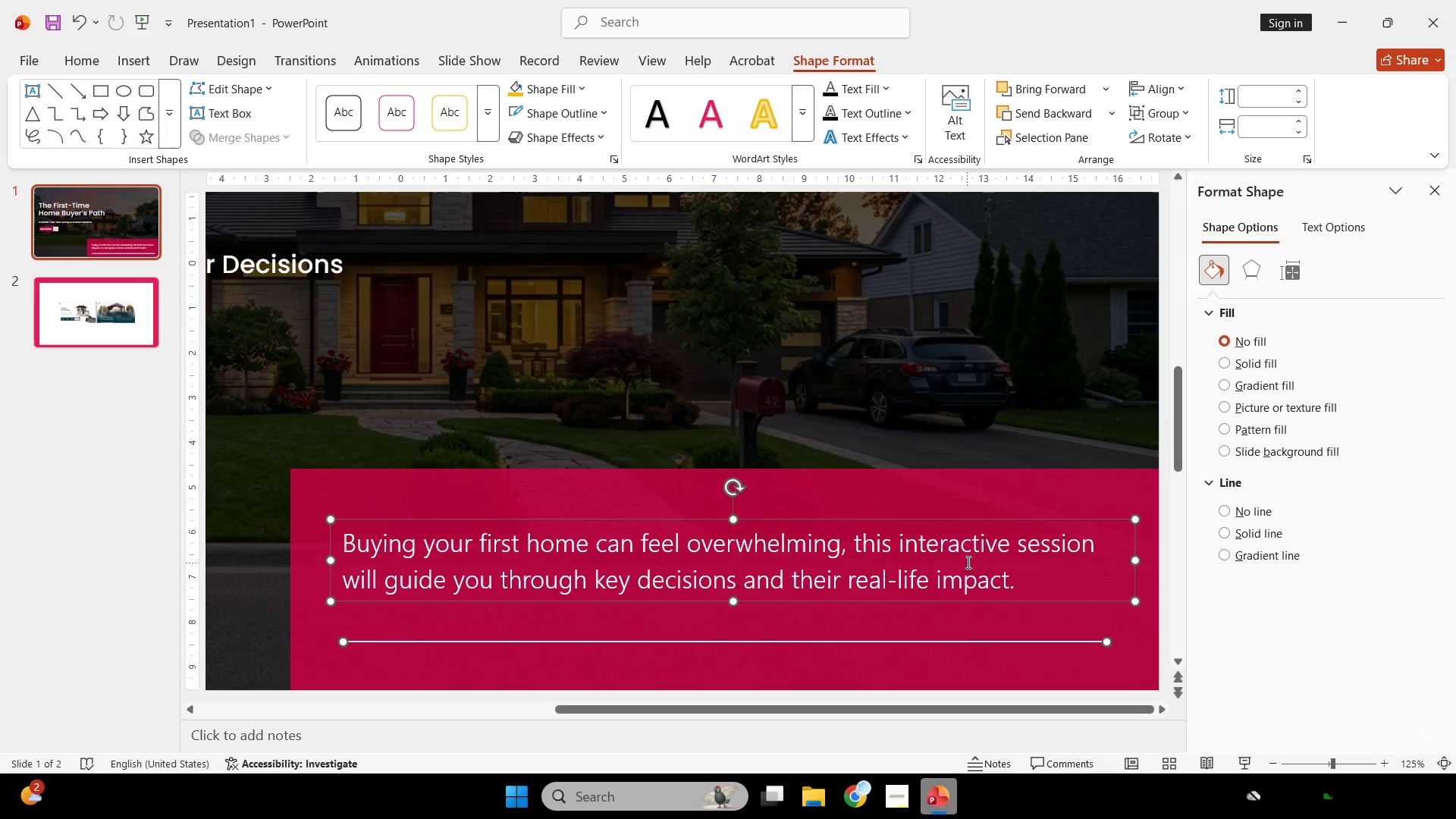 
key(Control+G)
 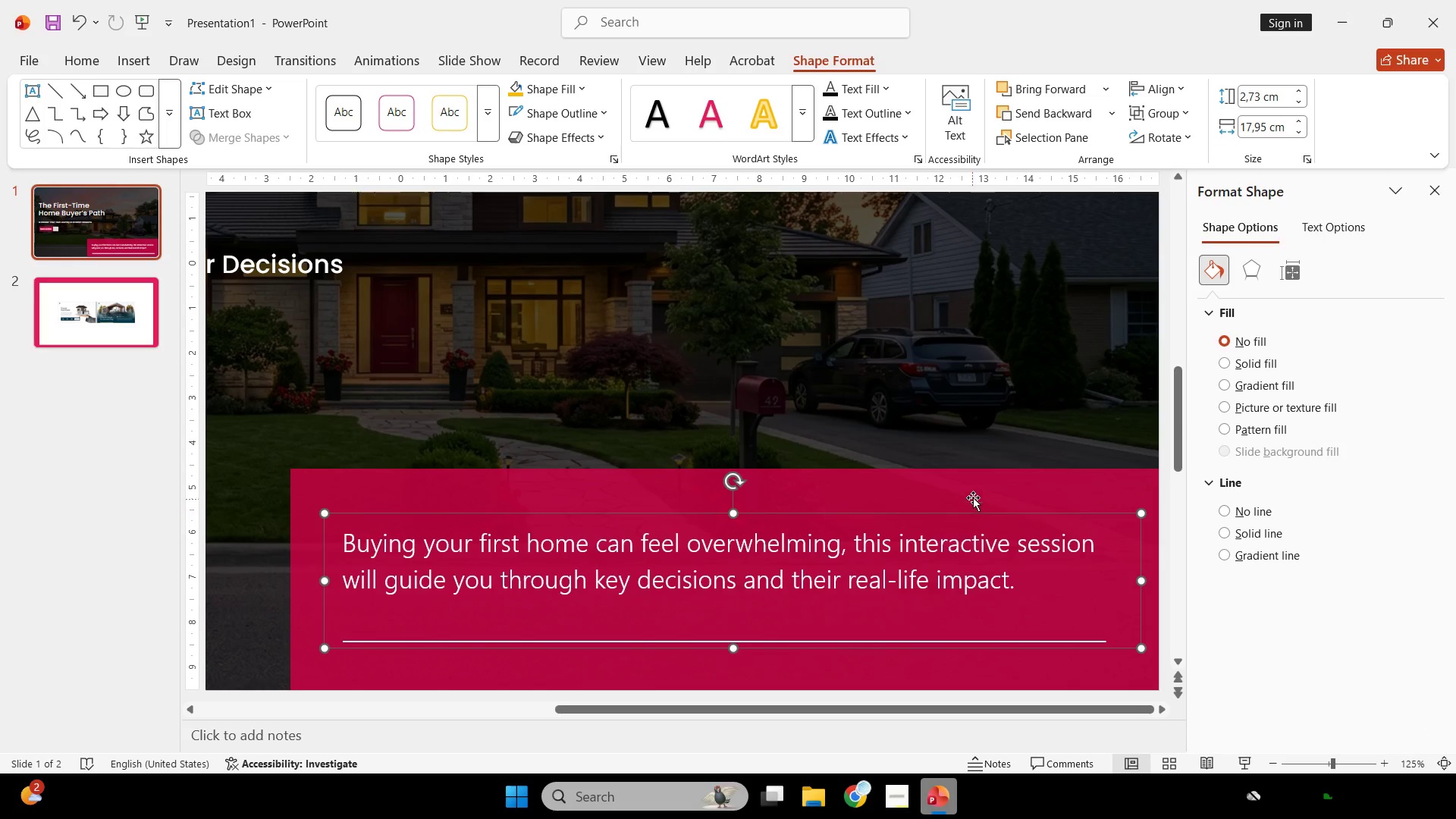 
key(Shift+ShiftLeft)
 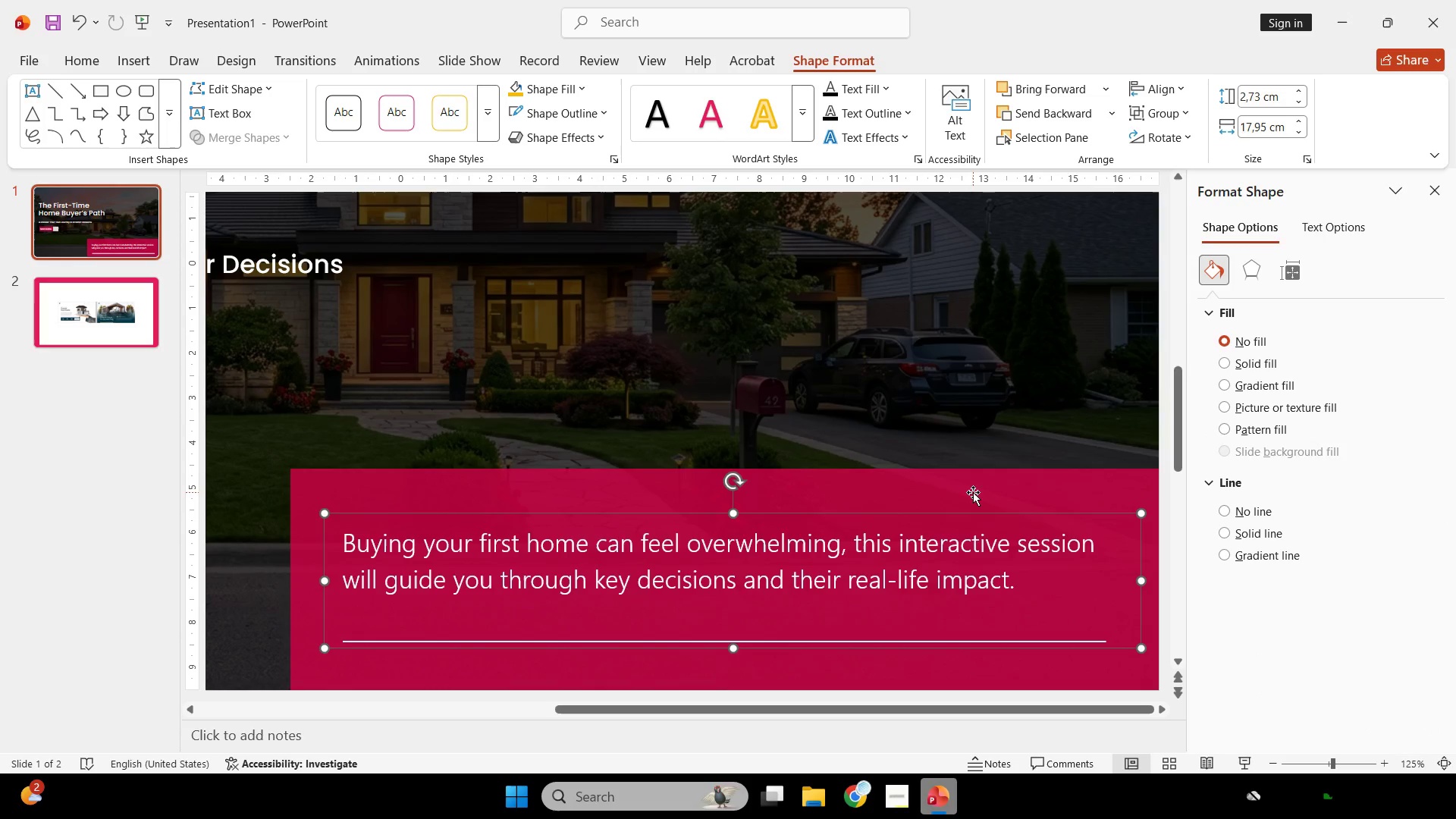 
left_click([973, 492])
 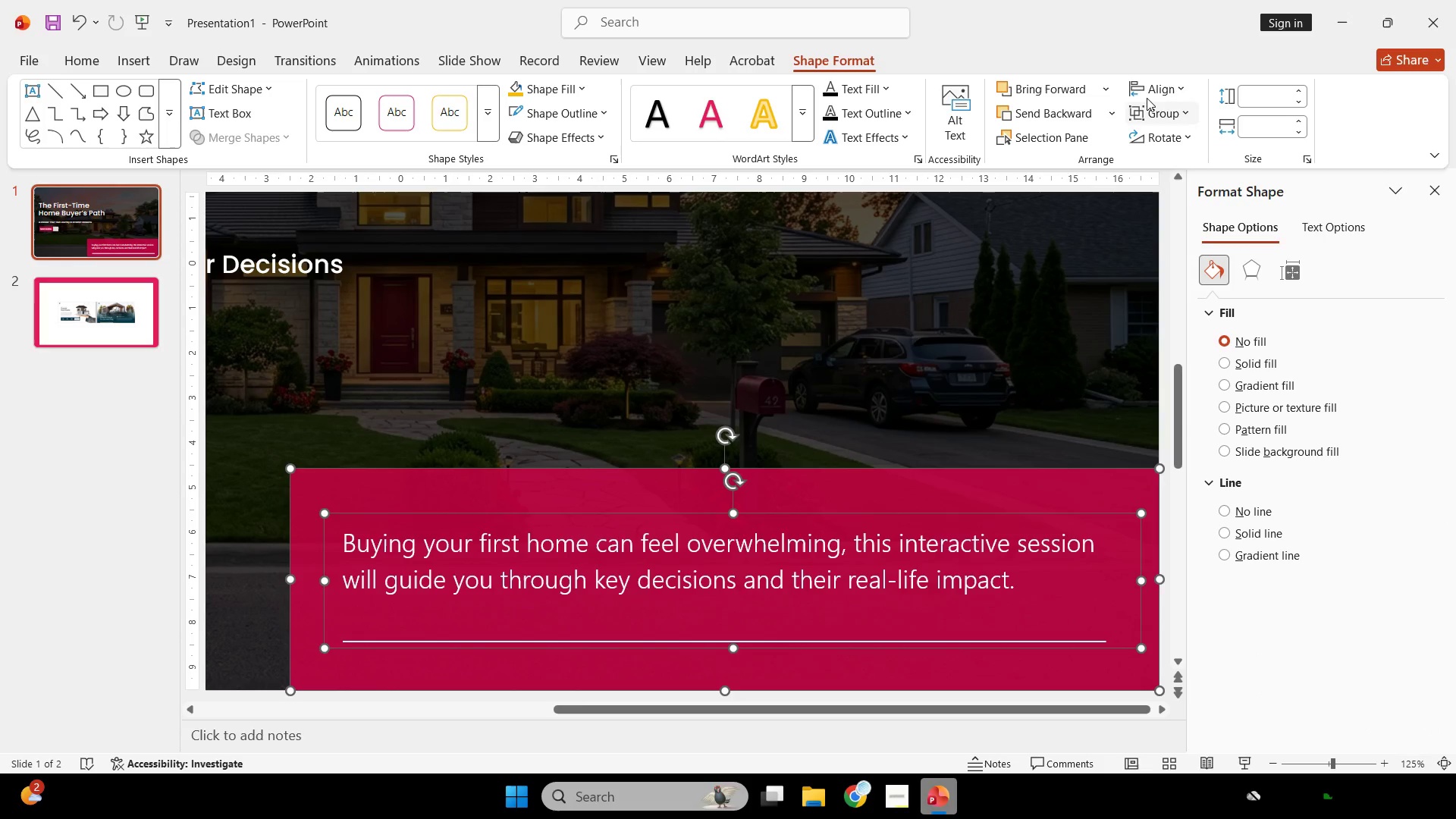 
left_click([1150, 89])
 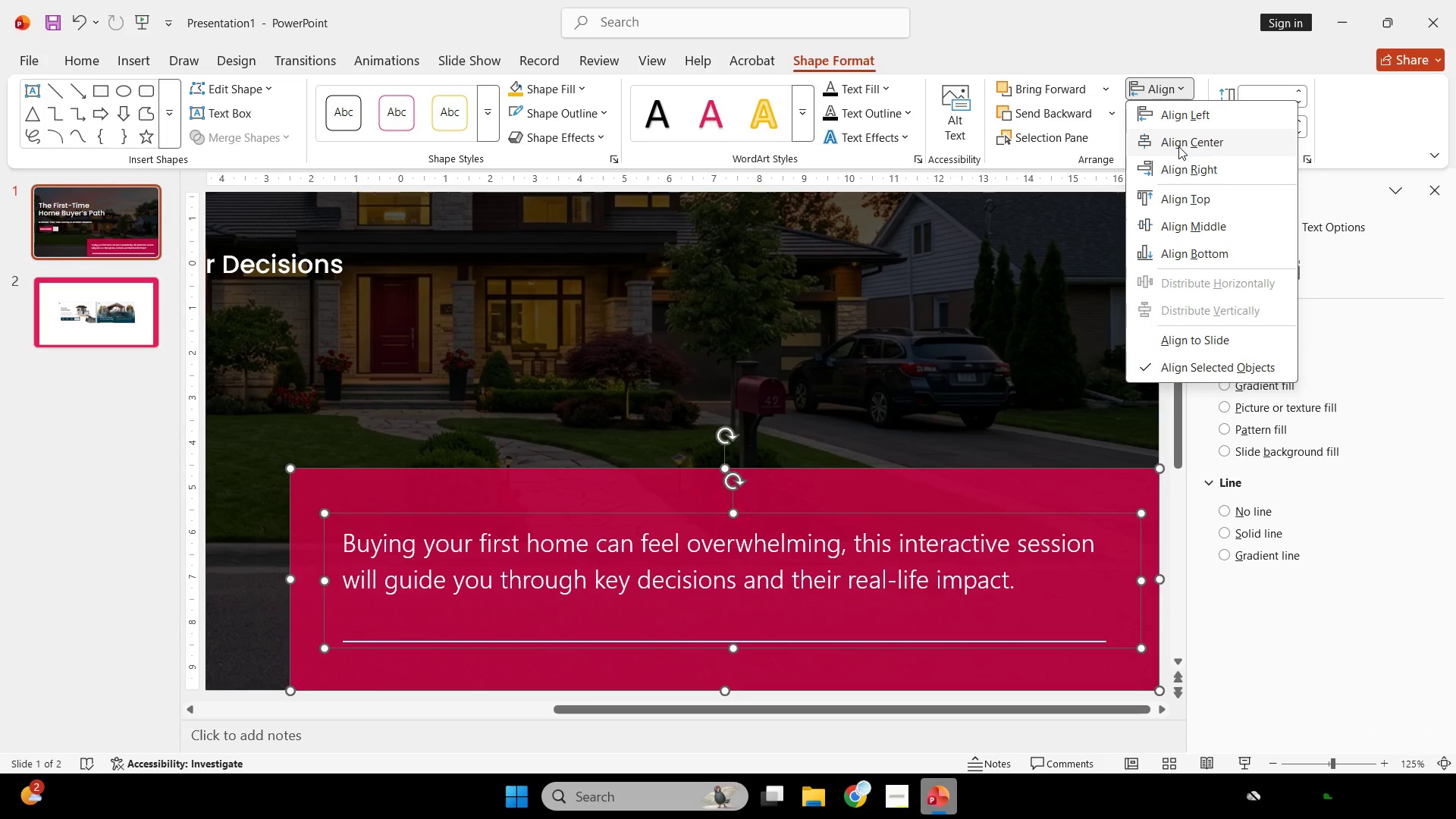 
left_click([1178, 146])
 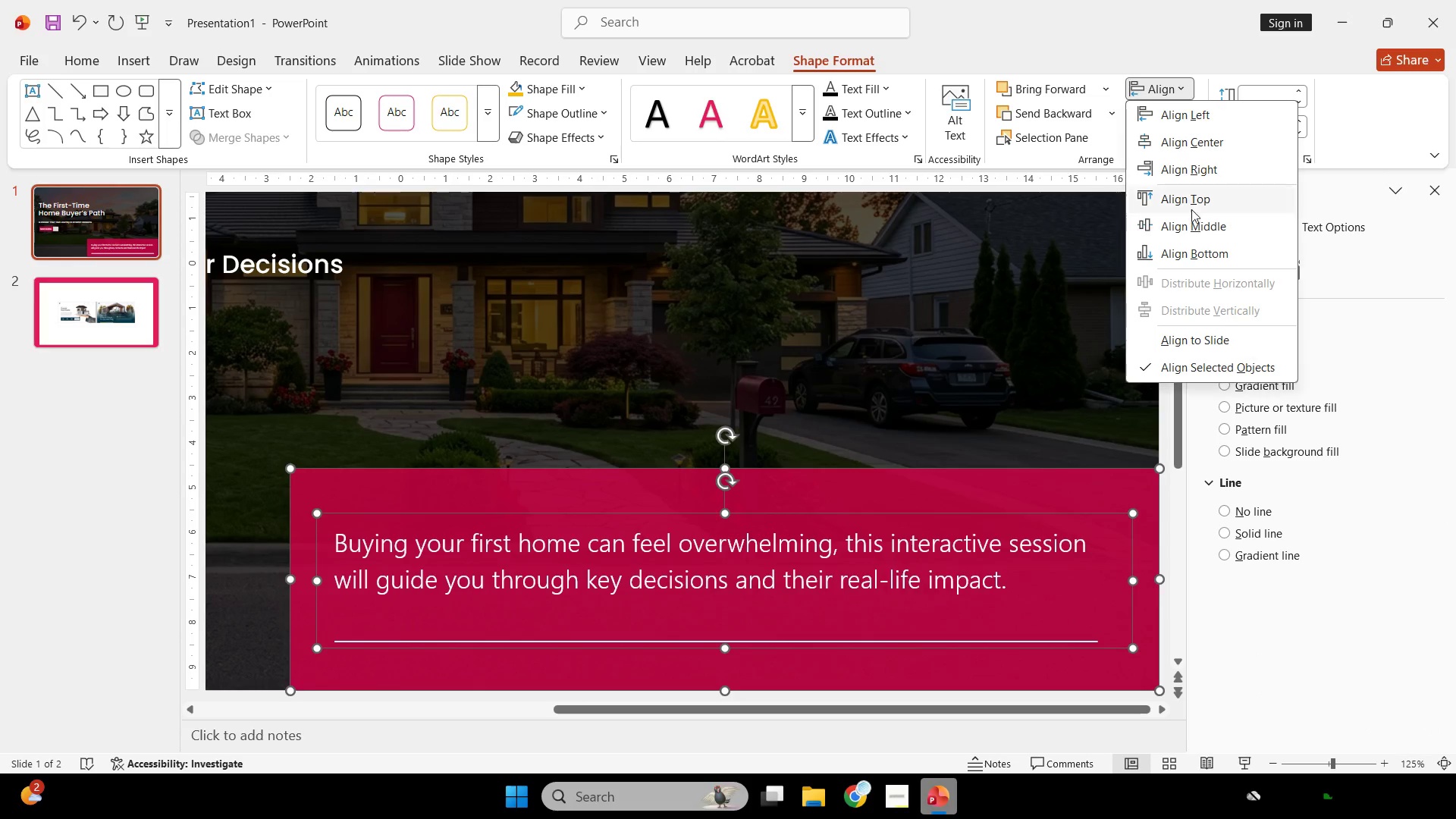 
left_click([1204, 224])
 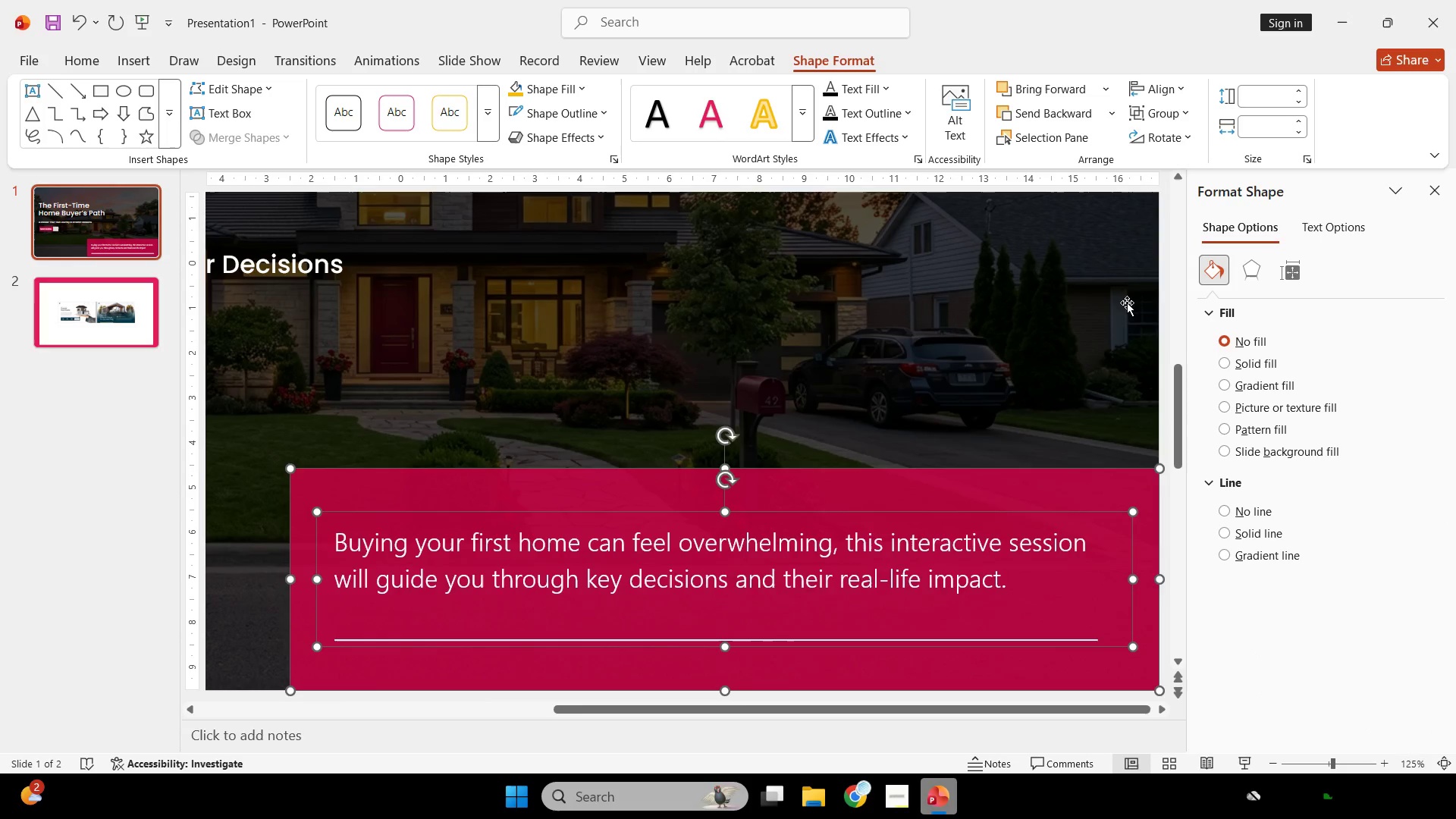 
hold_key(key=ControlLeft, duration=0.36)
scroll: coordinate [940, 415], scroll_direction: down, amount: 2.0
 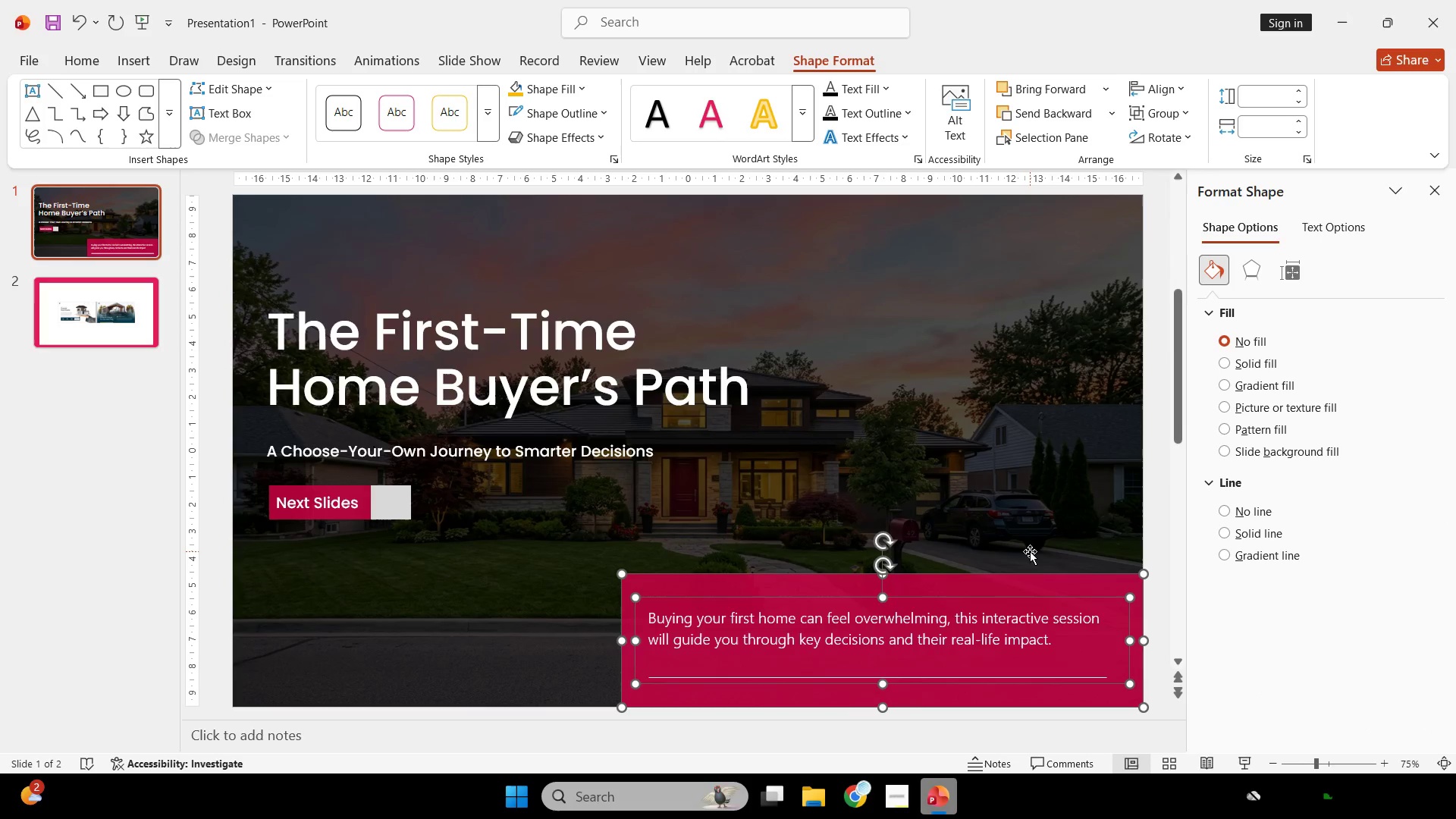 
key(Control+Shift+G)
 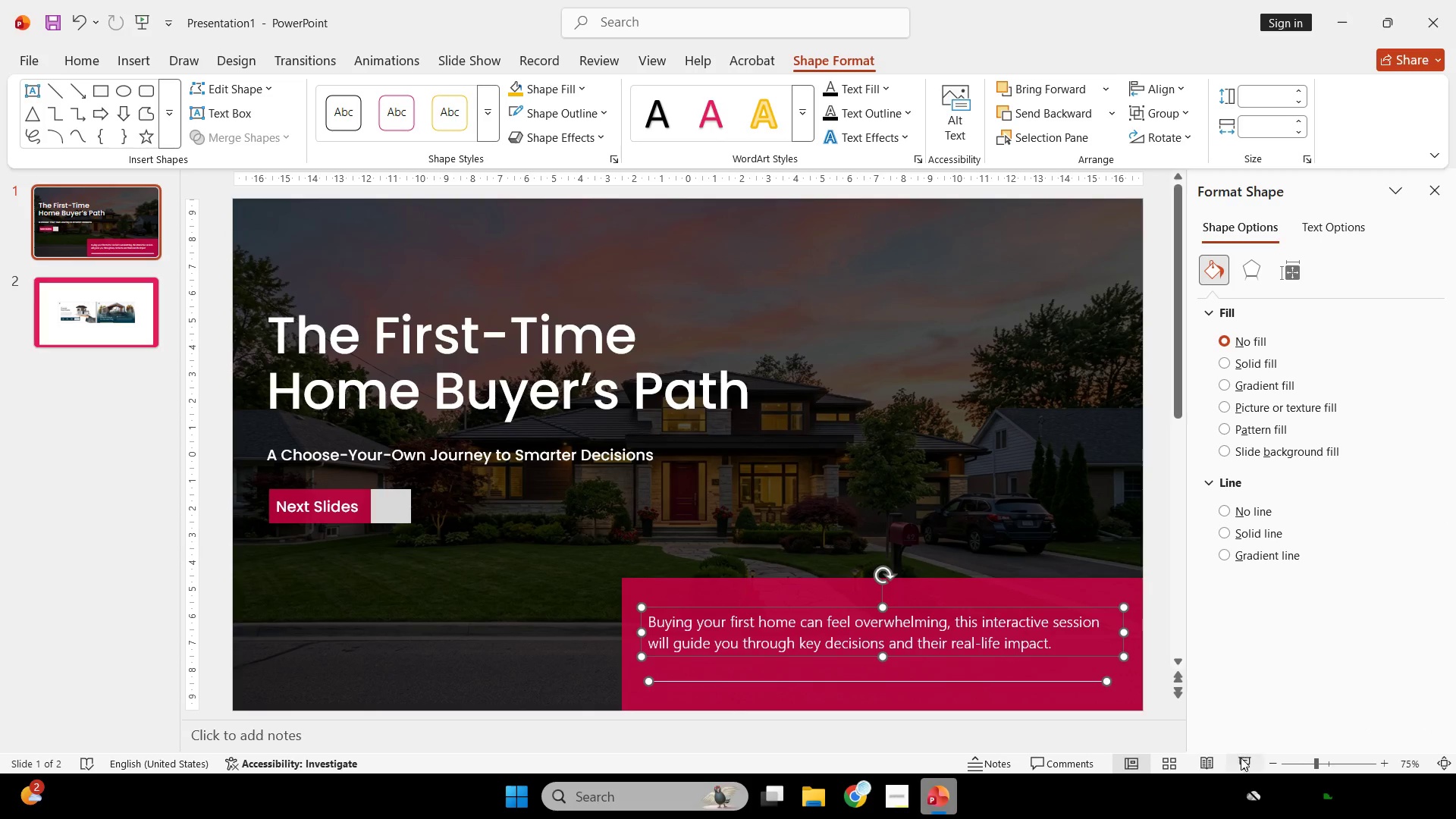 
left_click([1241, 758])
 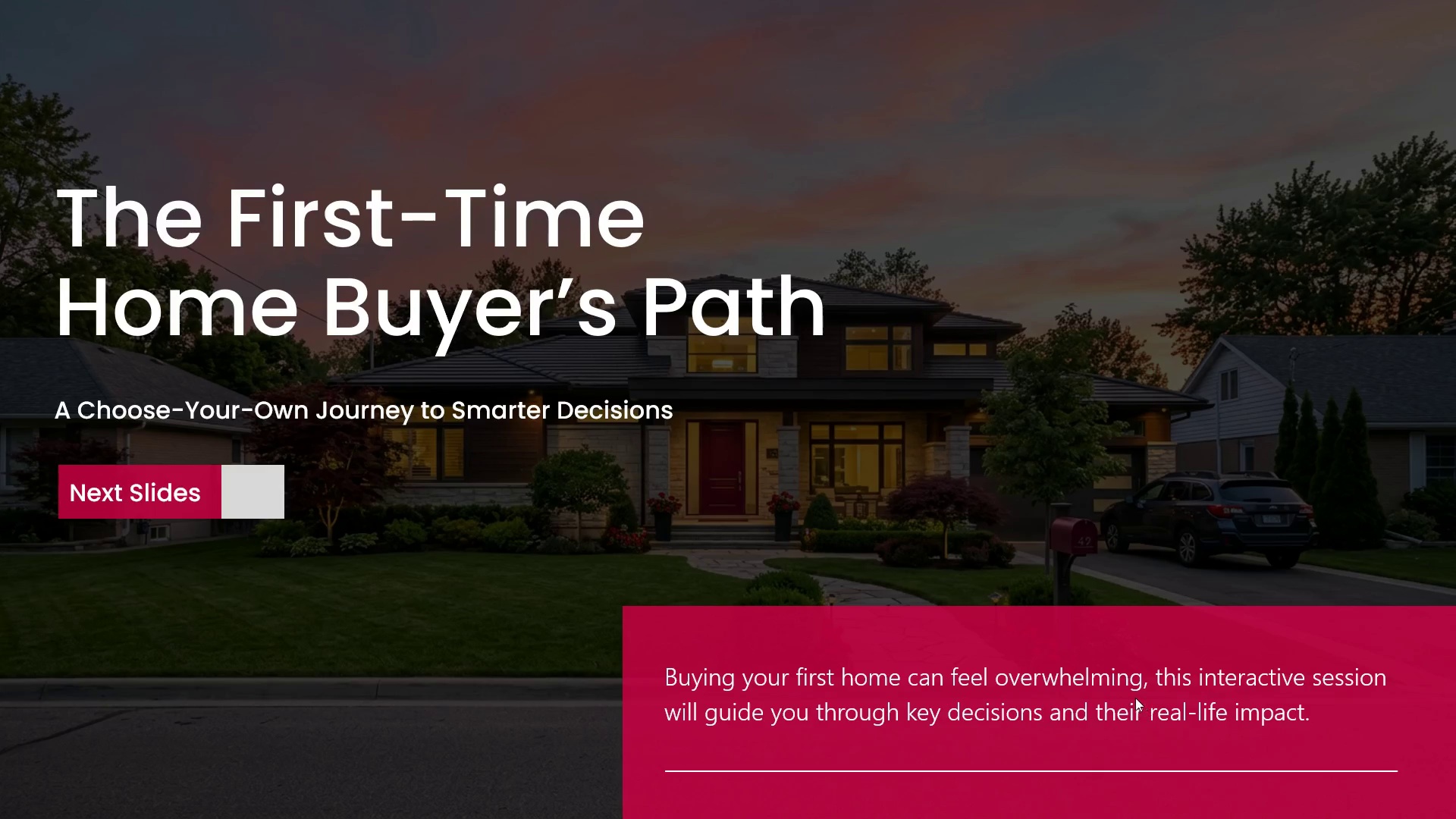 
key(Escape)
 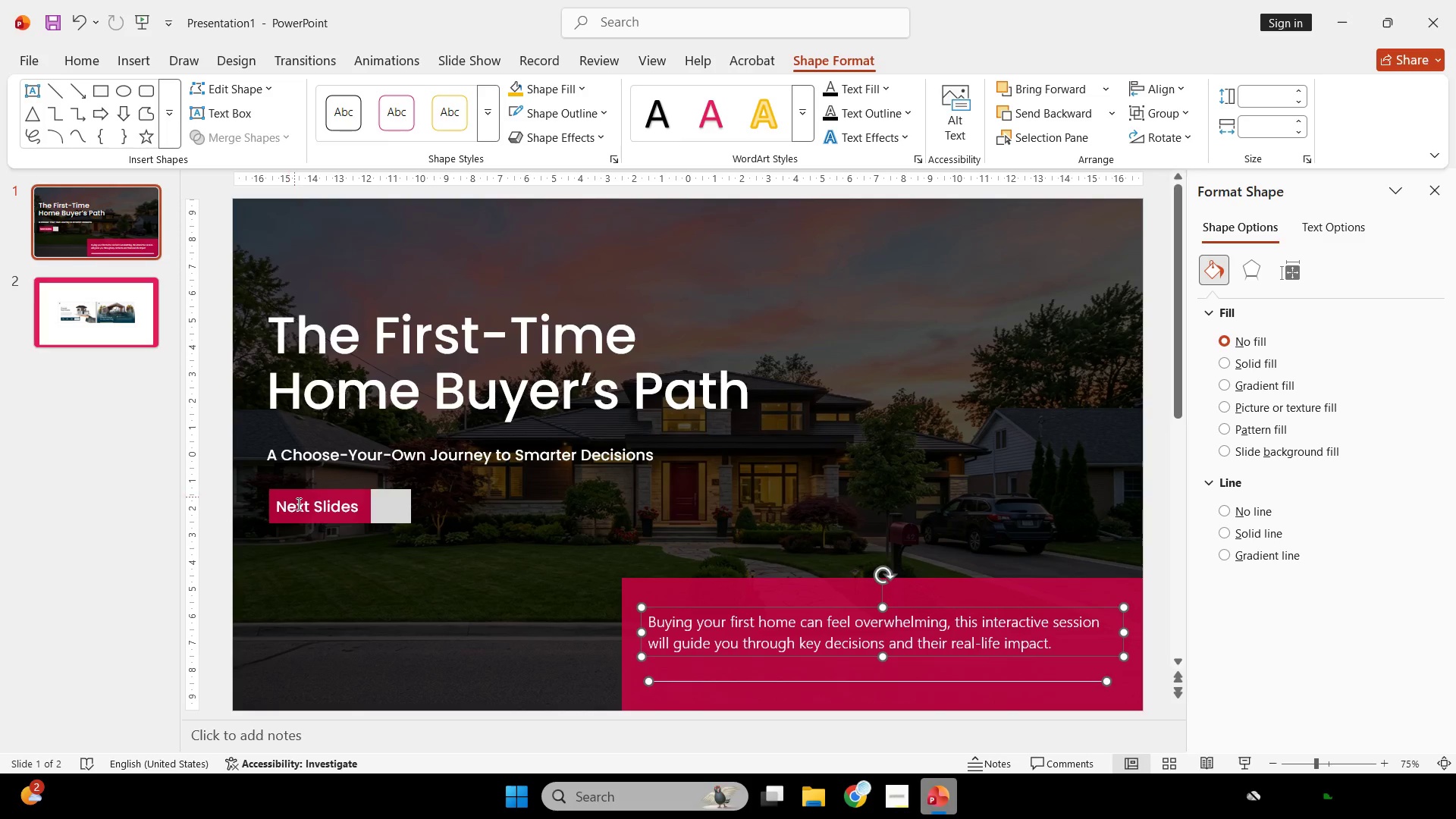 
left_click([301, 505])
 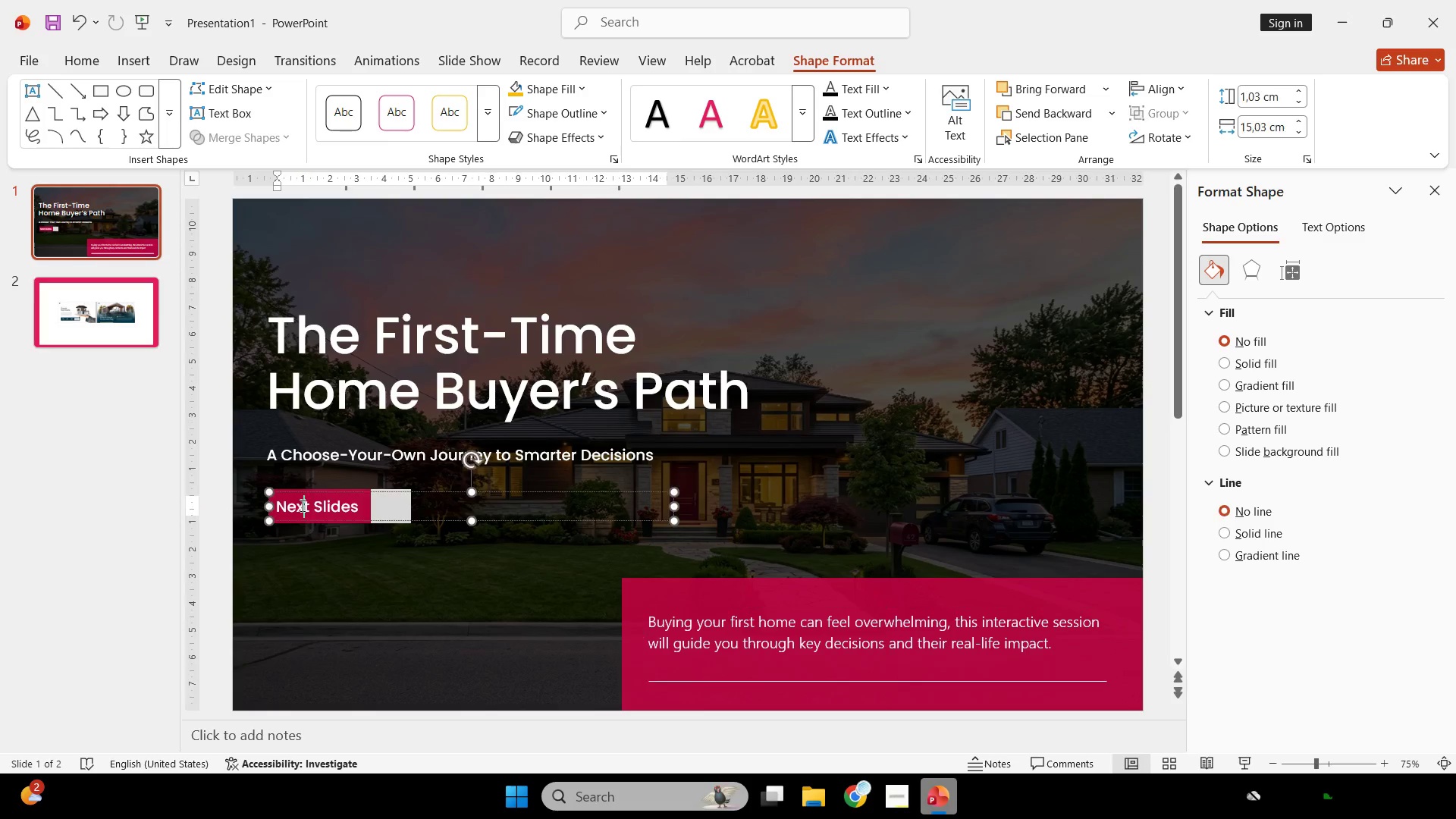 
key(Control+ControlLeft)
 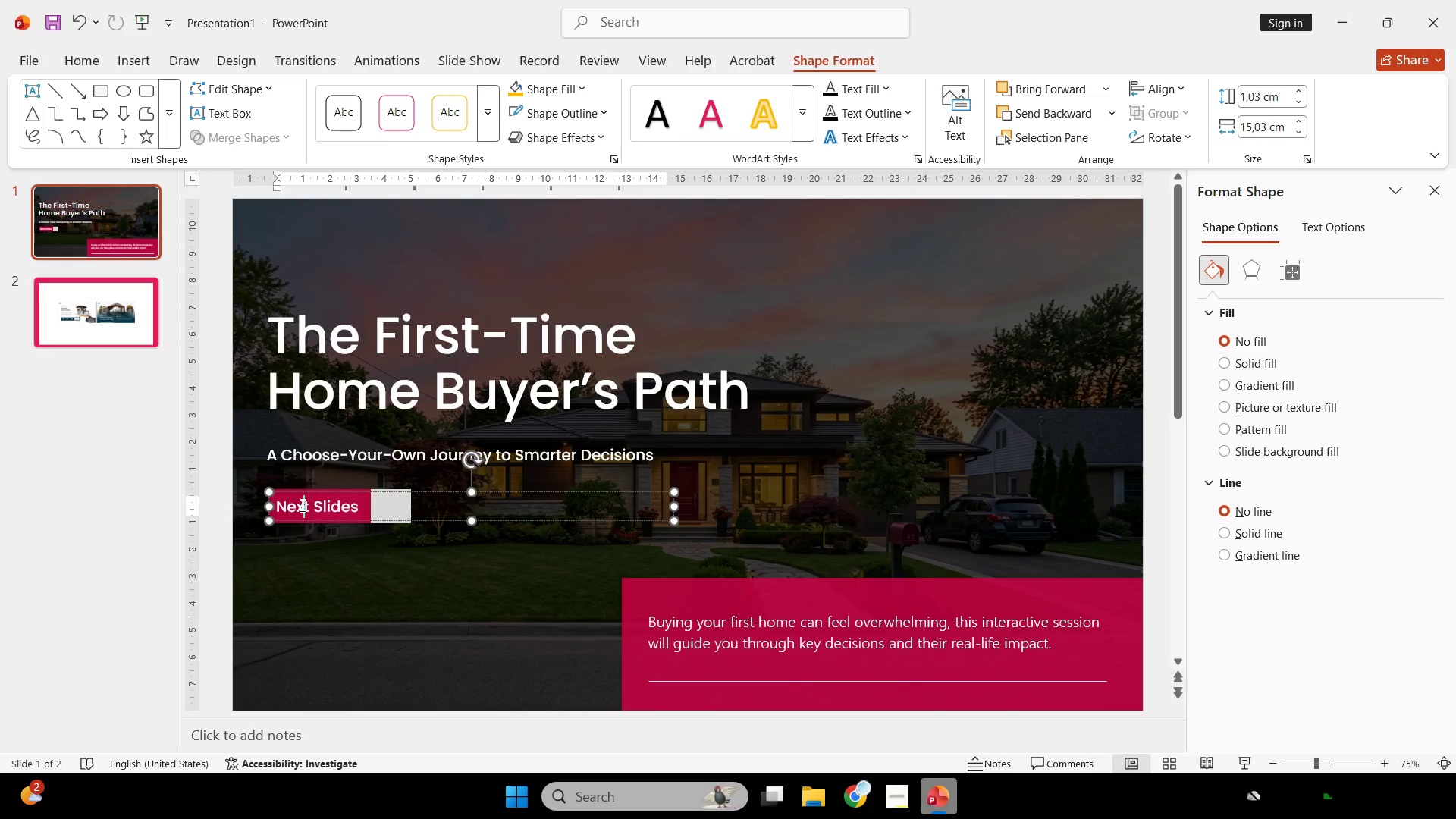 
key(Control+A)
 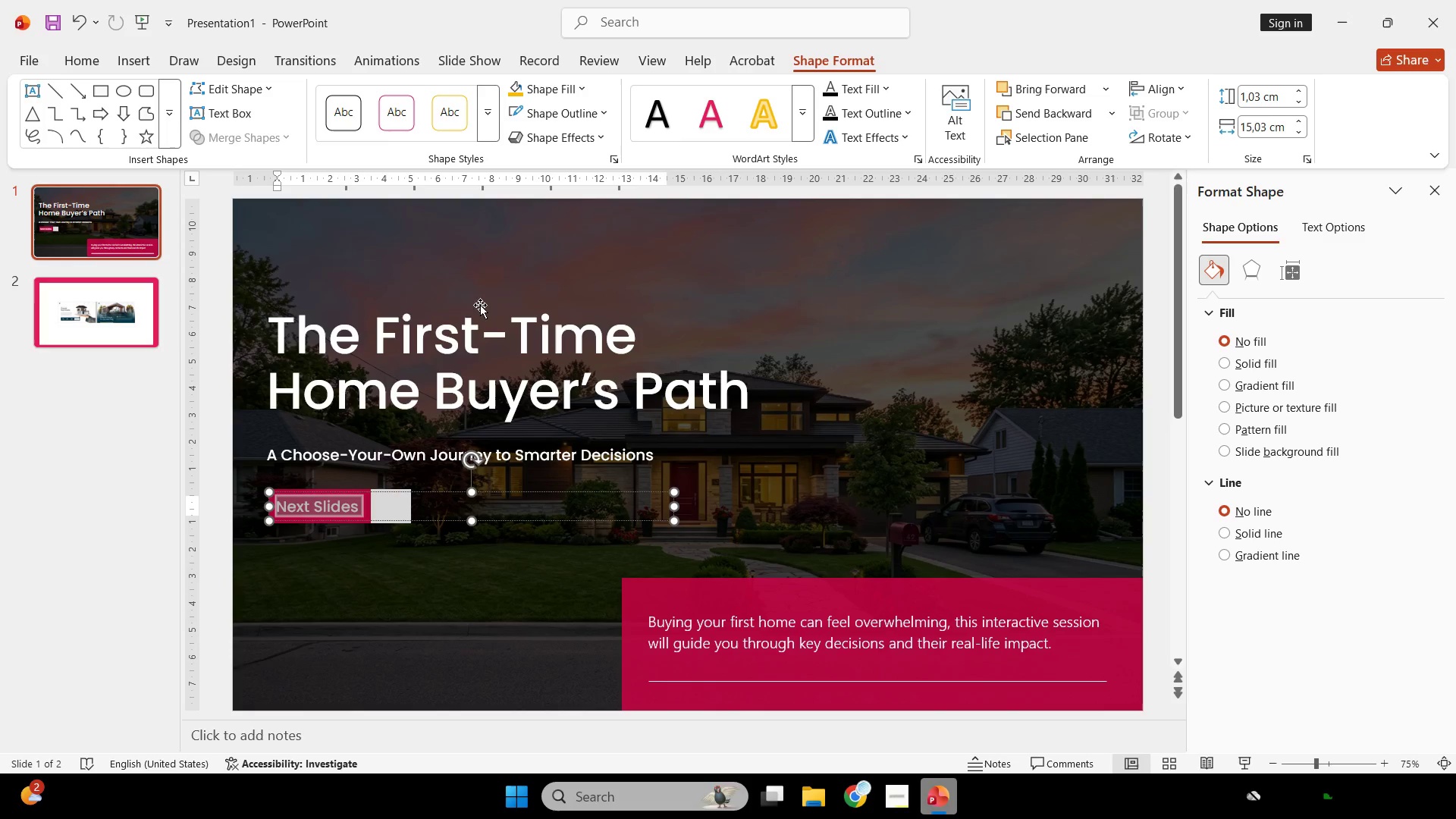 
left_click([83, 61])
 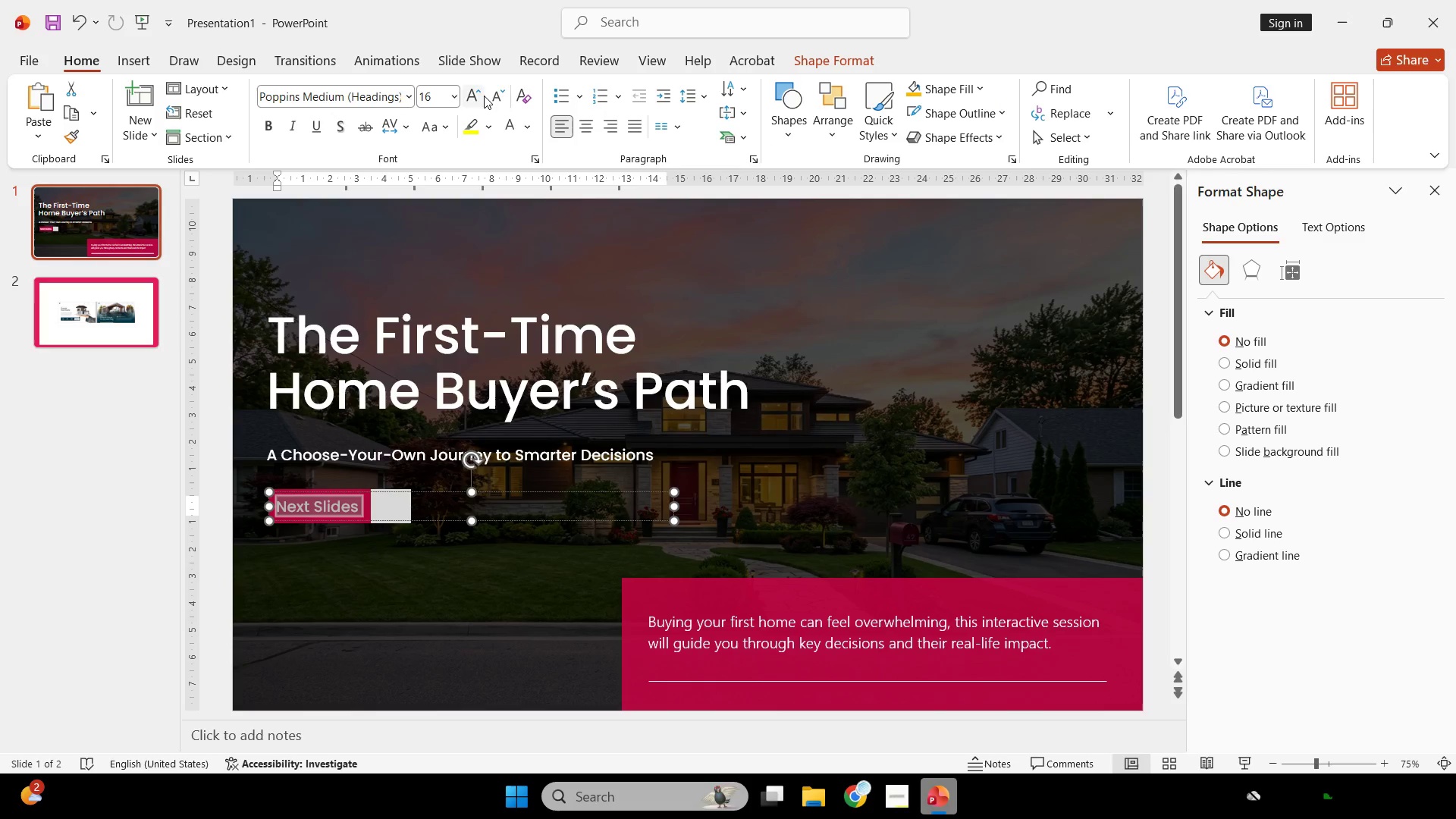 
double_click([495, 95])
 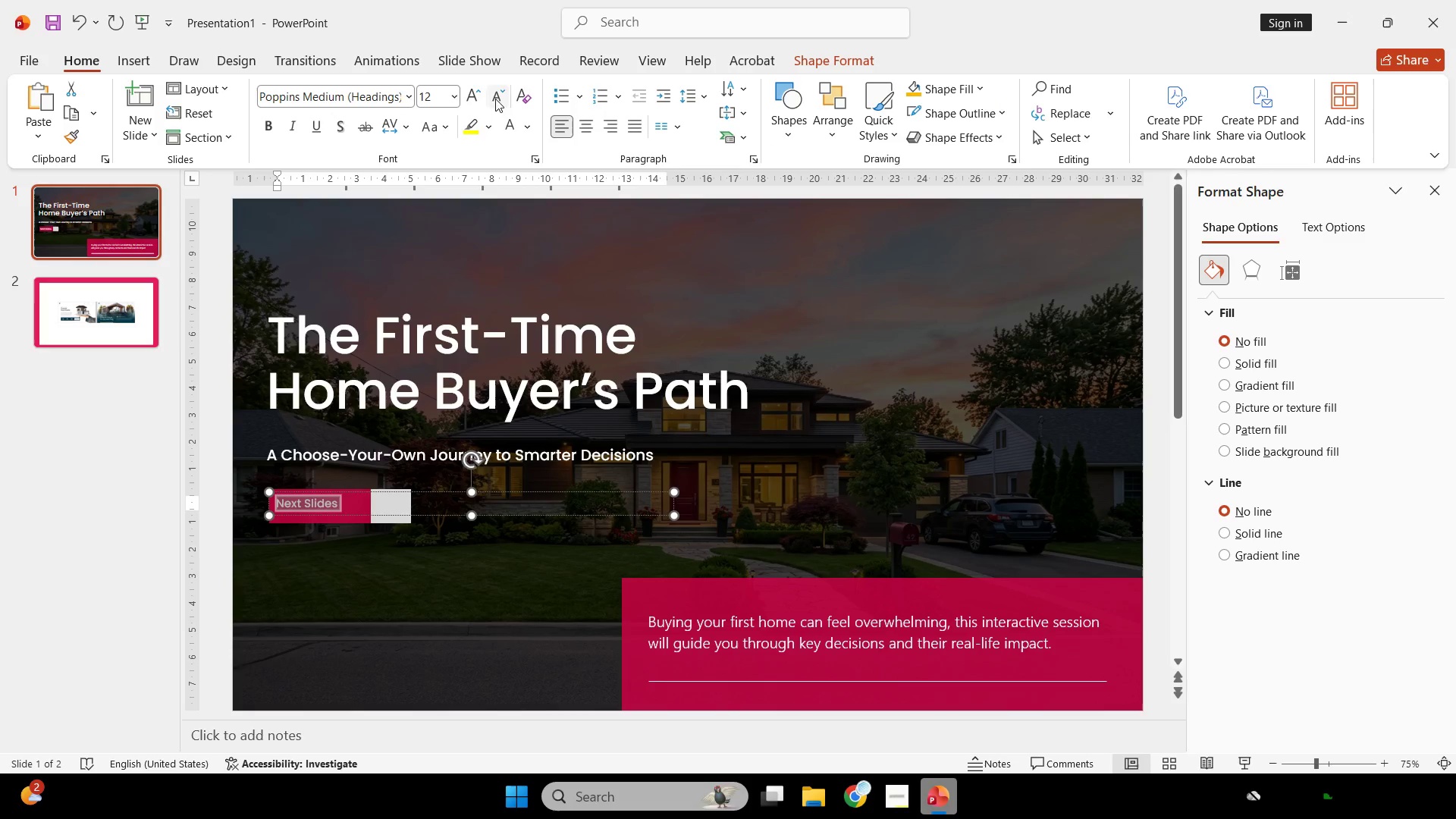 
hold_key(key=ControlLeft, duration=0.42)
 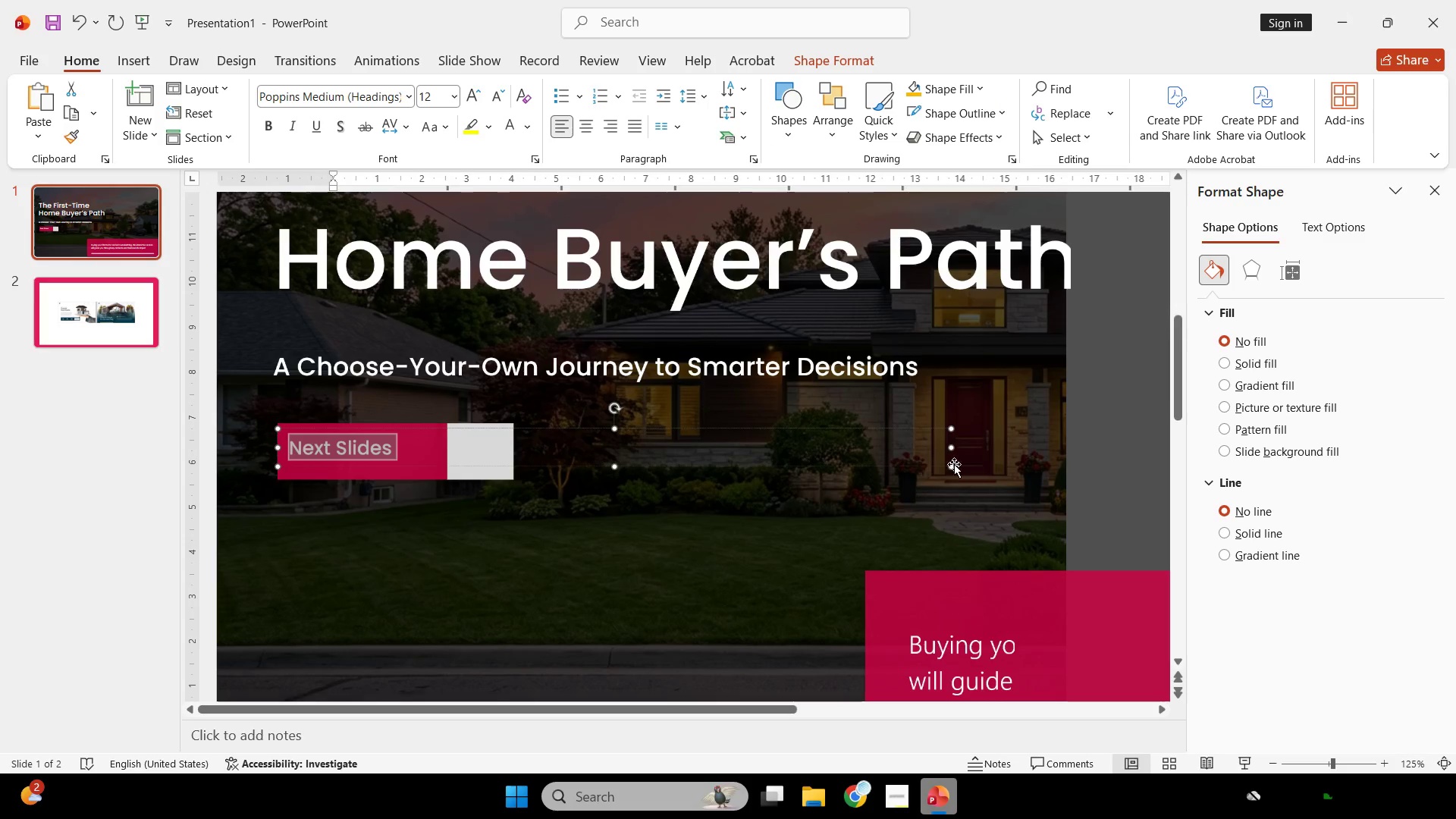 
key(Control+ControlLeft)
 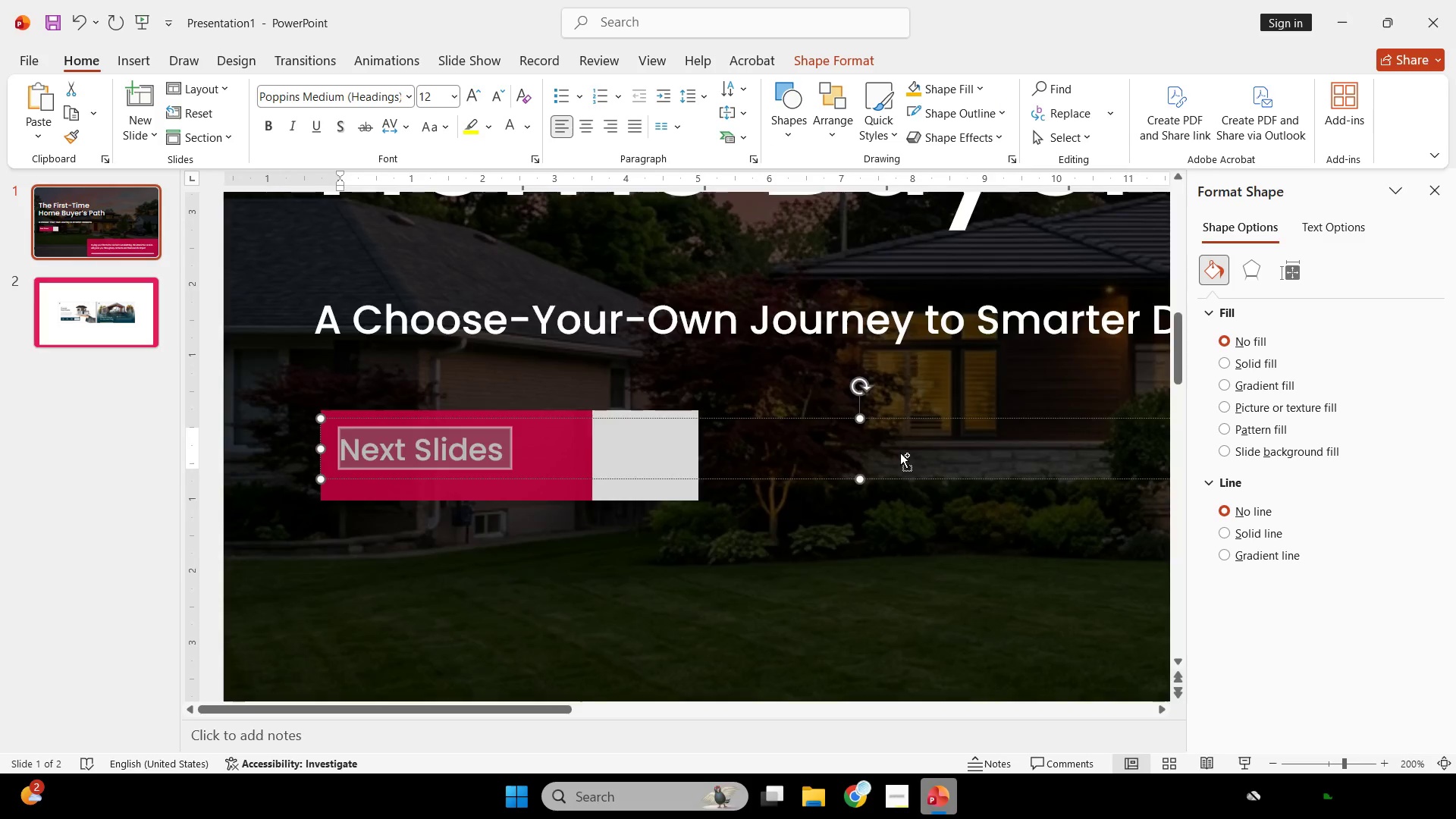 
scroll: coordinate [574, 497], scroll_direction: up, amount: 3.0
 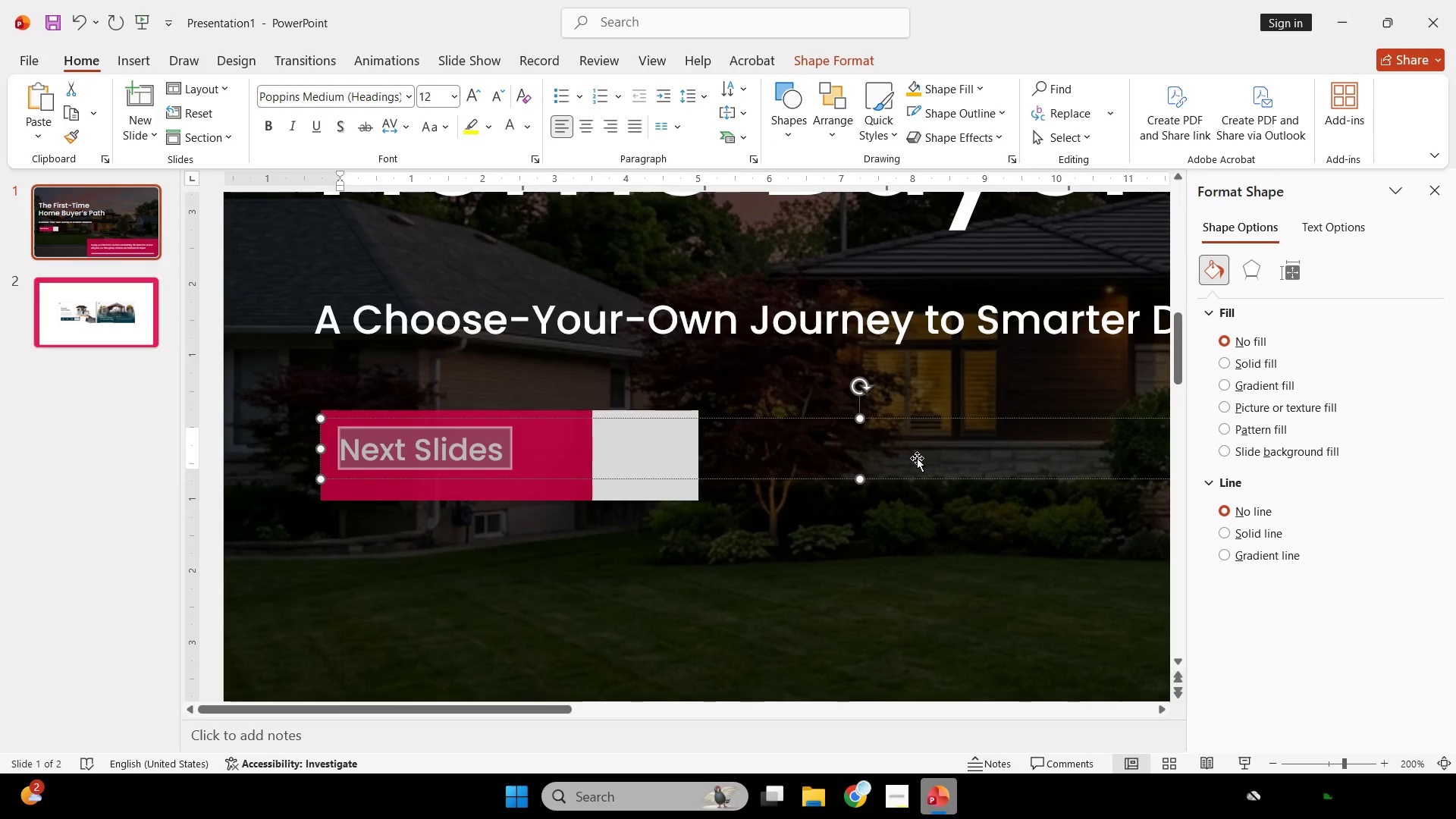 
scroll: coordinate [900, 453], scroll_direction: down, amount: 1.0
 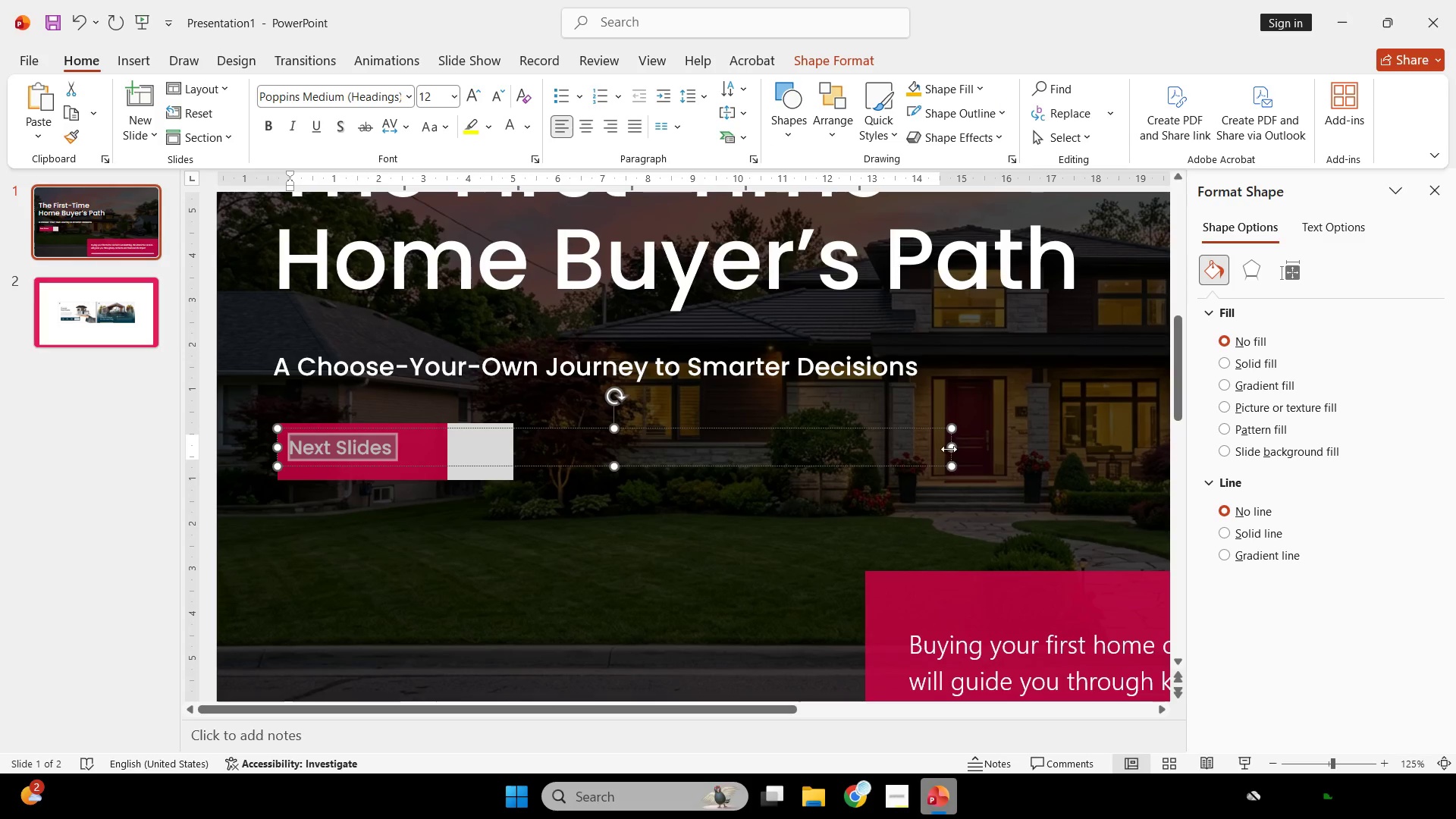 
left_click_drag(start_coordinate=[952, 447], to_coordinate=[412, 478])
 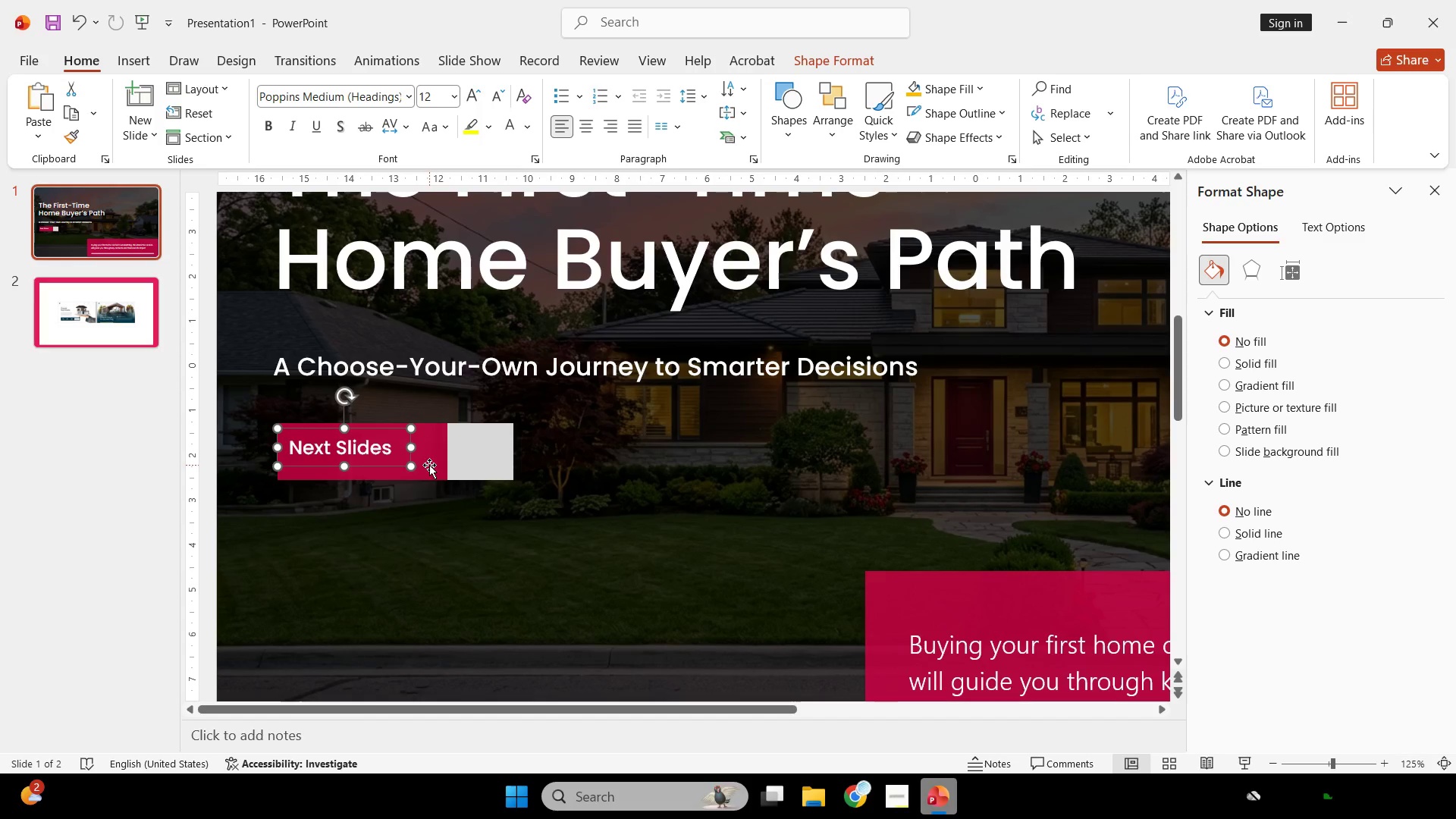 
key(Shift+ShiftLeft)
 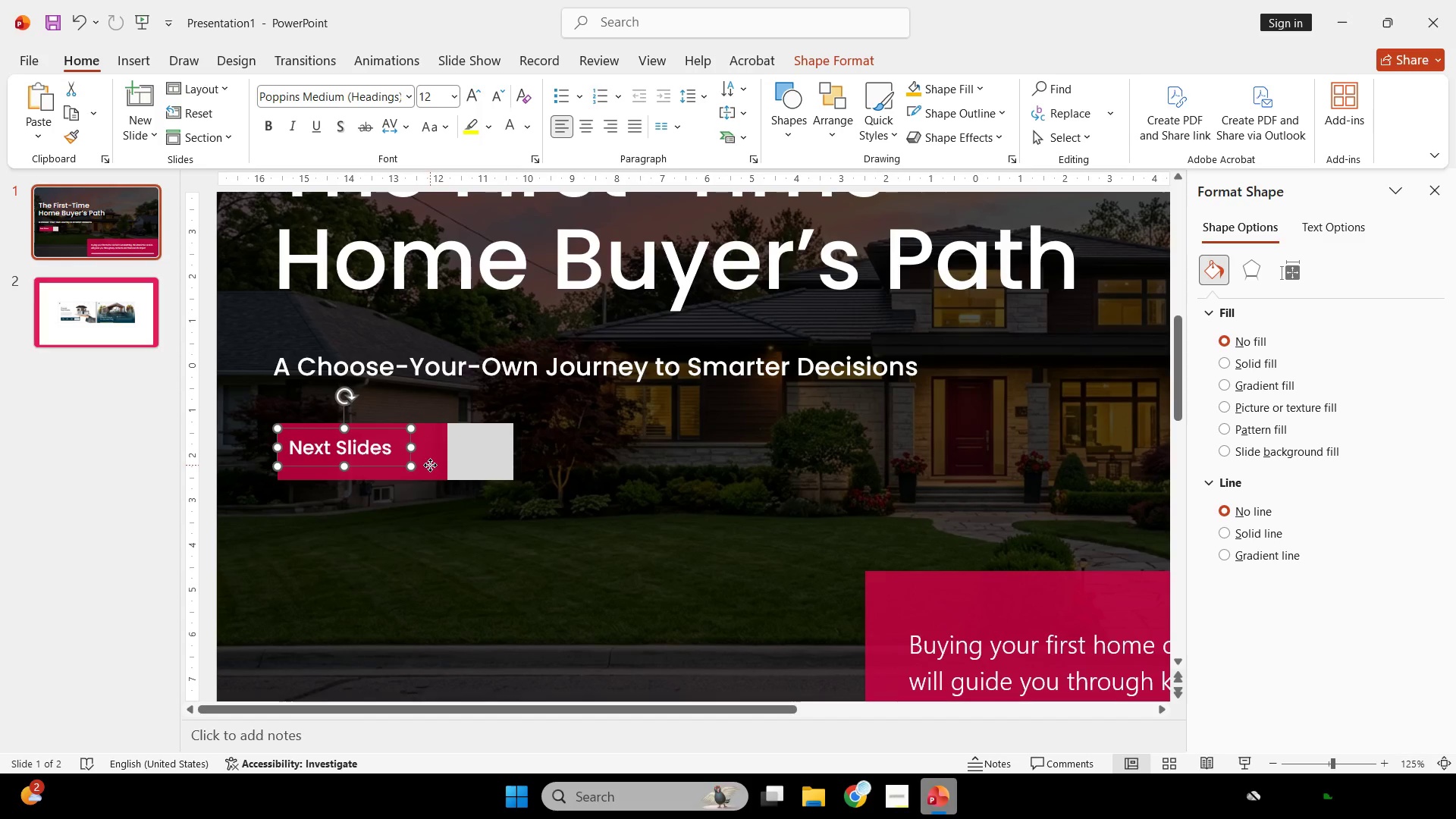 
left_click([430, 465])
 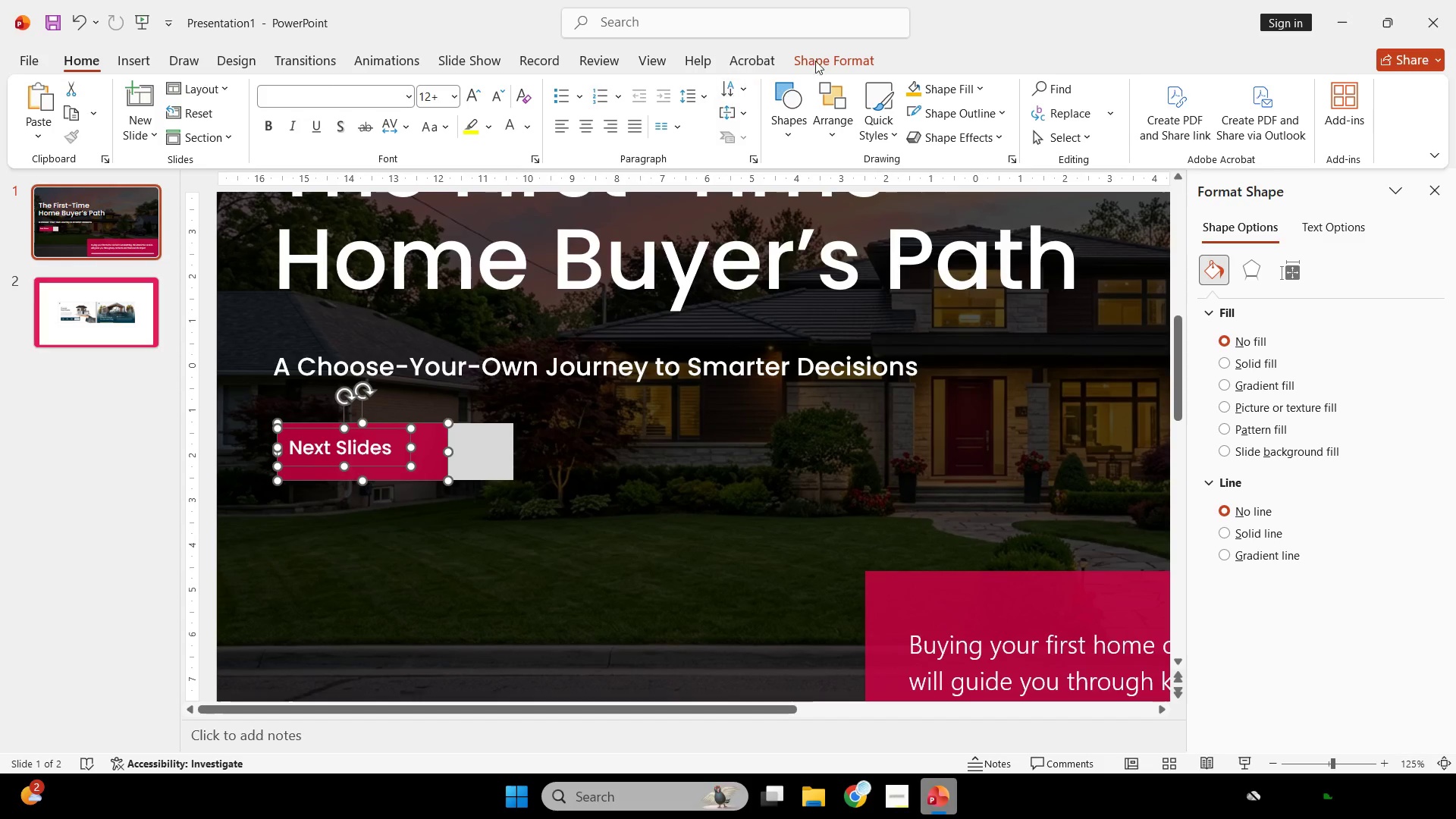 
left_click([836, 56])
 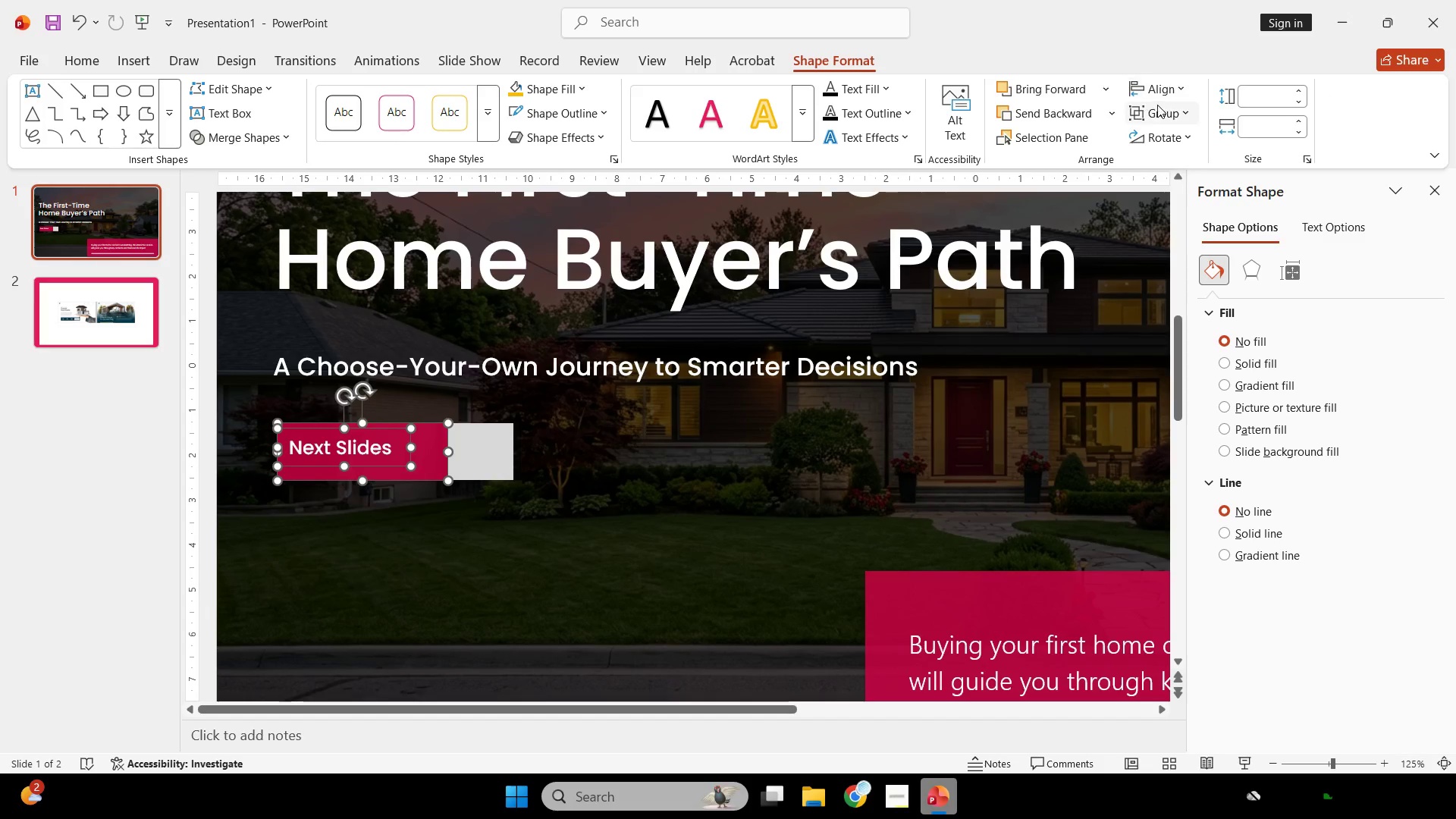 
left_click([1160, 93])
 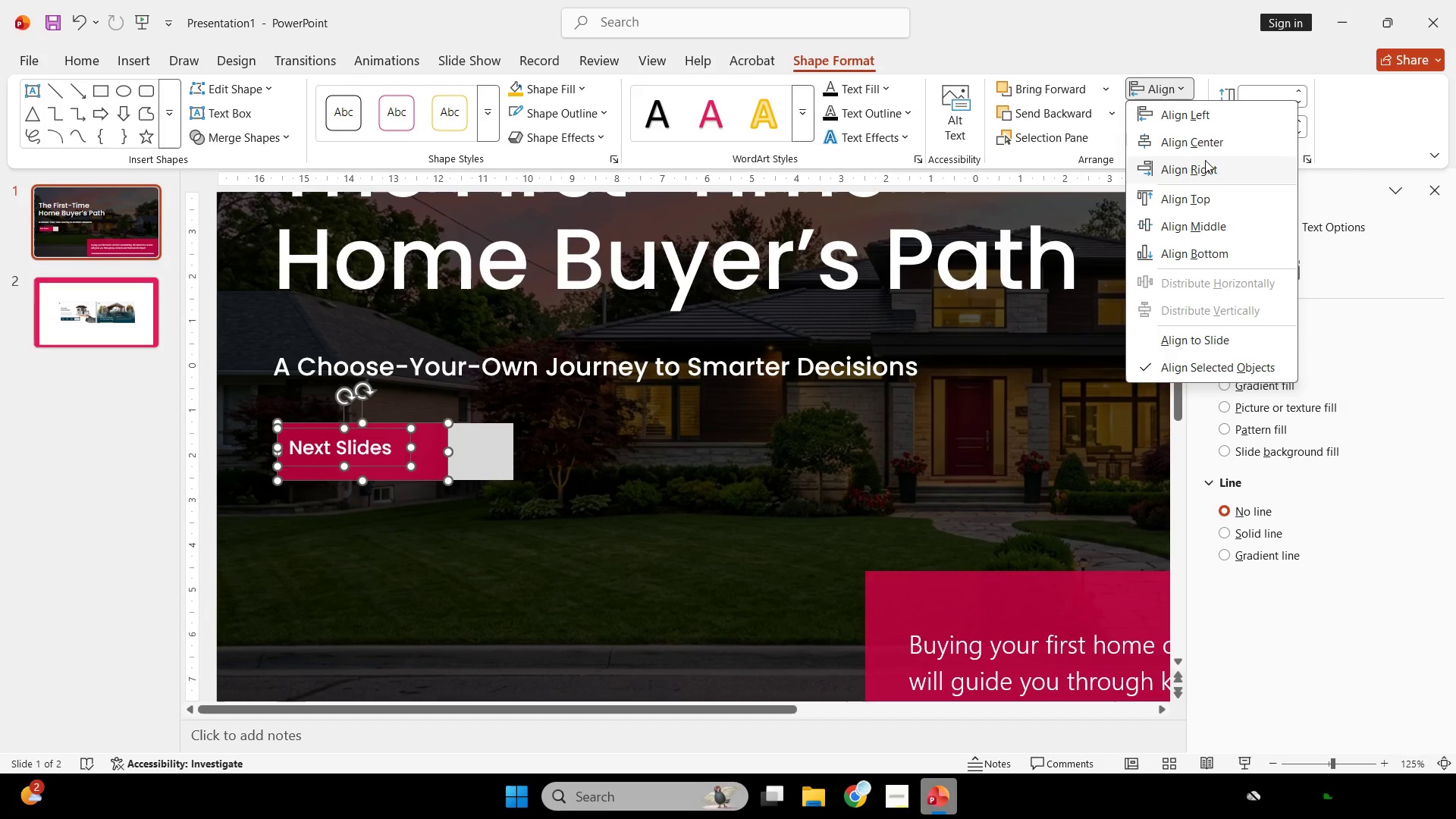 
left_click([1207, 149])
 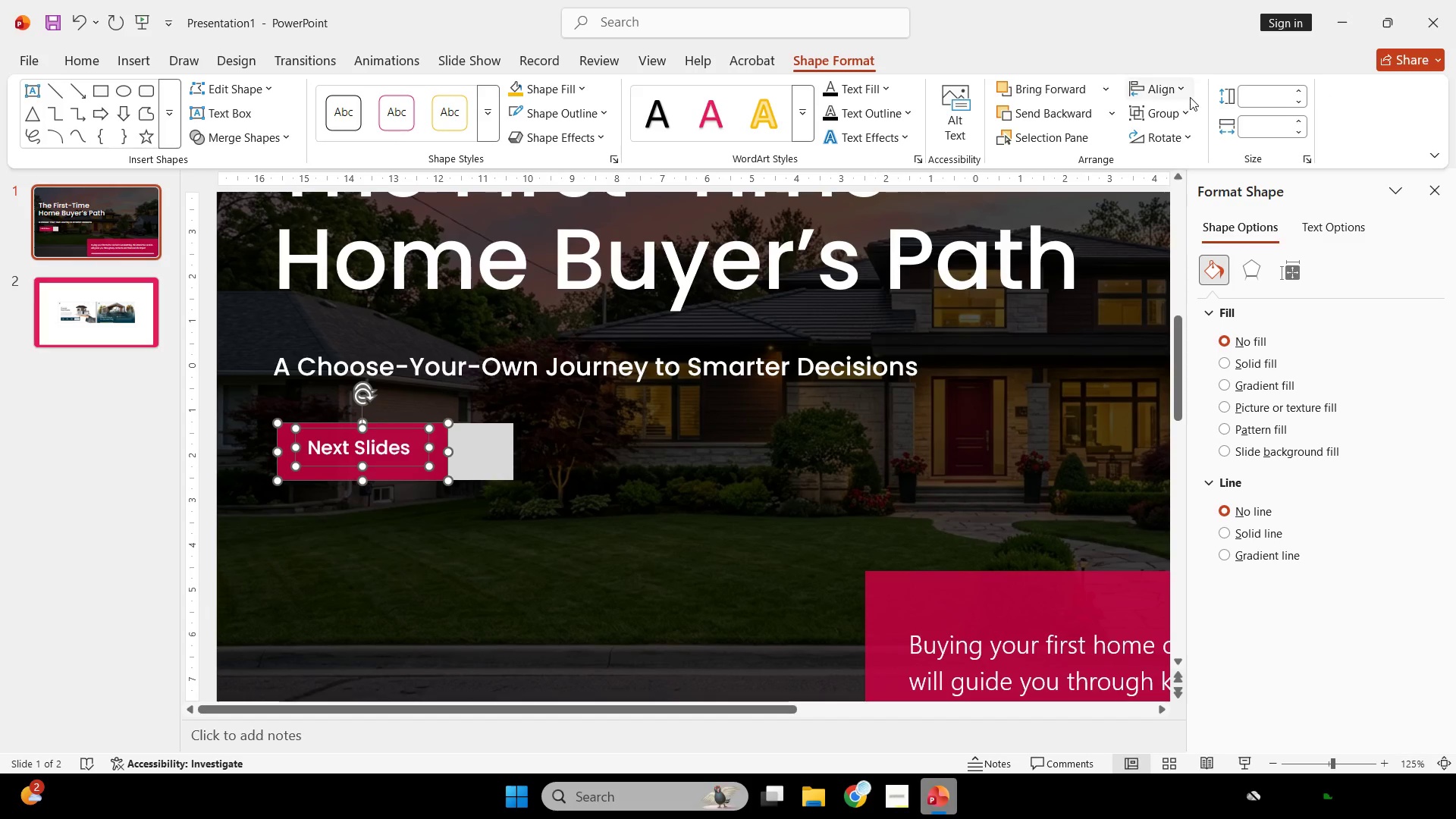 
left_click([1190, 96])
 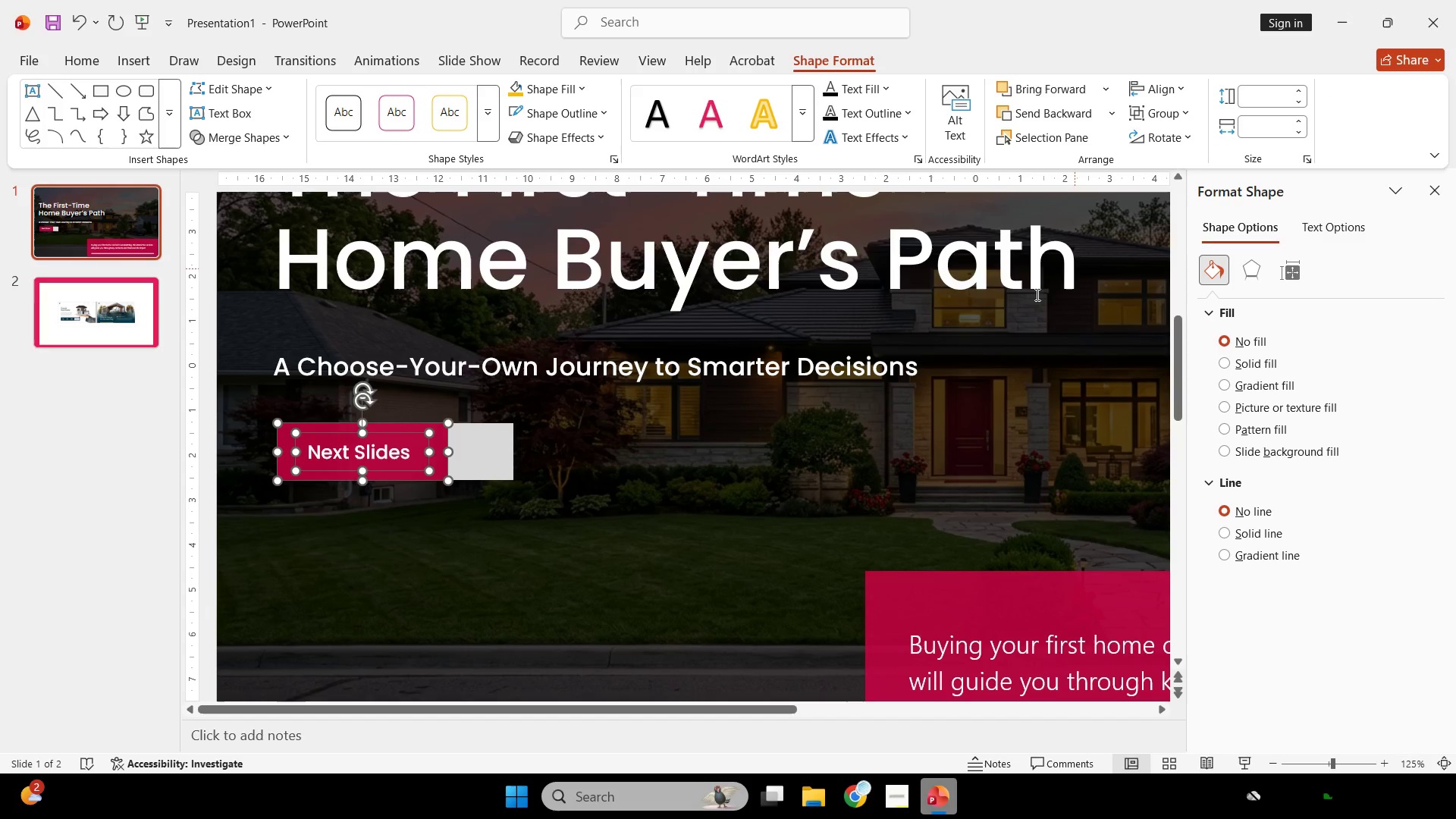 
double_click([631, 483])
 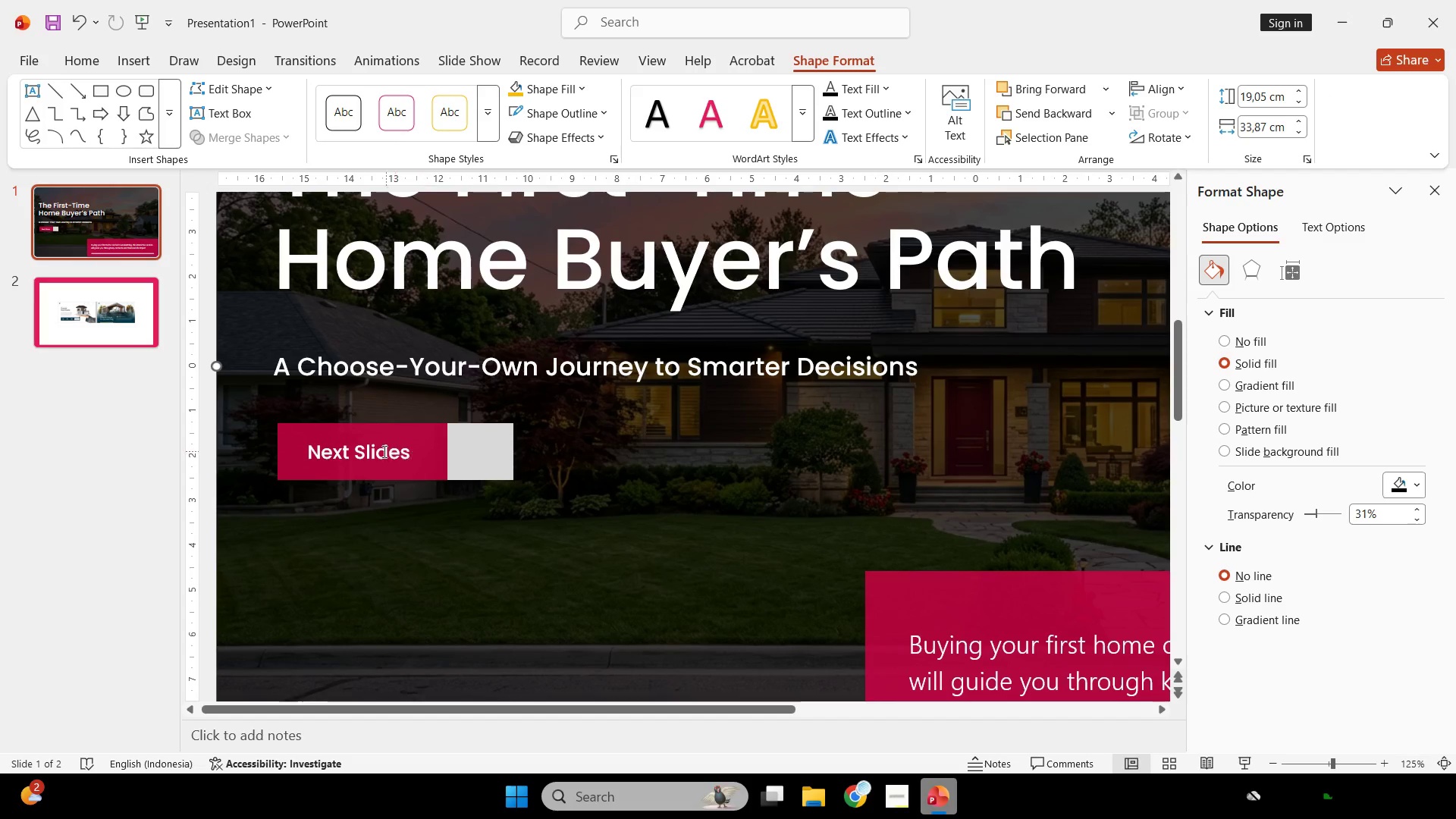 
left_click([372, 450])
 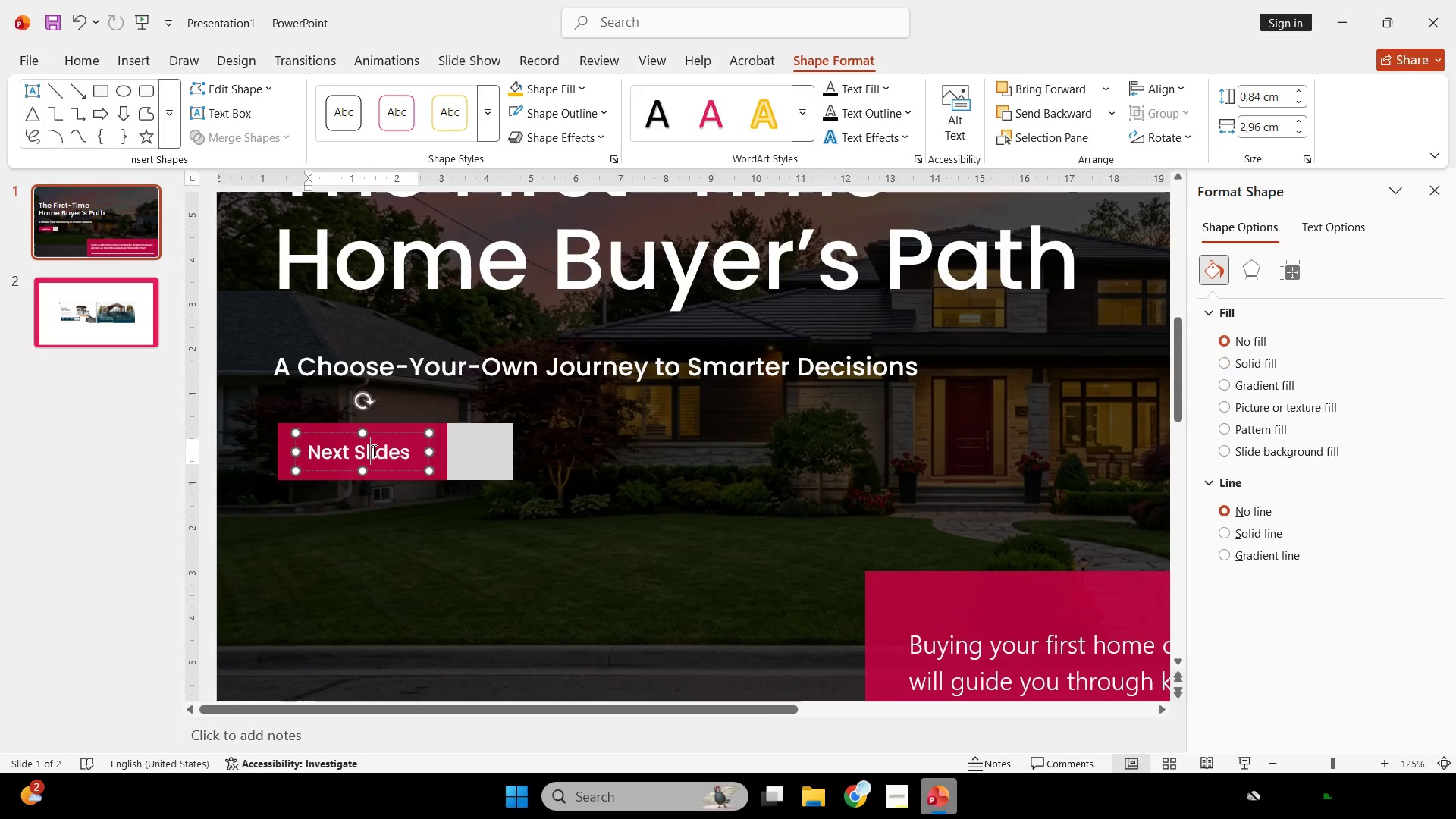 
key(Control+A)
 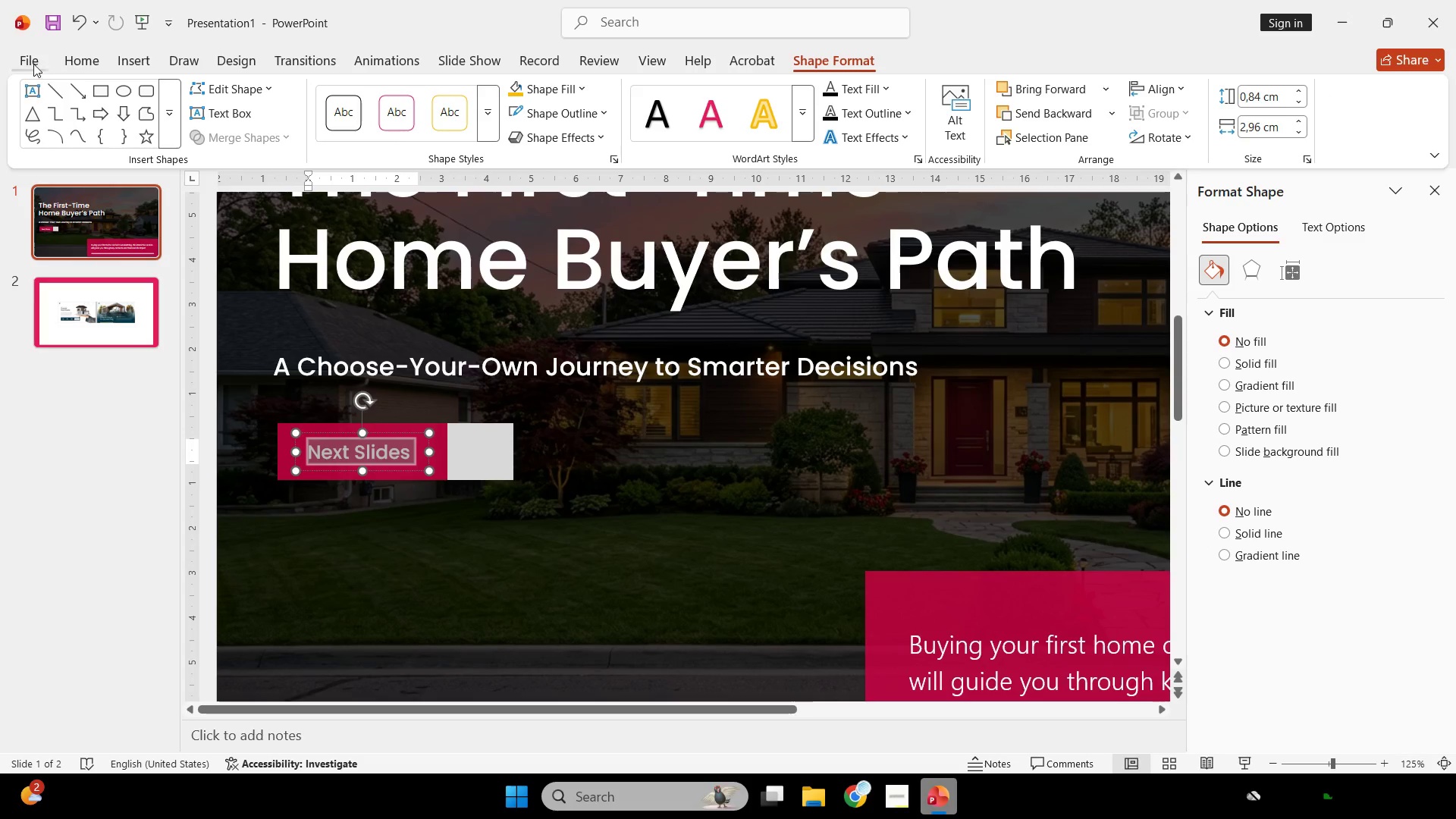 
left_click([105, 58])
 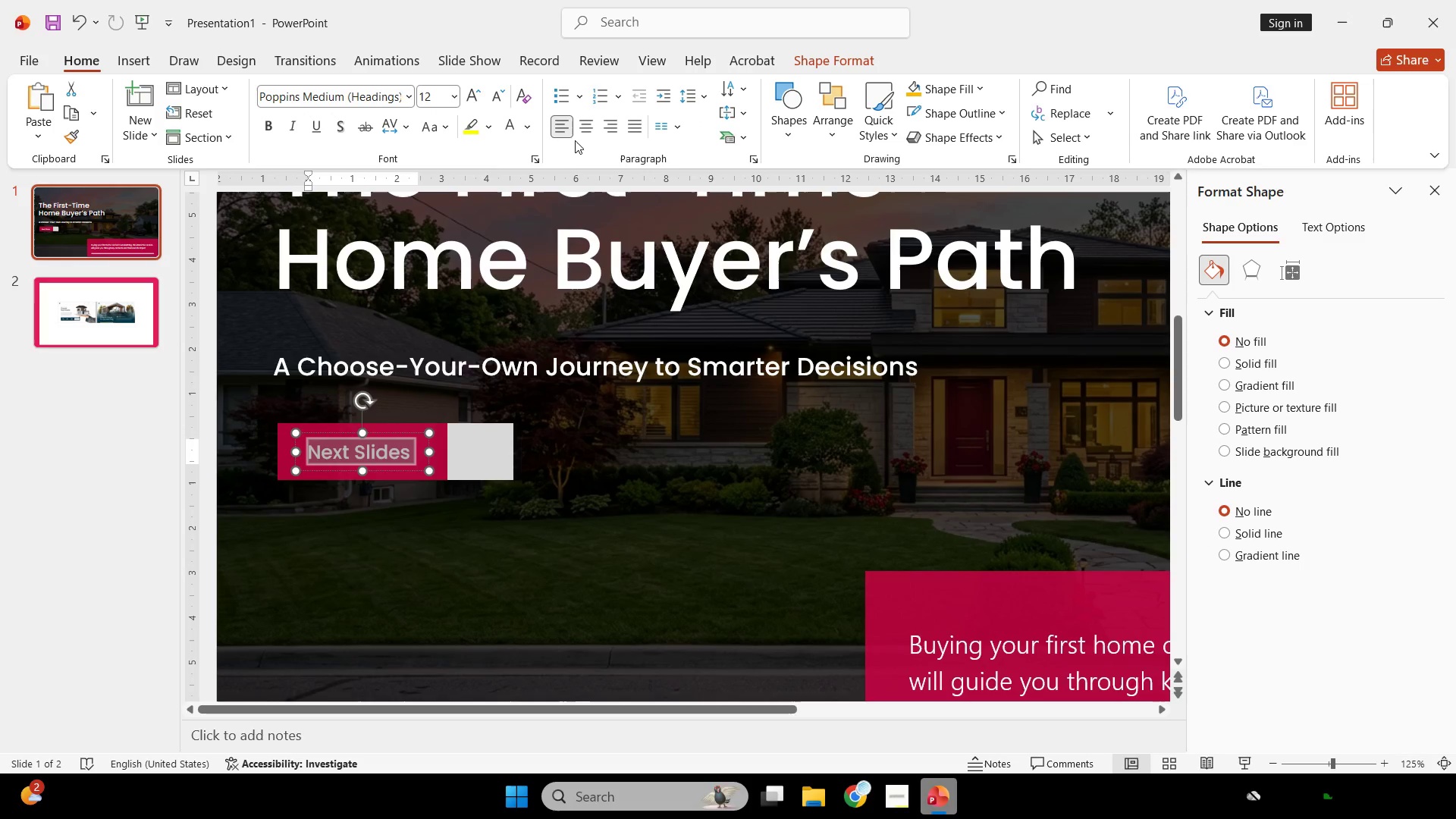 
left_click_drag(start_coordinate=[583, 133], to_coordinate=[585, 128])
 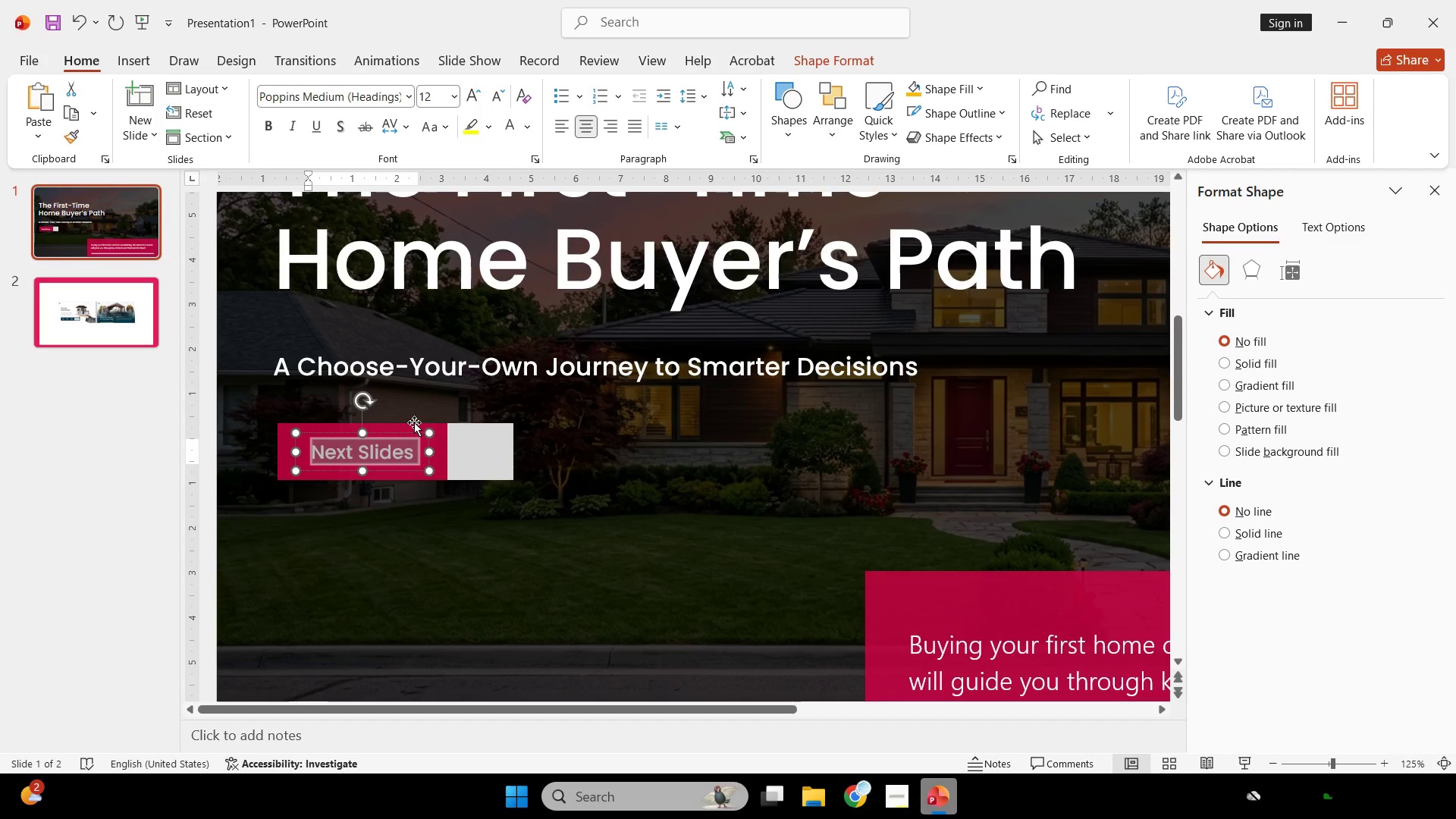 
left_click([502, 431])
 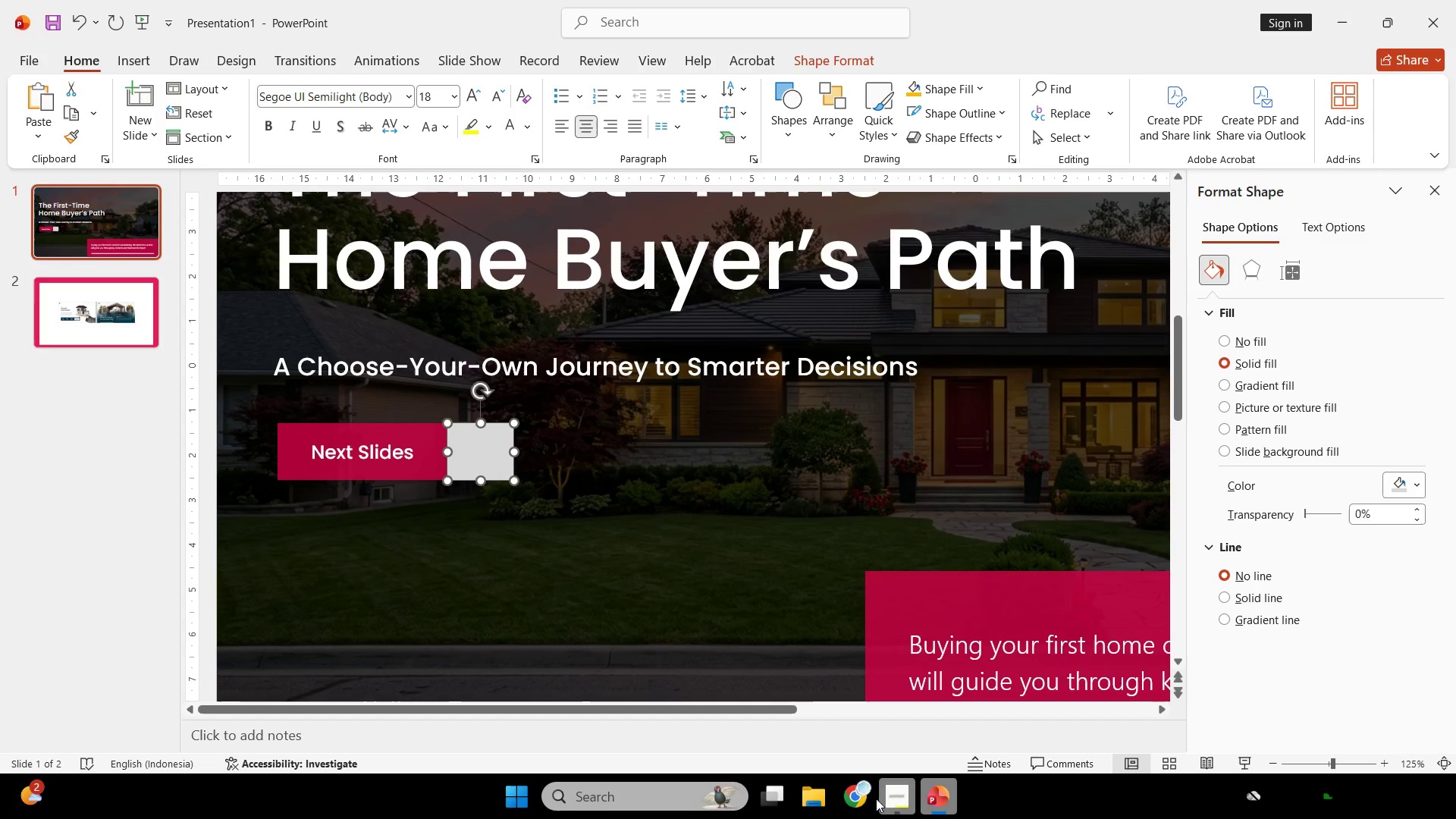 
left_click([853, 798])
 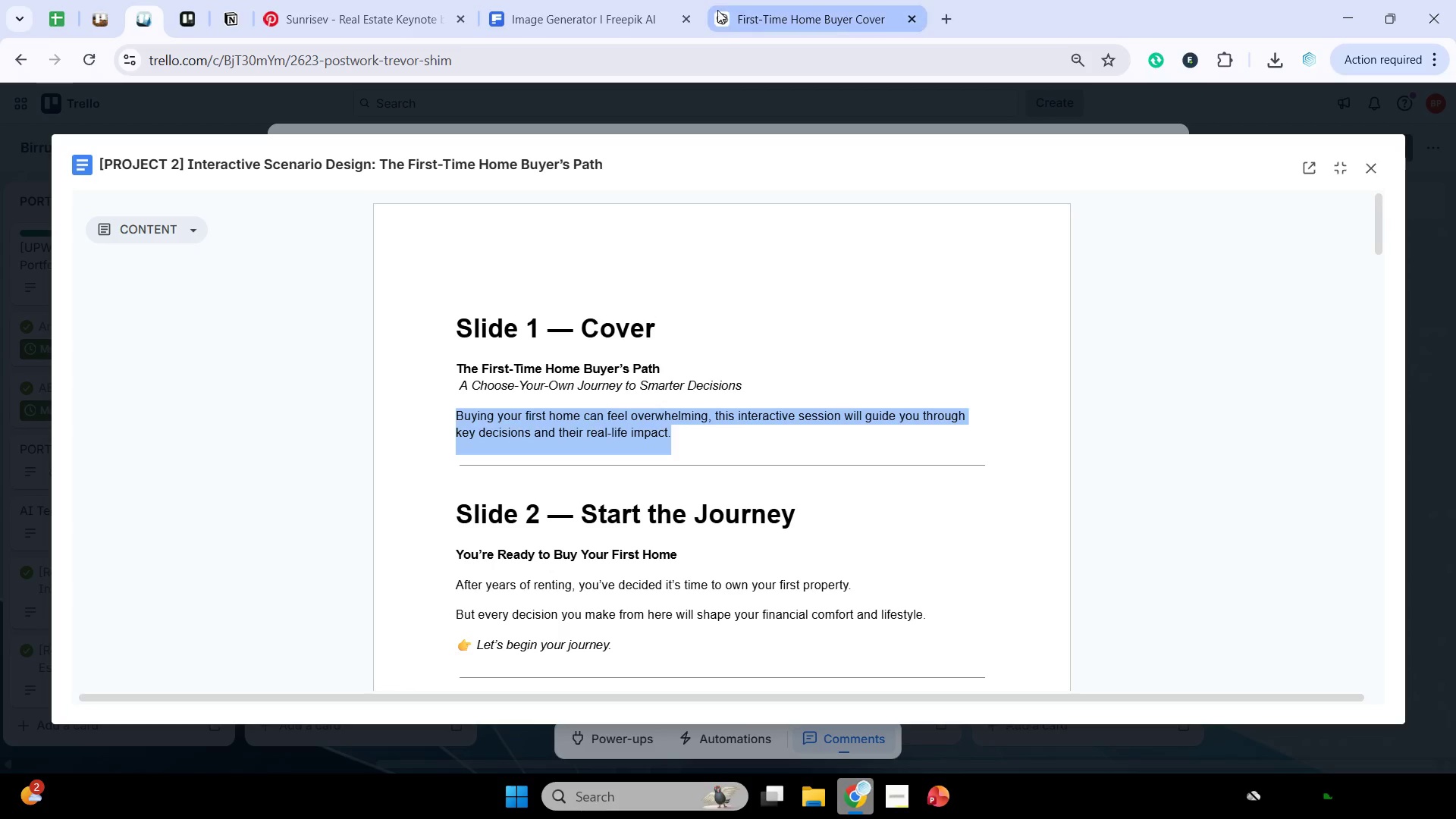 
left_click([656, 0])
 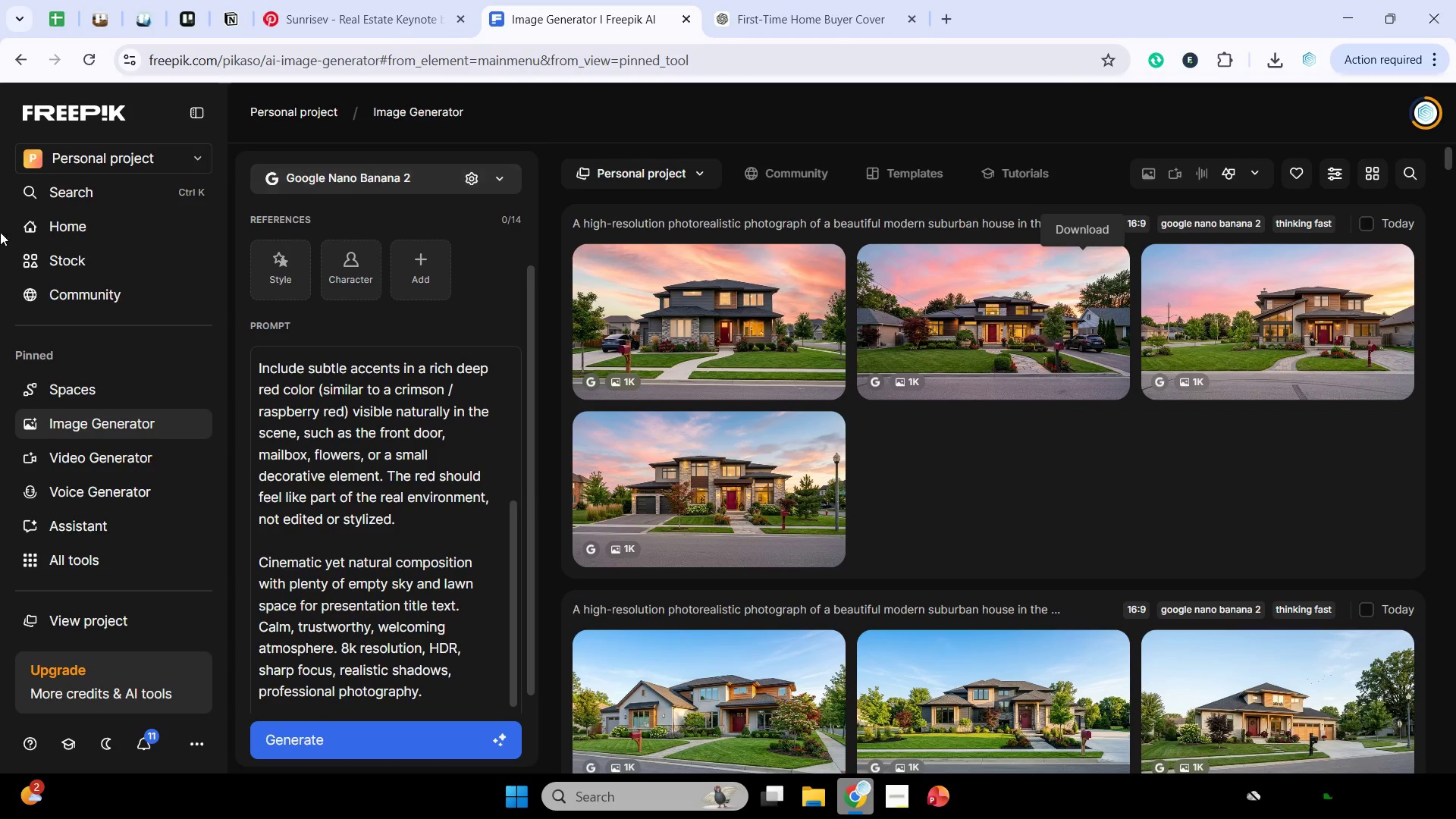 
left_click([80, 184])
 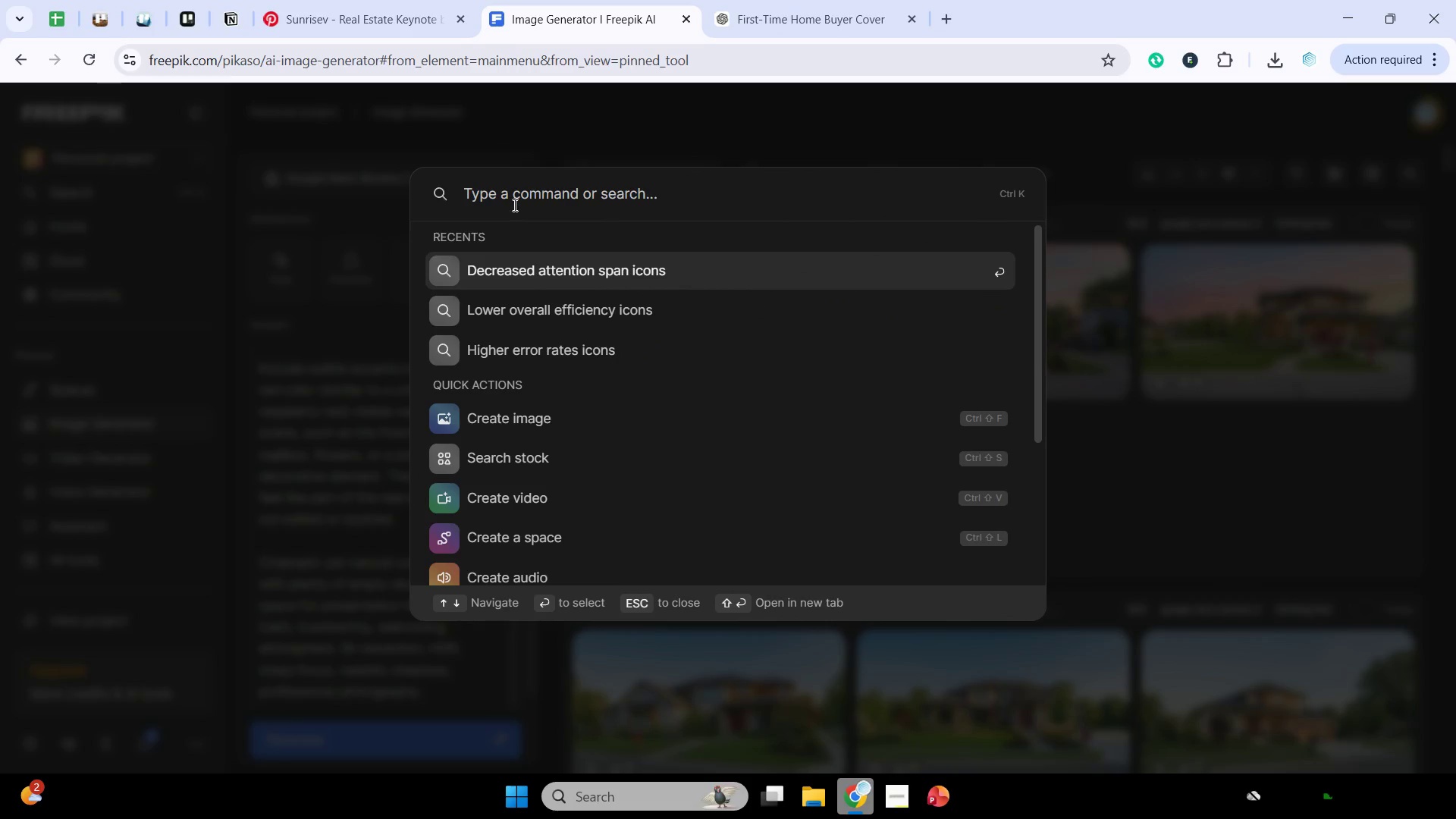 
type(arrow)
 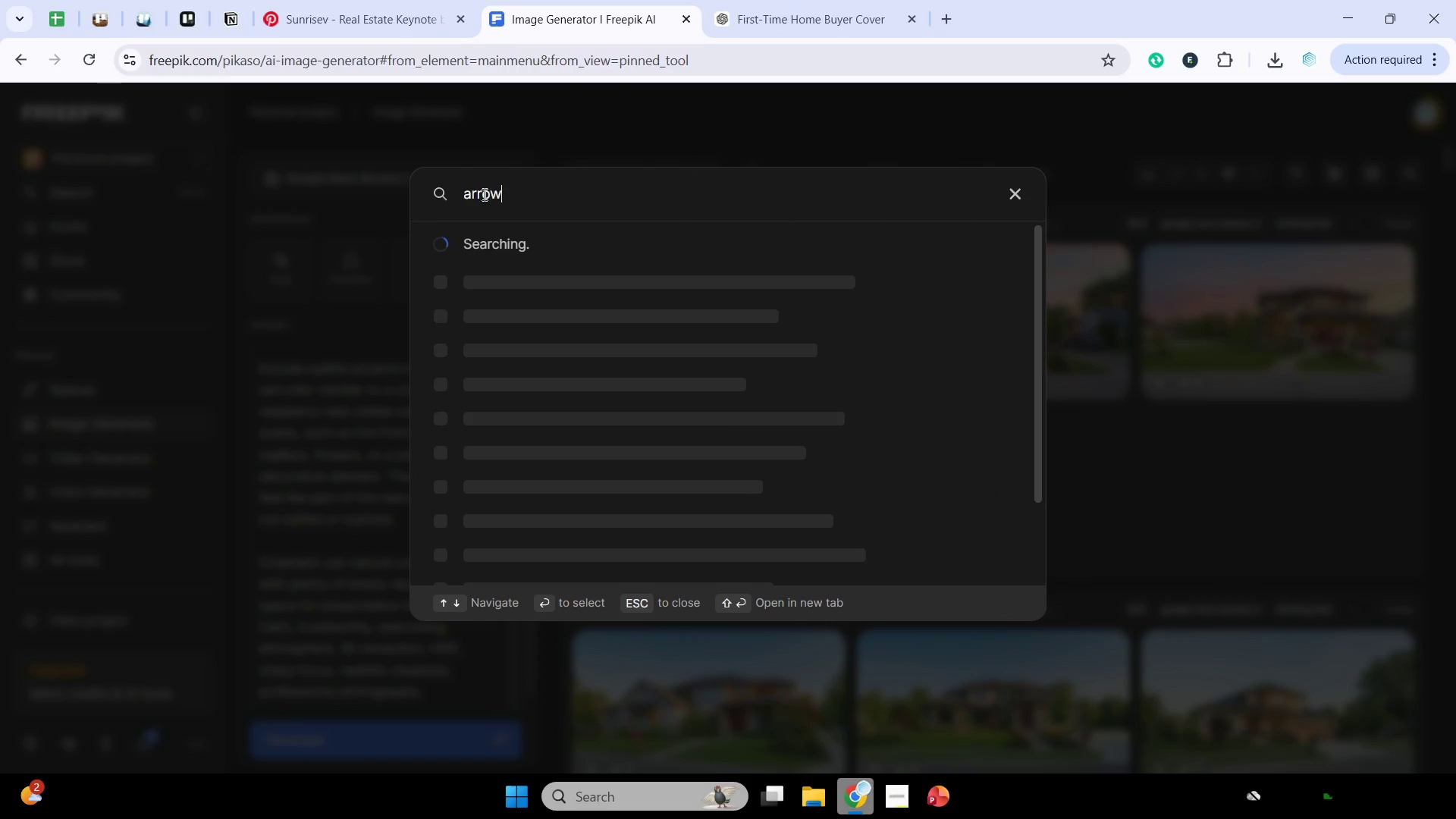 
key(Enter)
 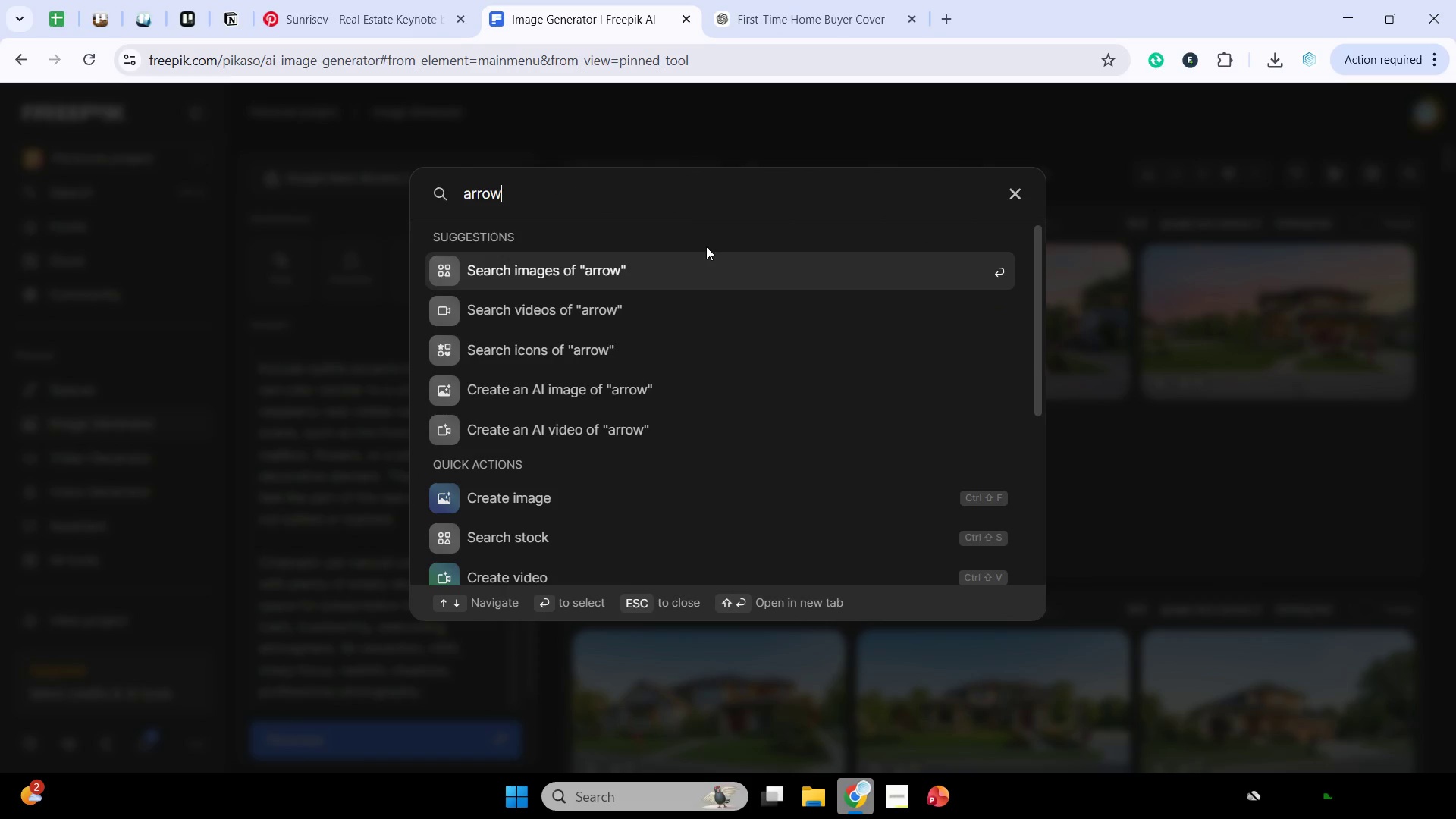 
key(Enter)
 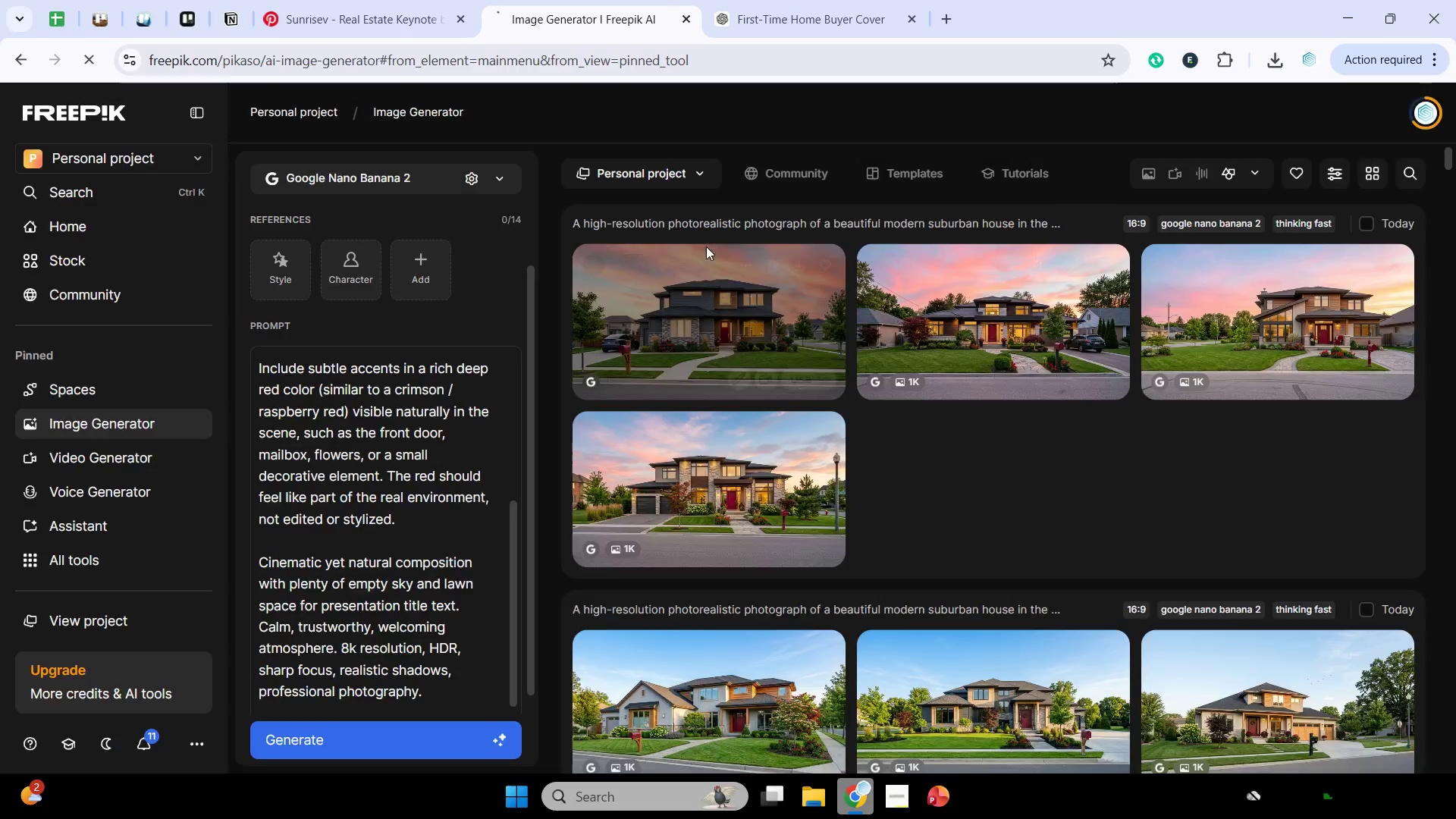 
key(Enter)
 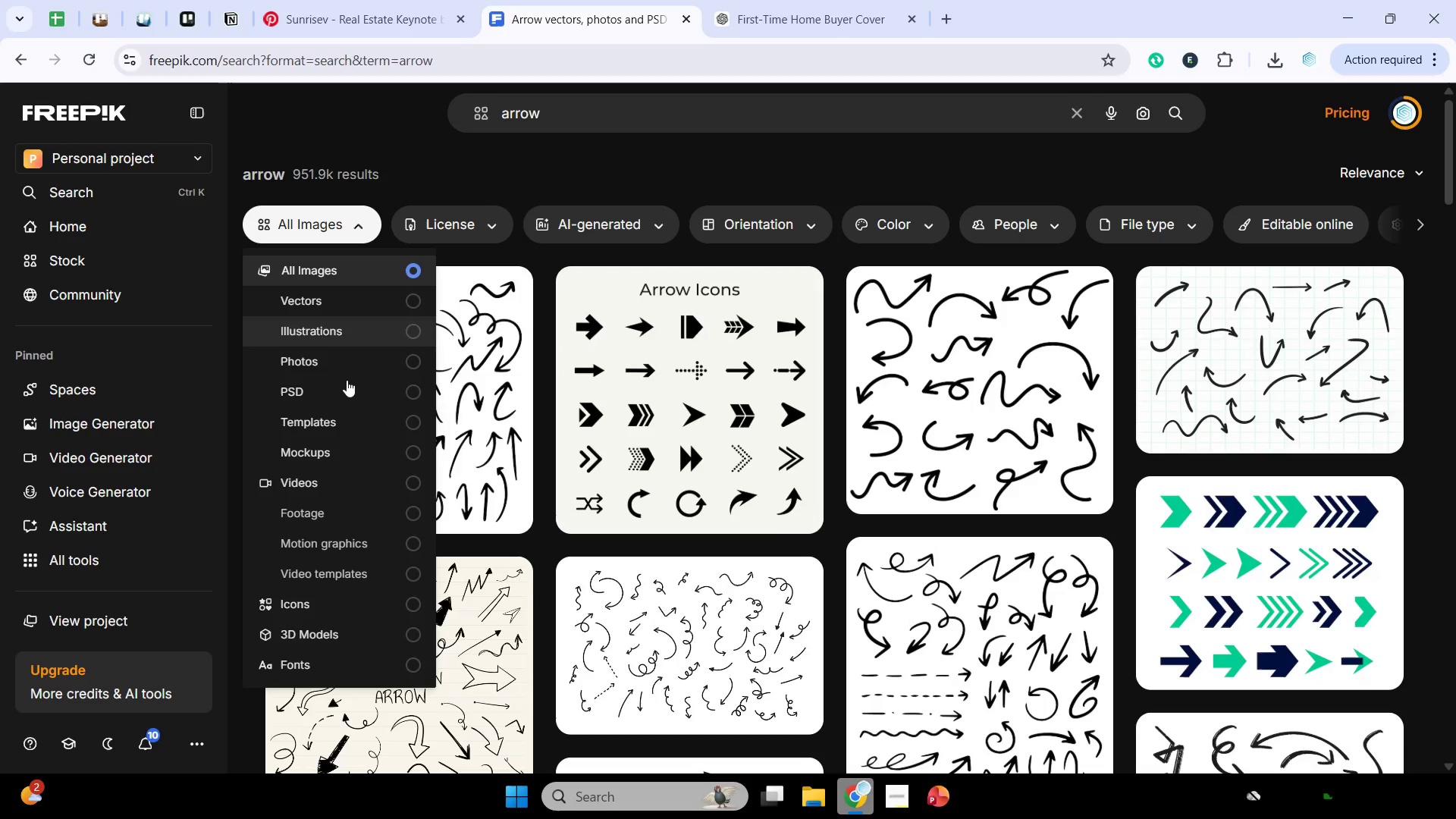 
wait(5.11)
 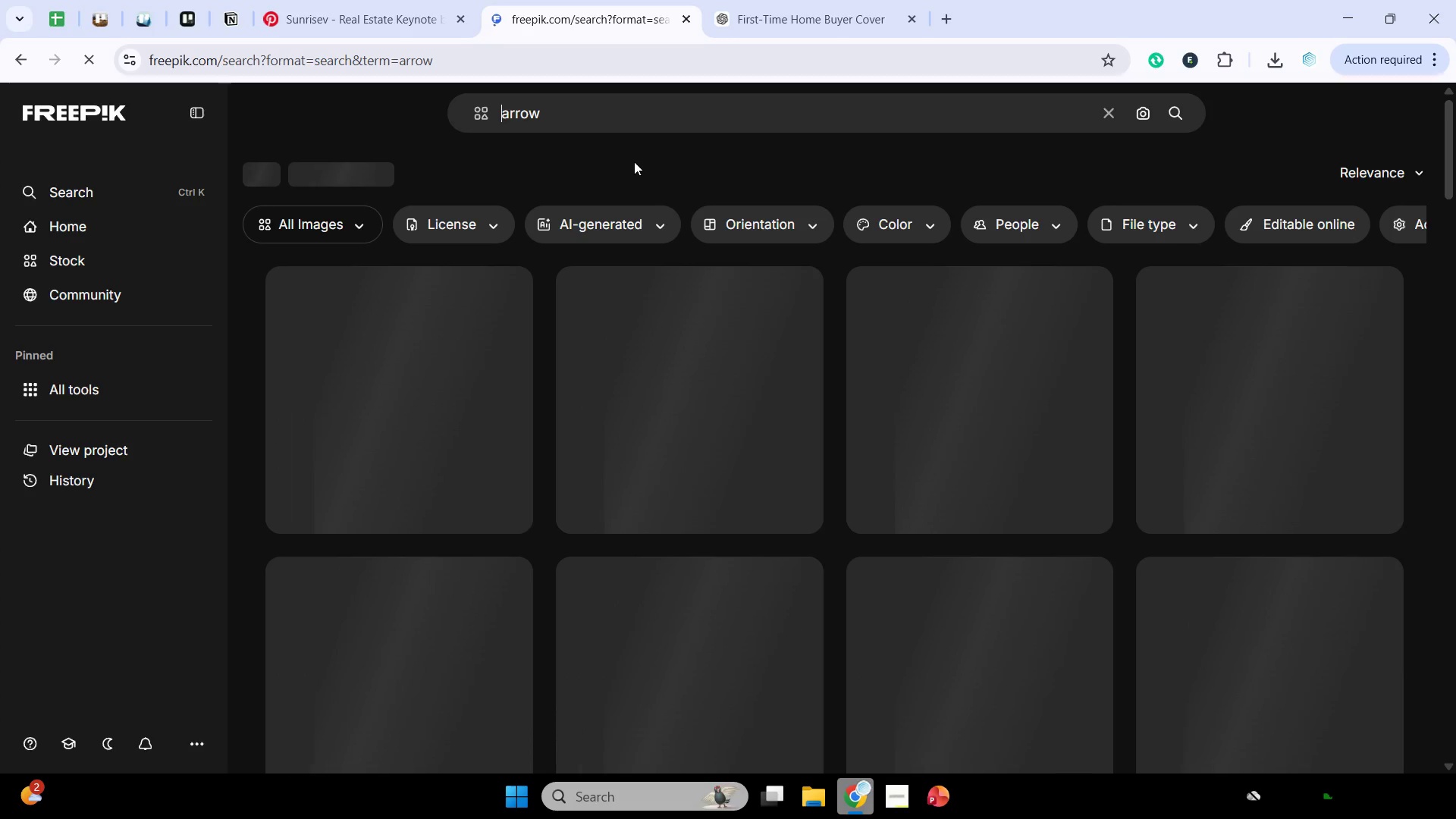 
left_click([361, 599])
 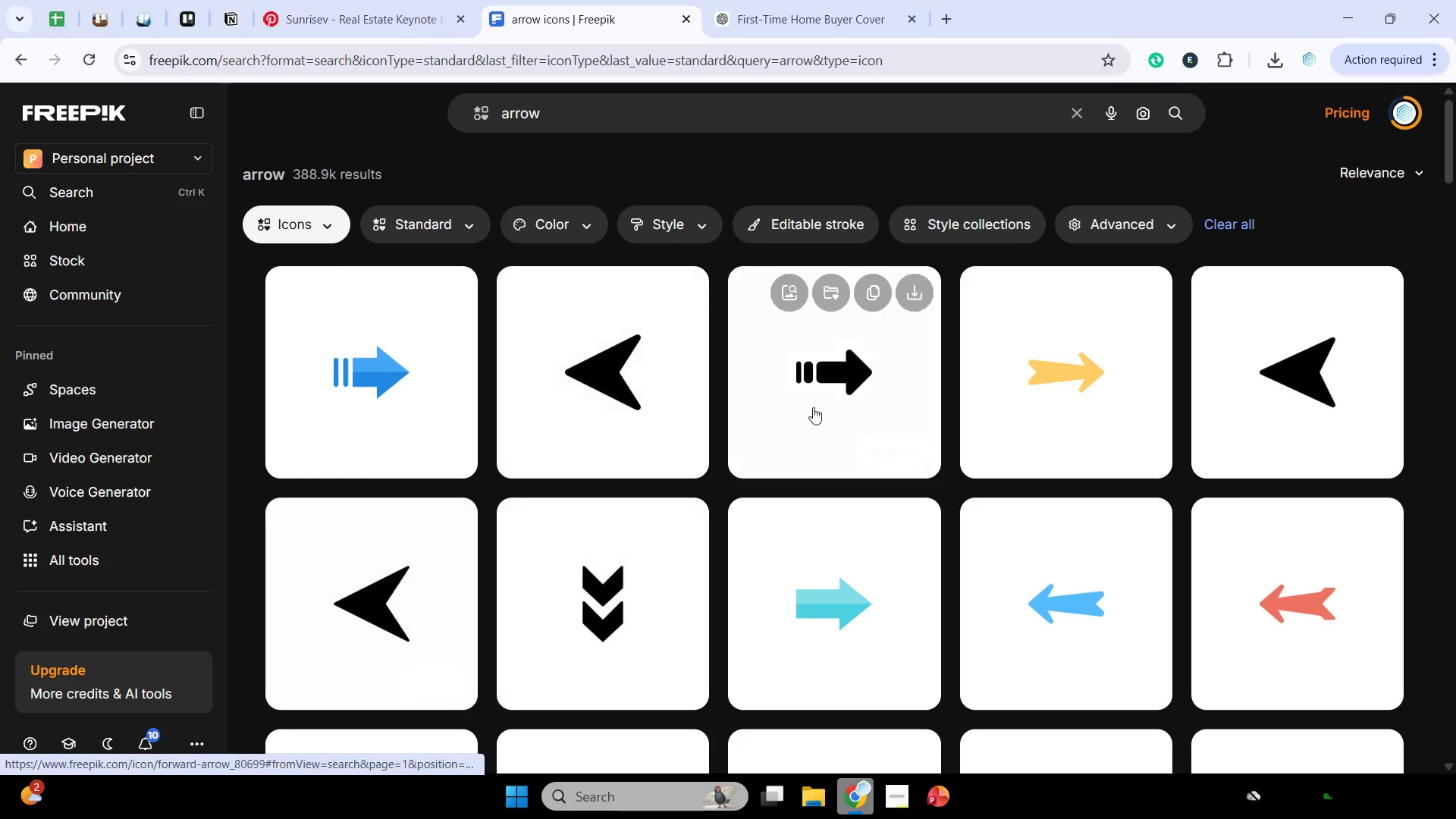 
scroll: coordinate [855, 391], scroll_direction: down, amount: 6.0
 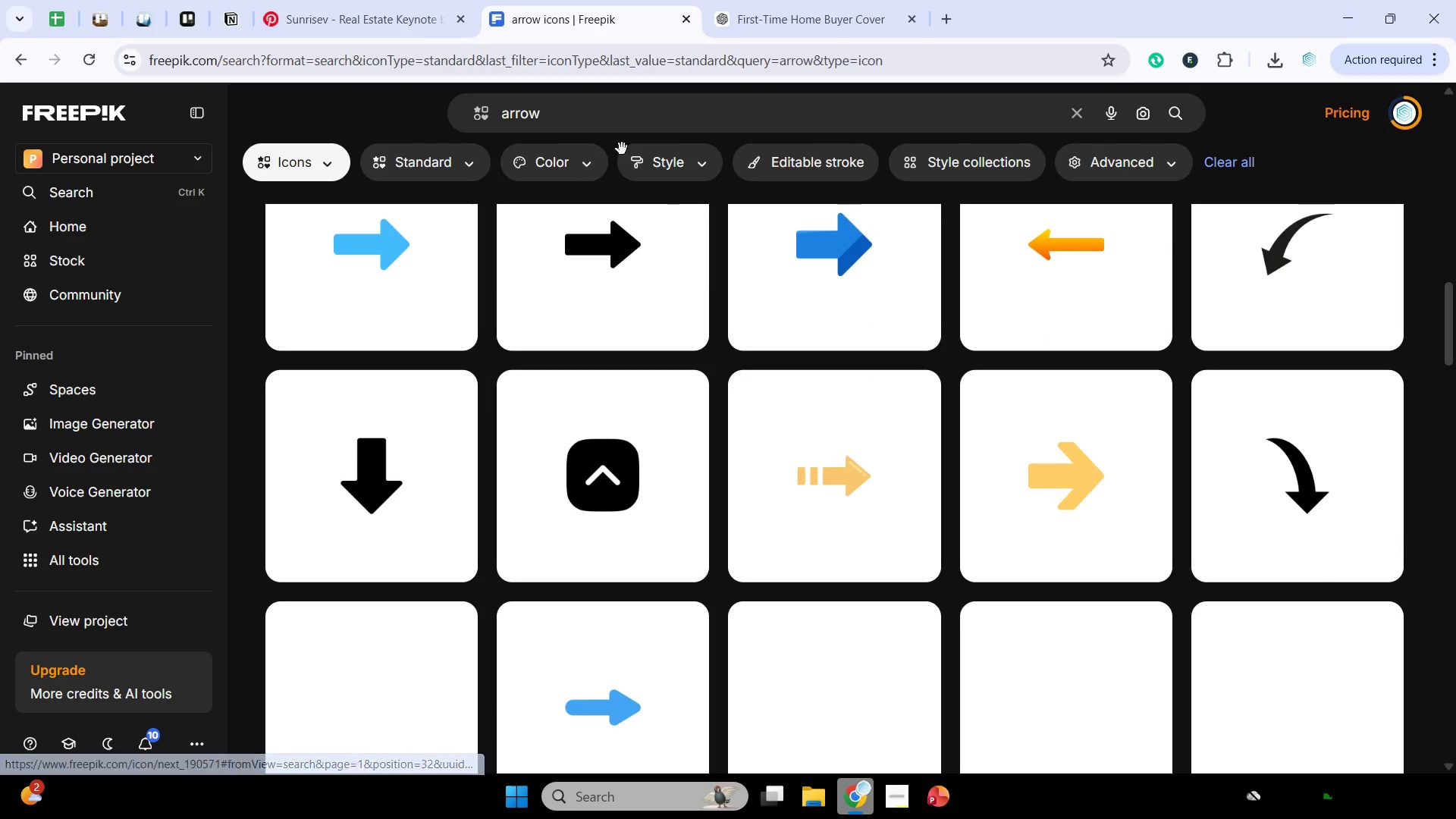 
left_click([653, 164])
 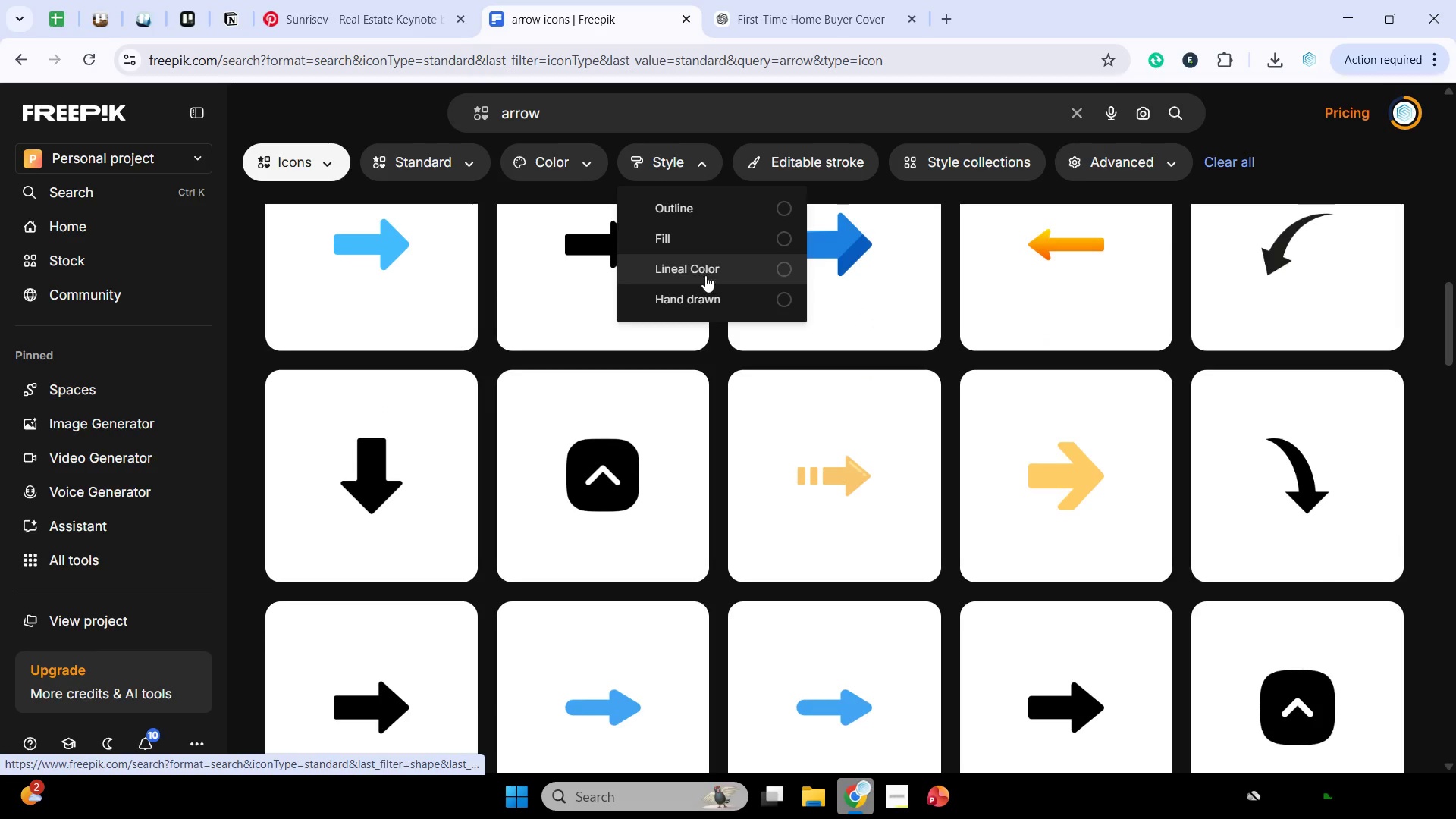 
left_click([706, 278])
 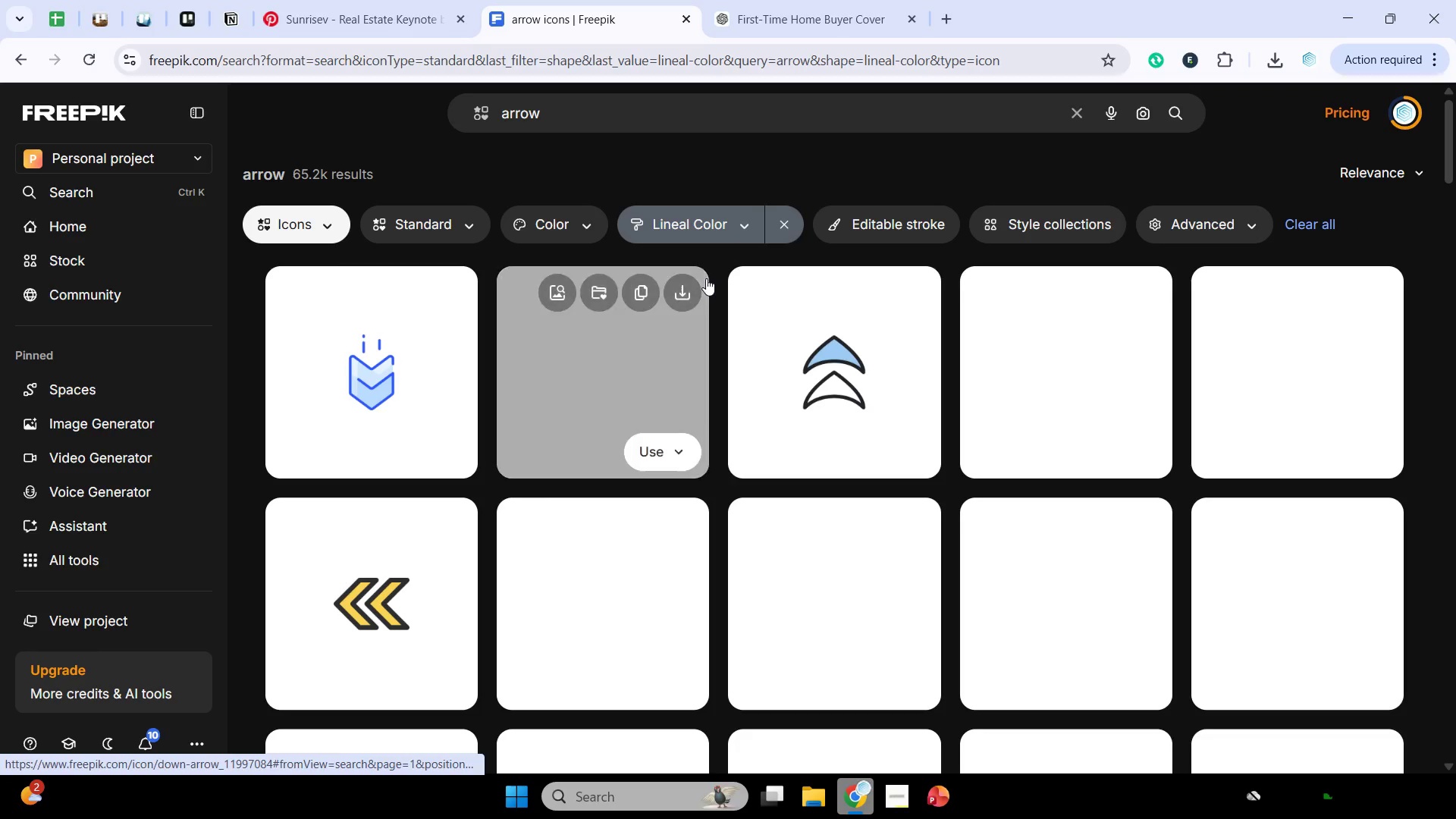 
left_click([750, 224])
 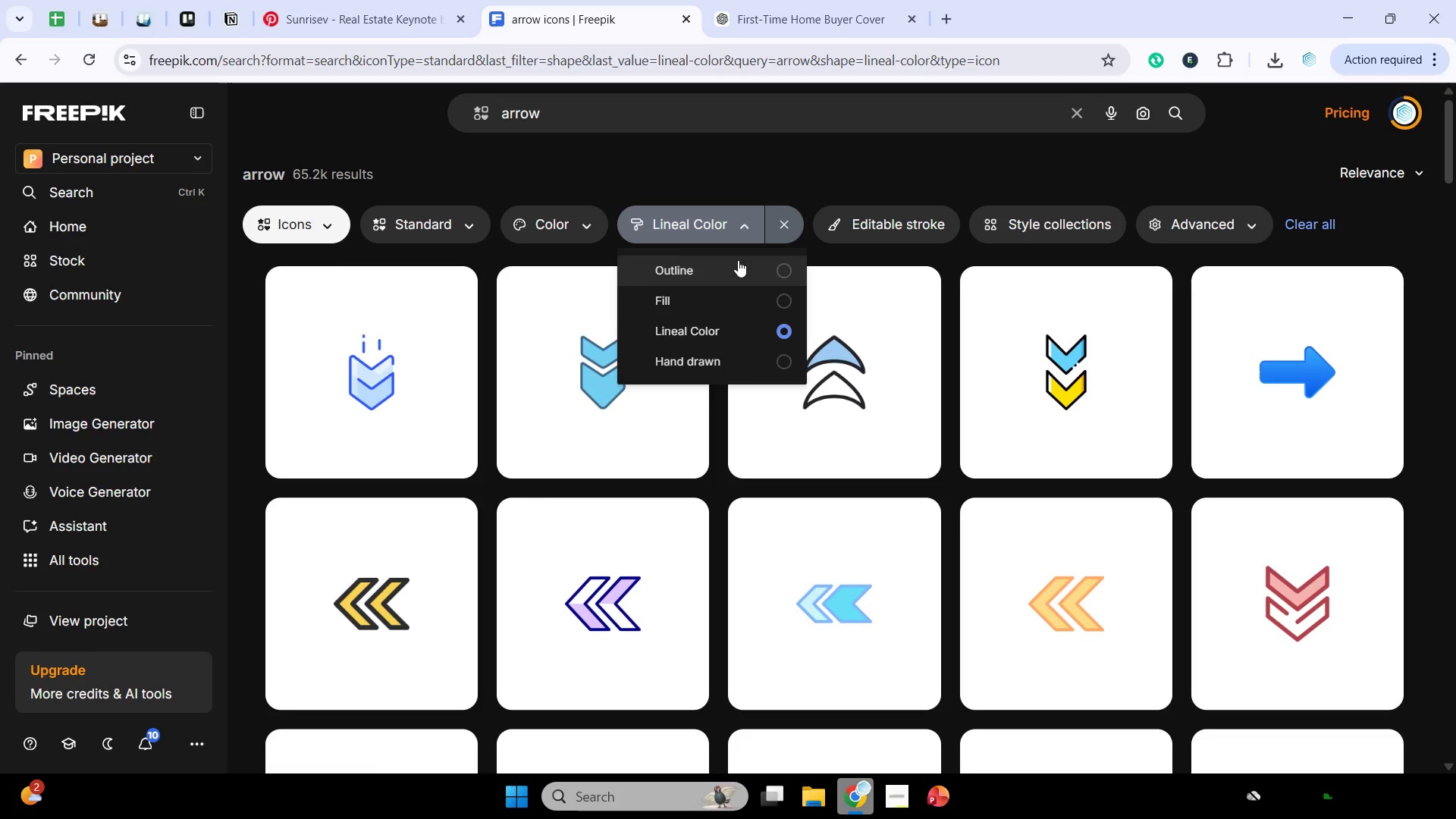 
left_click([736, 265])
 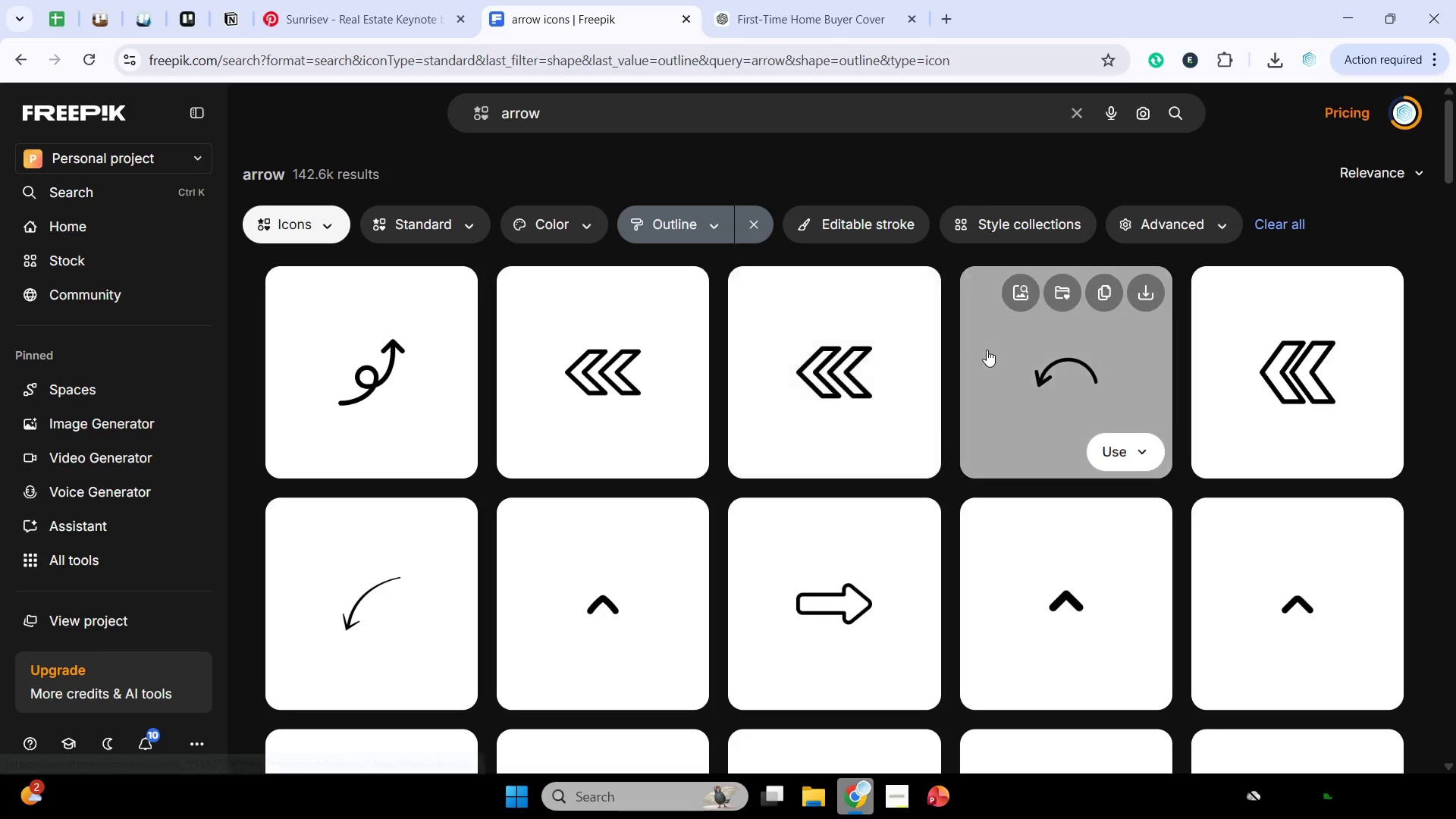 
scroll: coordinate [946, 342], scroll_direction: down, amount: 5.0
 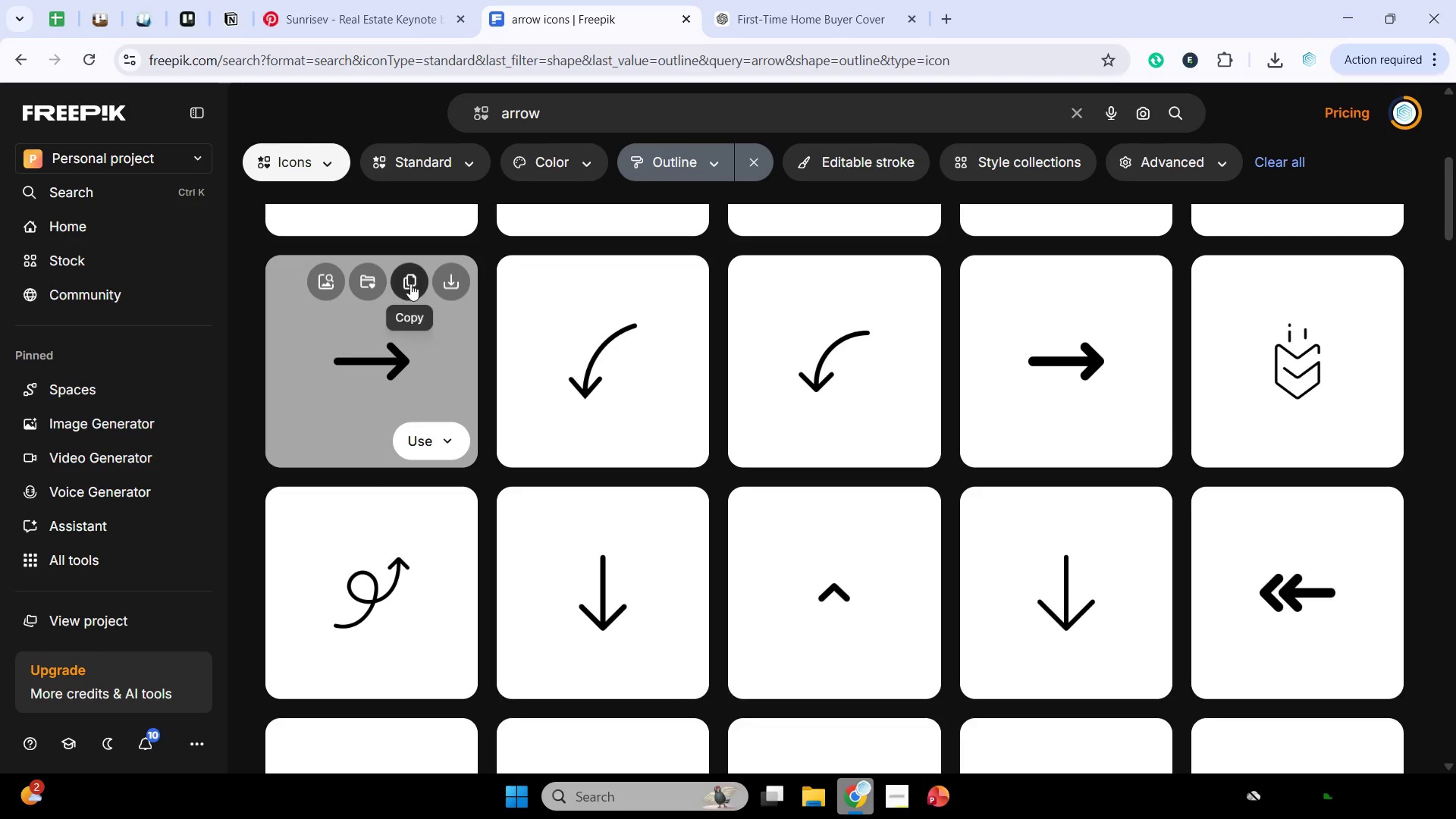 
left_click([410, 283])
 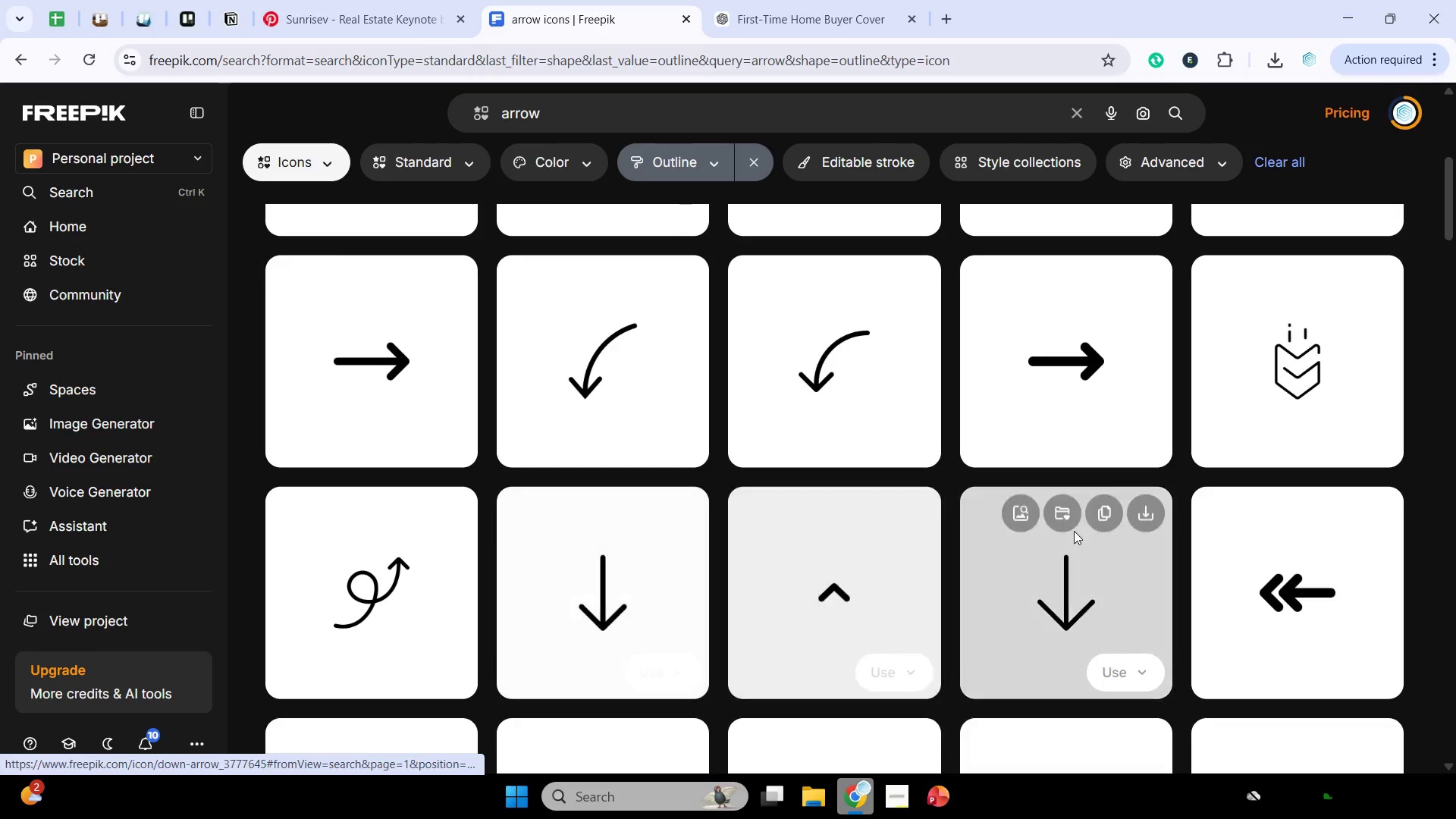 
left_click([1108, 519])
 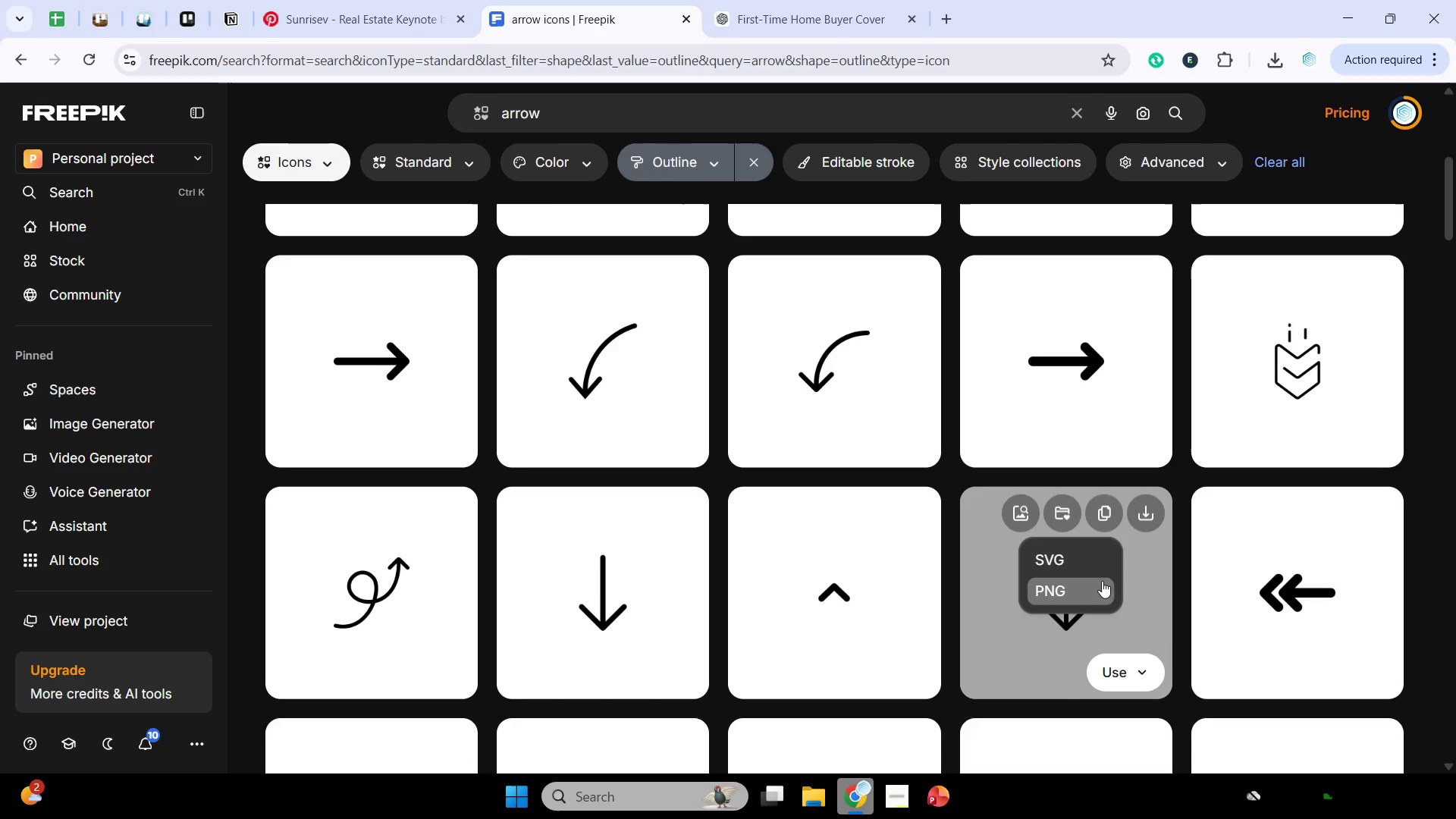 
left_click([1095, 589])
 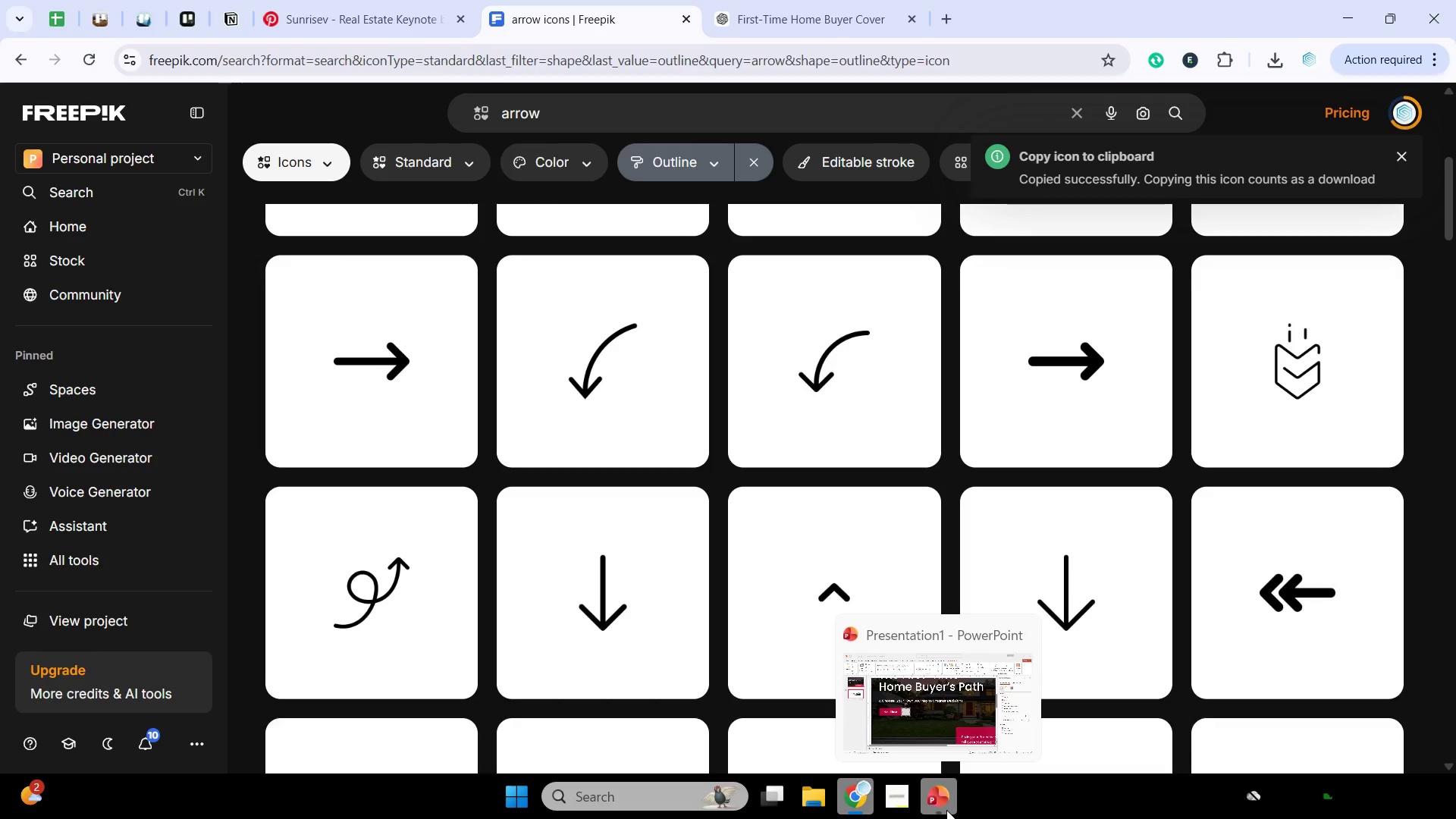 
left_click_drag(start_coordinate=[946, 810], to_coordinate=[900, 804])
 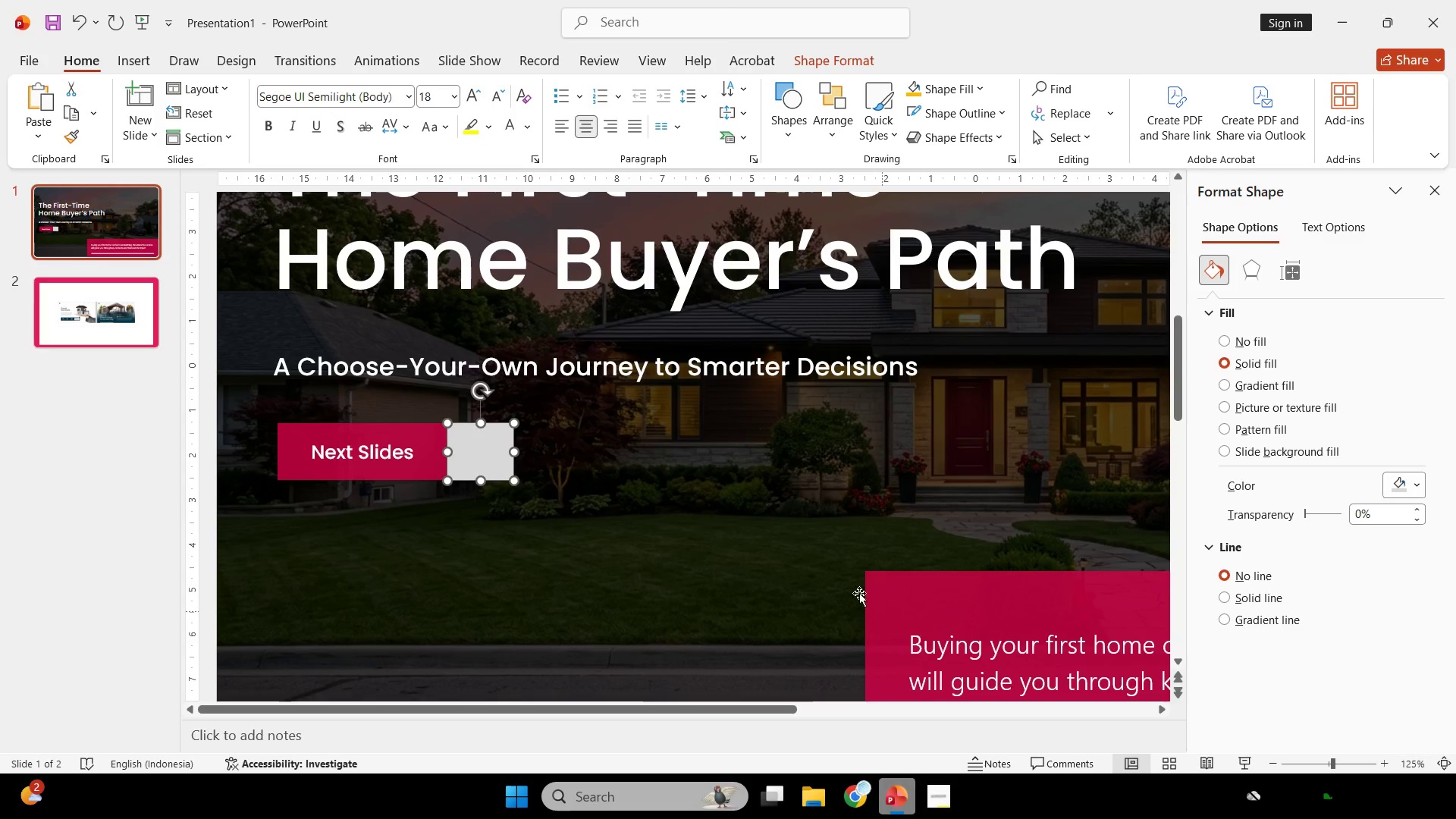 
key(Control+V)
 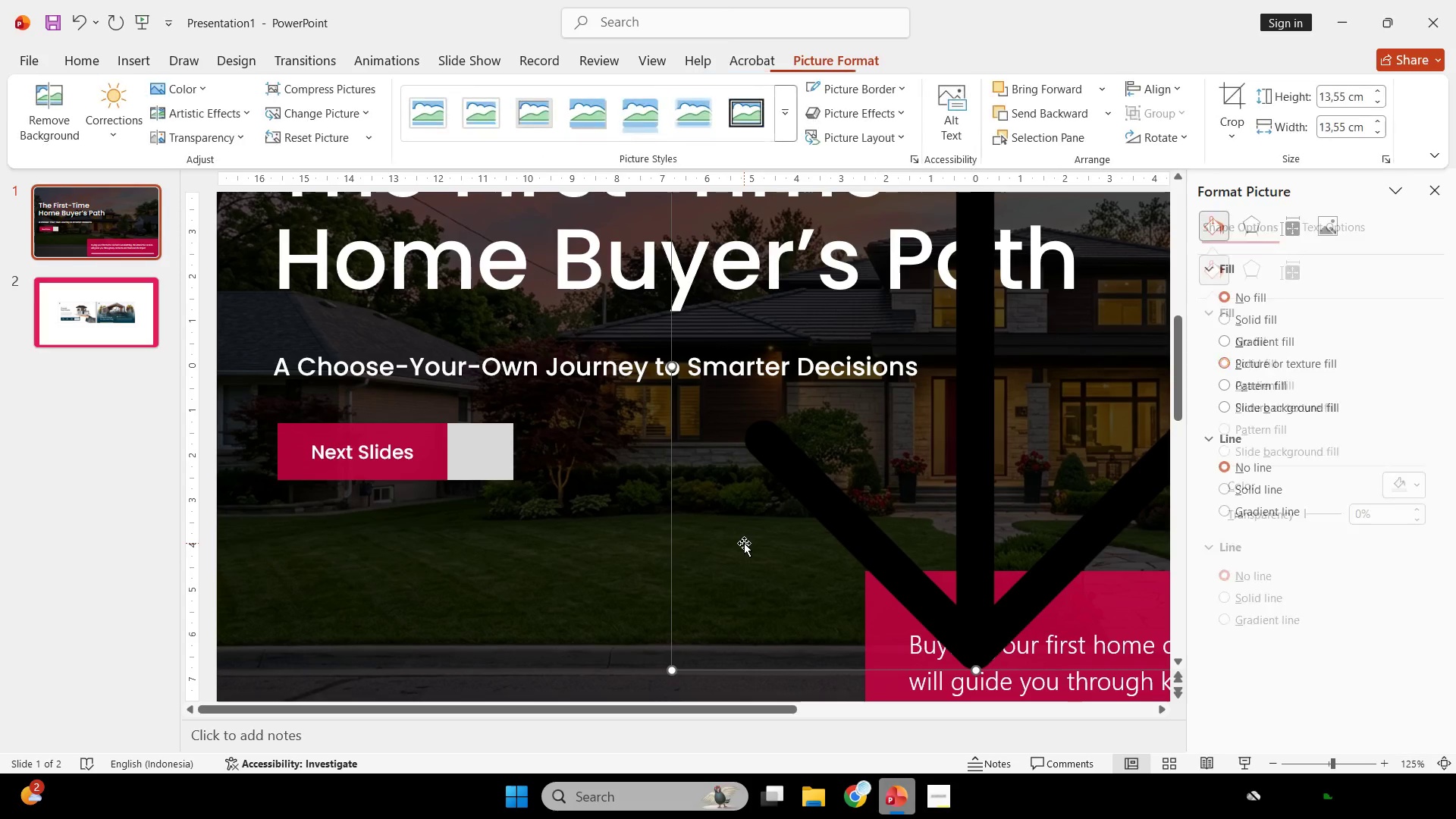 
hold_key(key=ControlLeft, duration=0.48)
scroll: coordinate [746, 541], scroll_direction: down, amount: 3.0
 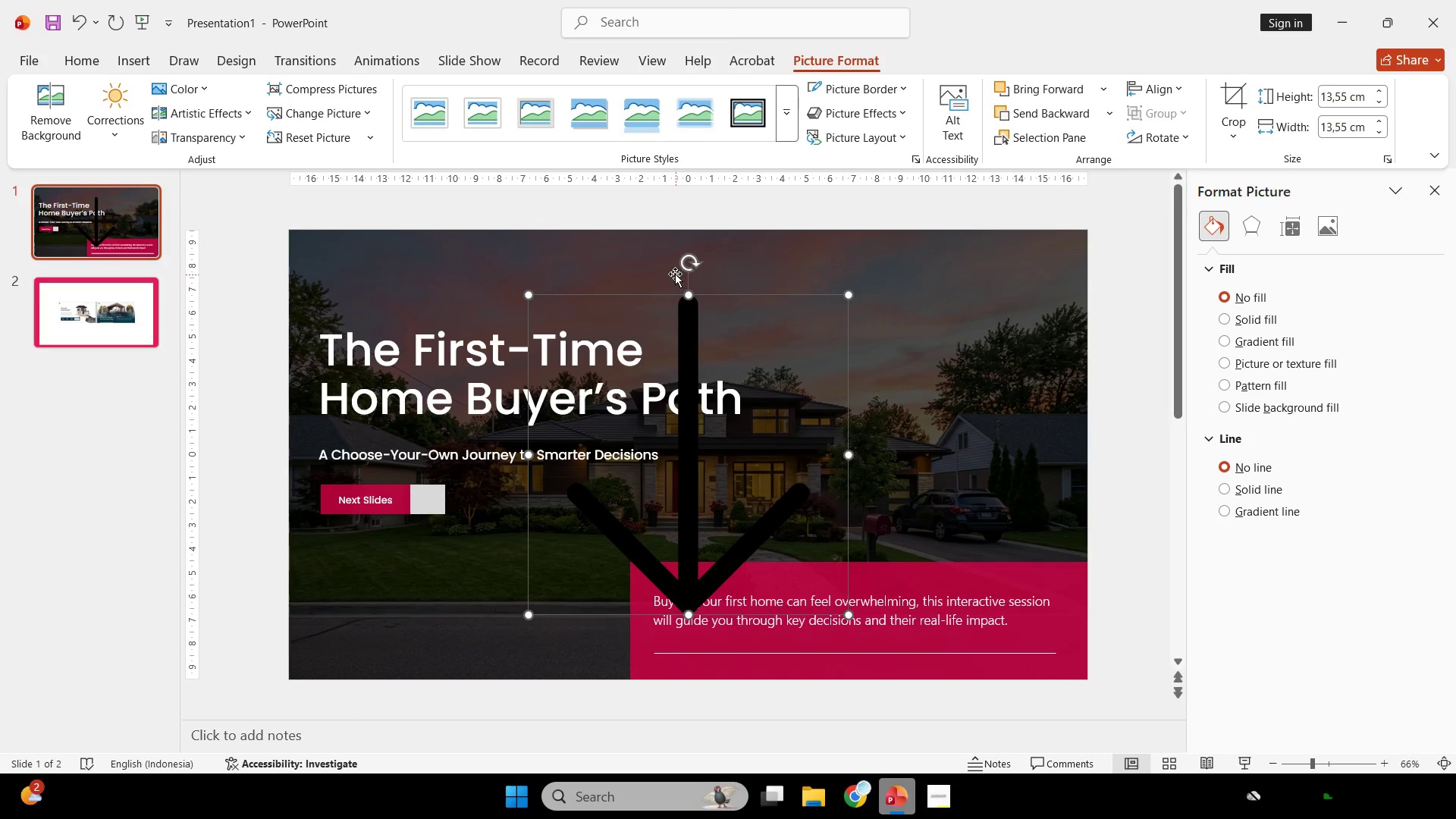 
left_click_drag(start_coordinate=[688, 267], to_coordinate=[508, 452])
 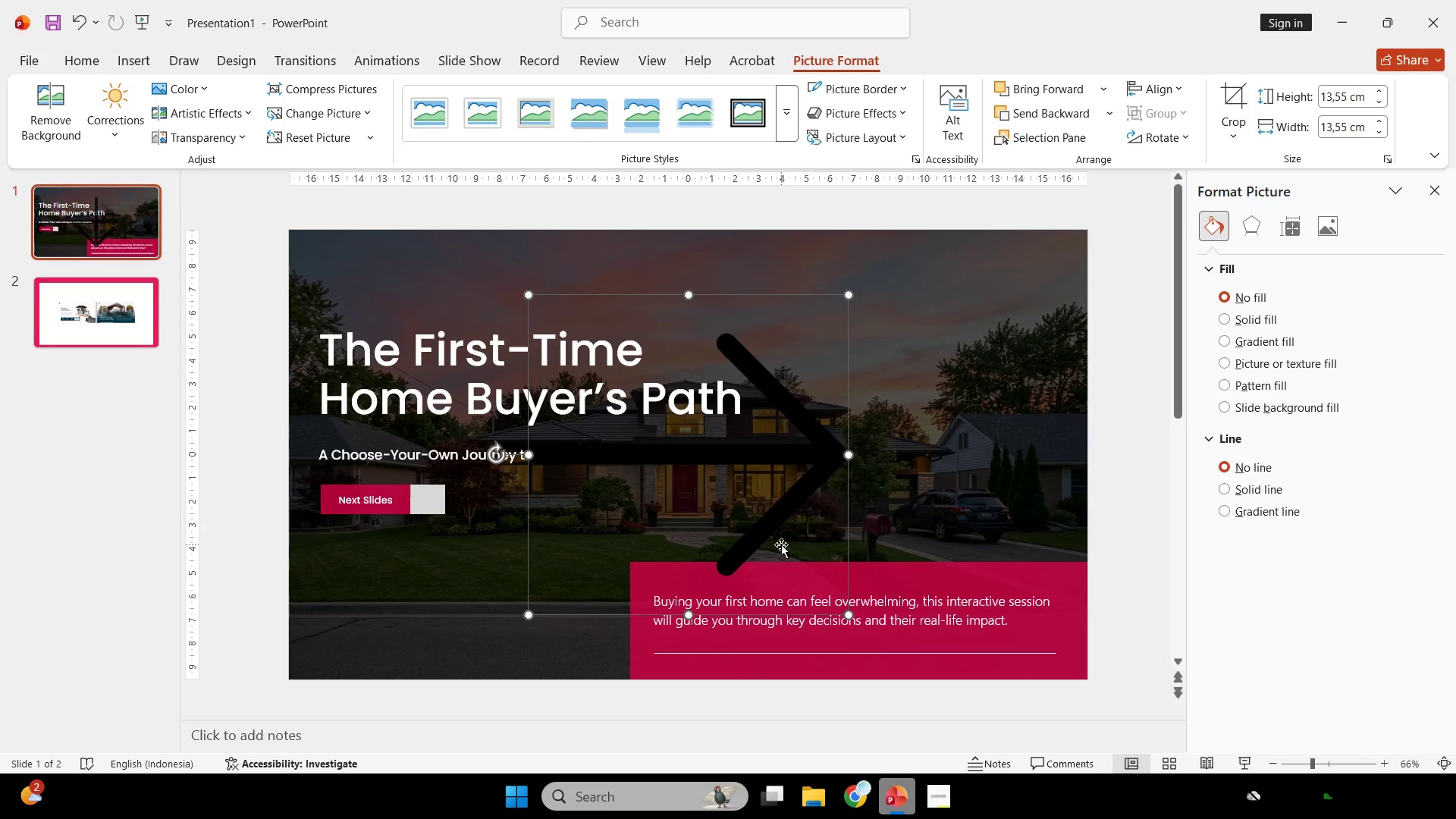 
hold_key(key=ShiftLeft, duration=2.5)
left_click_drag(start_coordinate=[849, 617], to_coordinate=[547, 311])
 